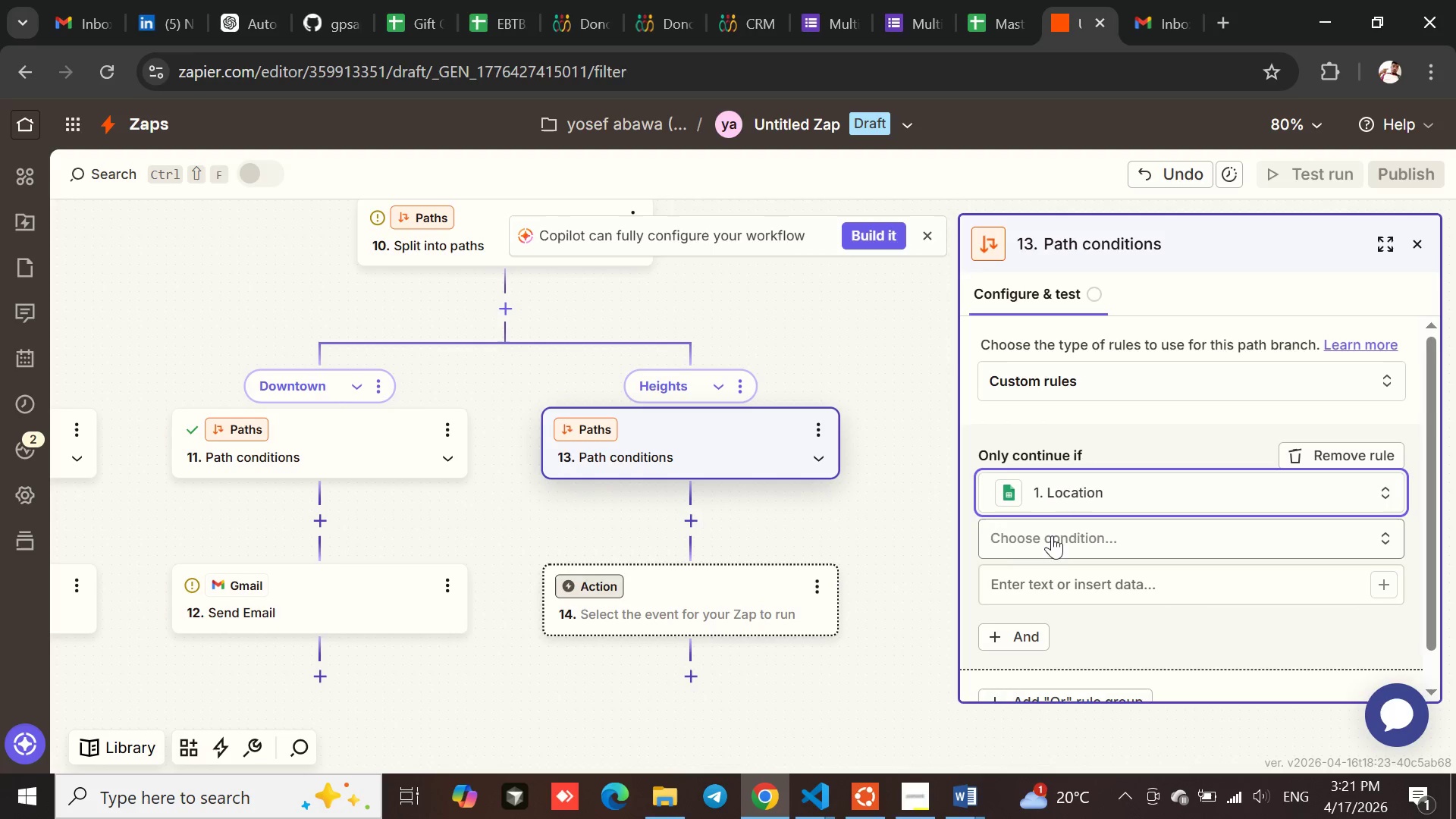 
left_click([1052, 549])
 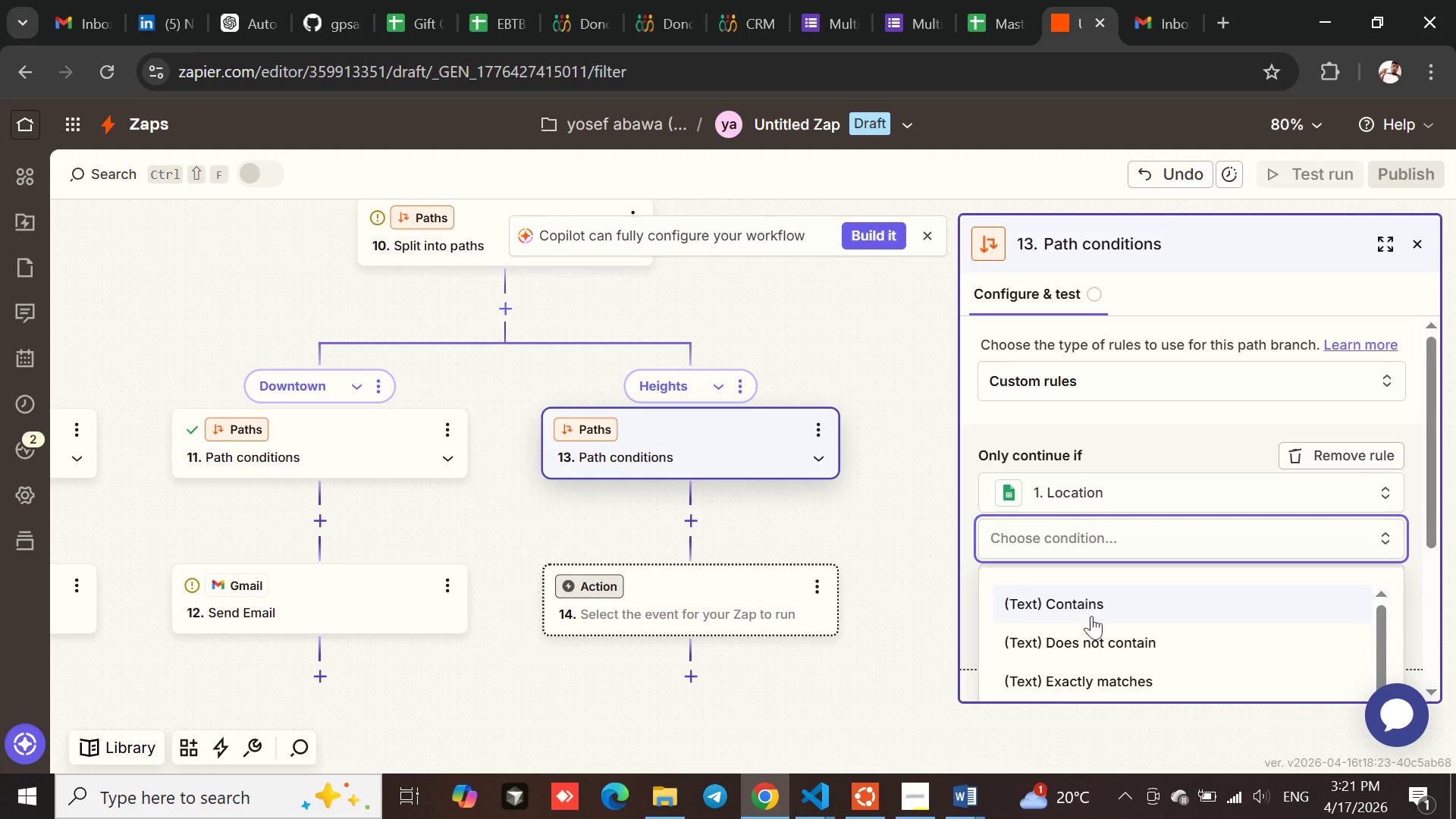 
left_click([1080, 670])
 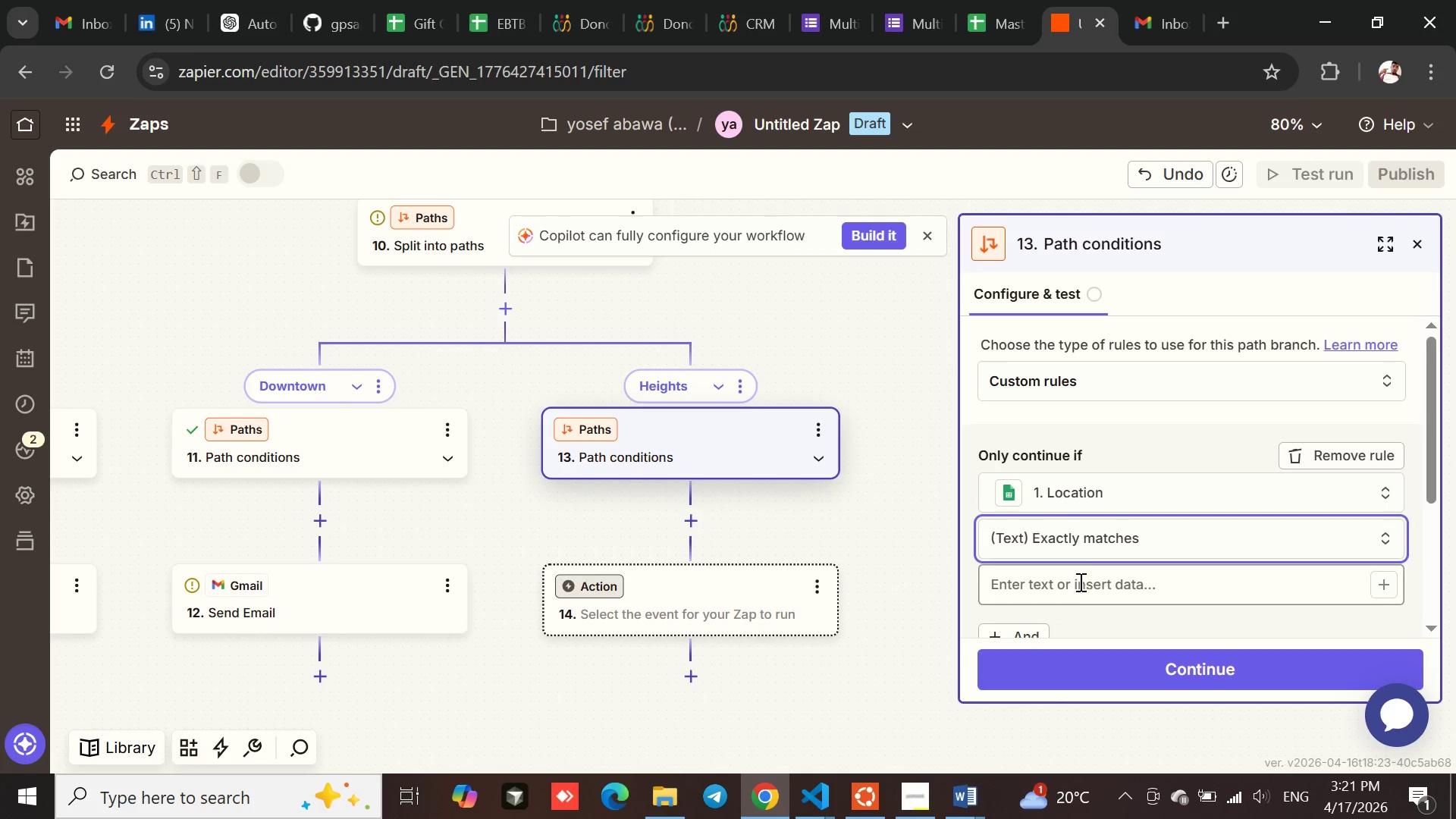 
left_click([1077, 584])
 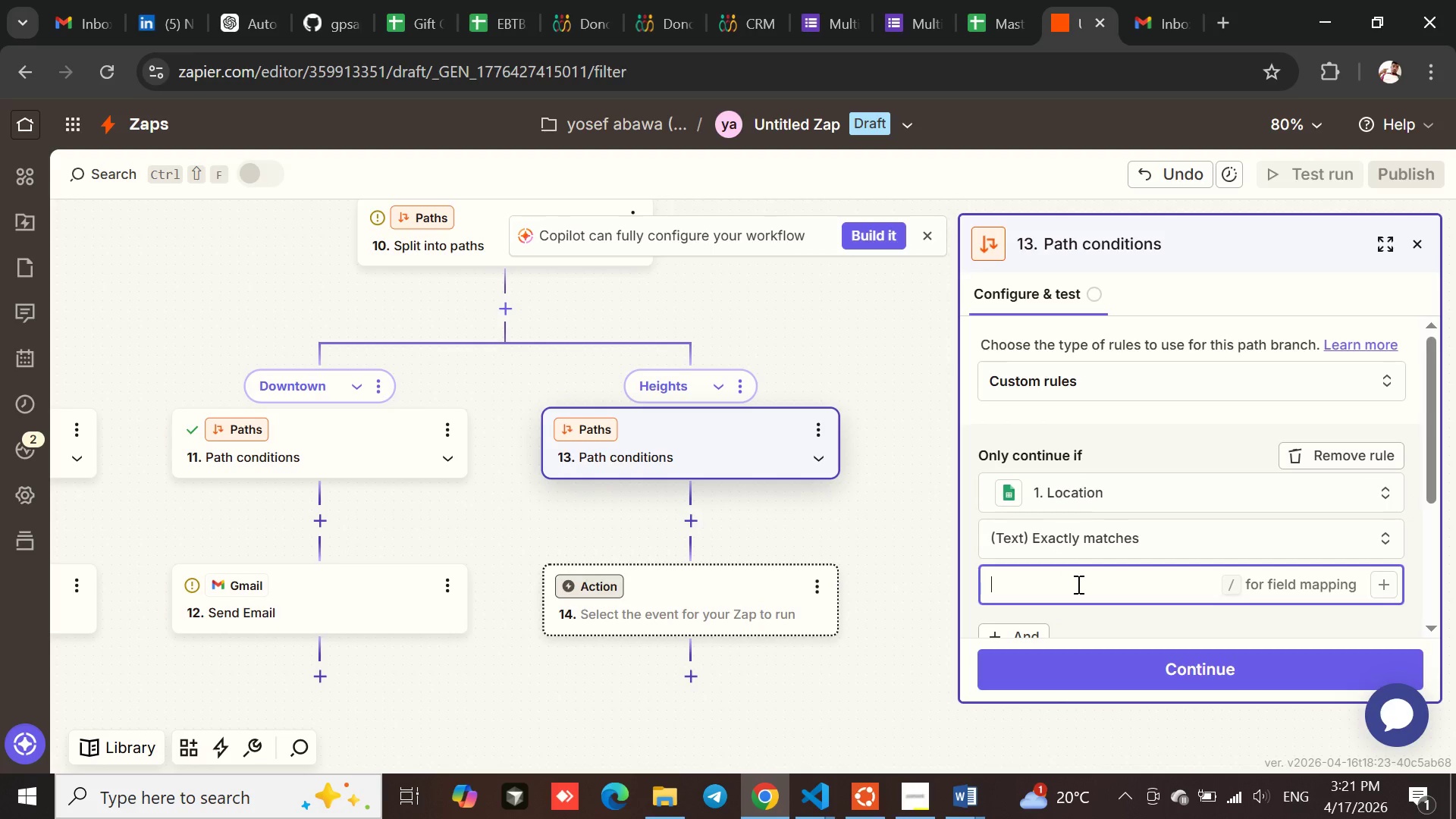 
type(Heights)
 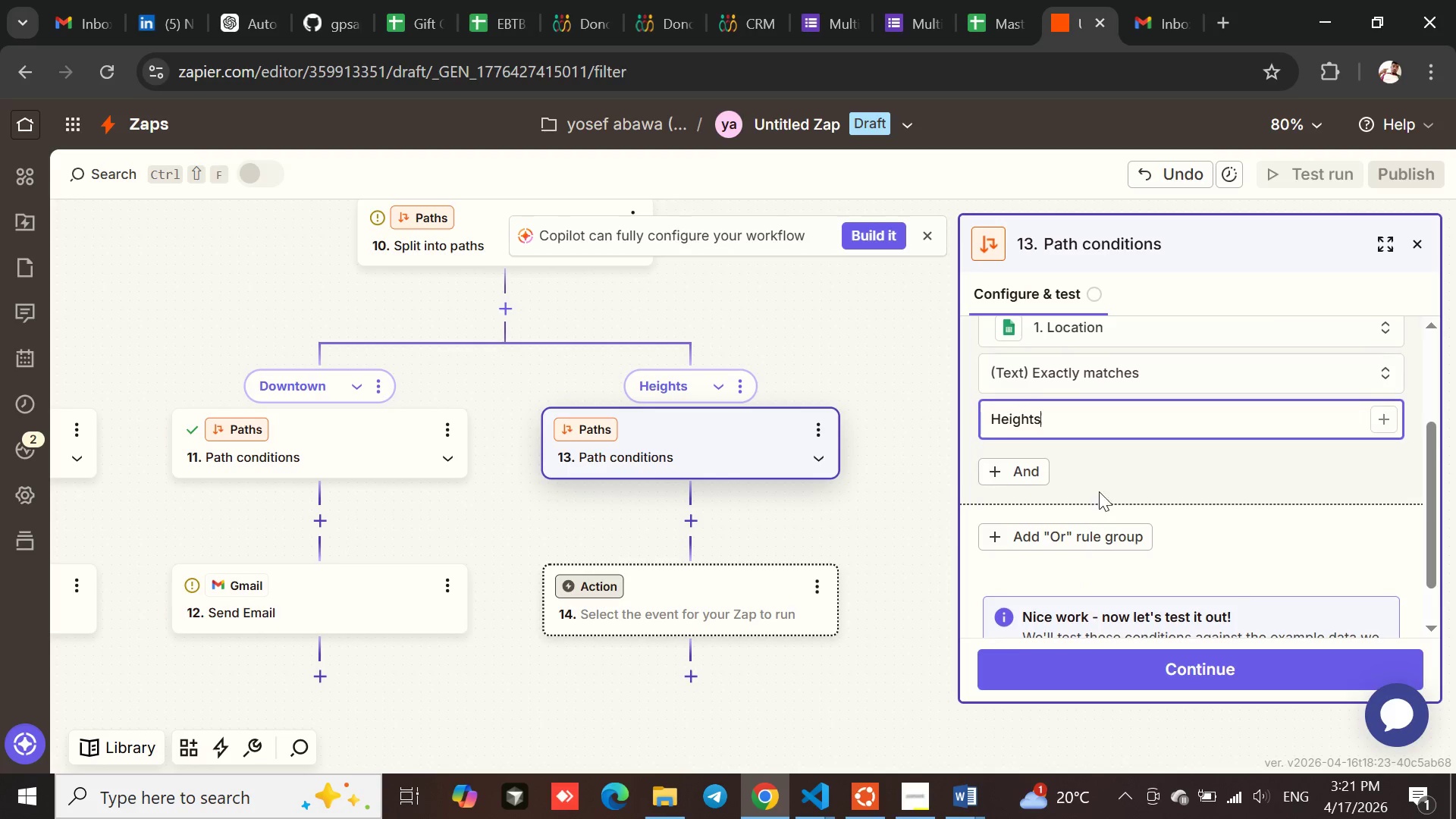 
left_click([1112, 477])
 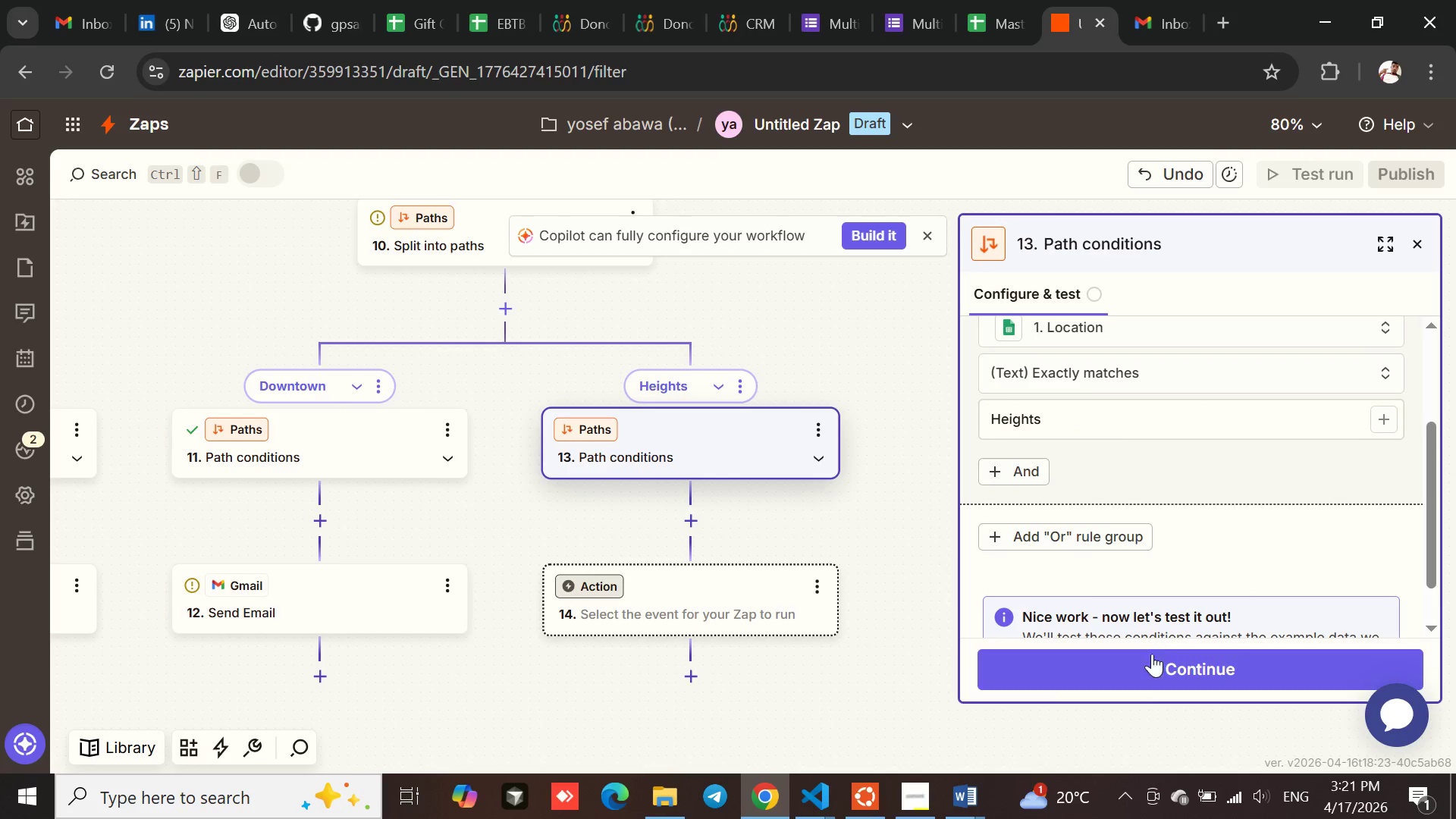 
left_click([1152, 674])
 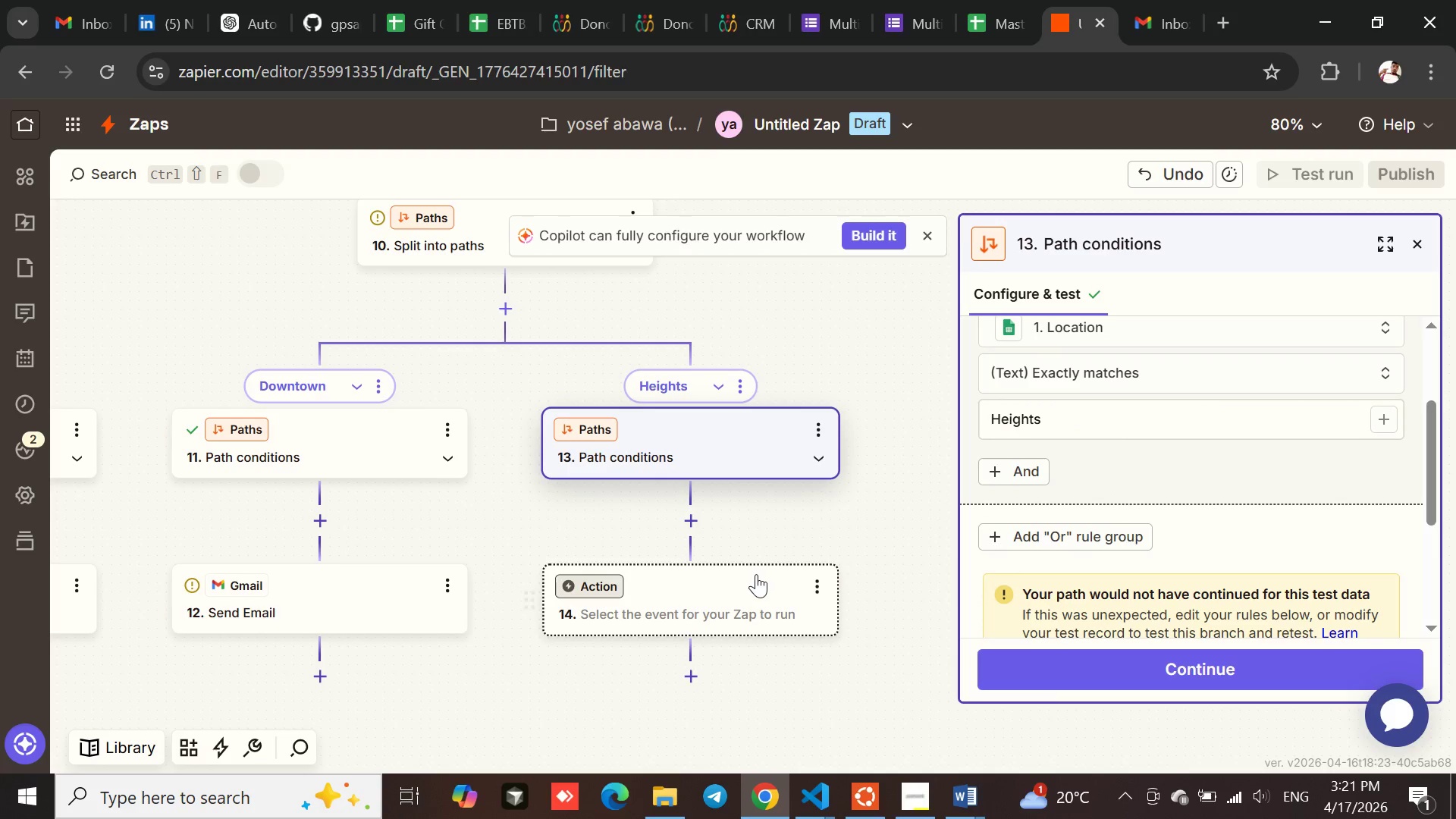 
left_click([706, 579])
 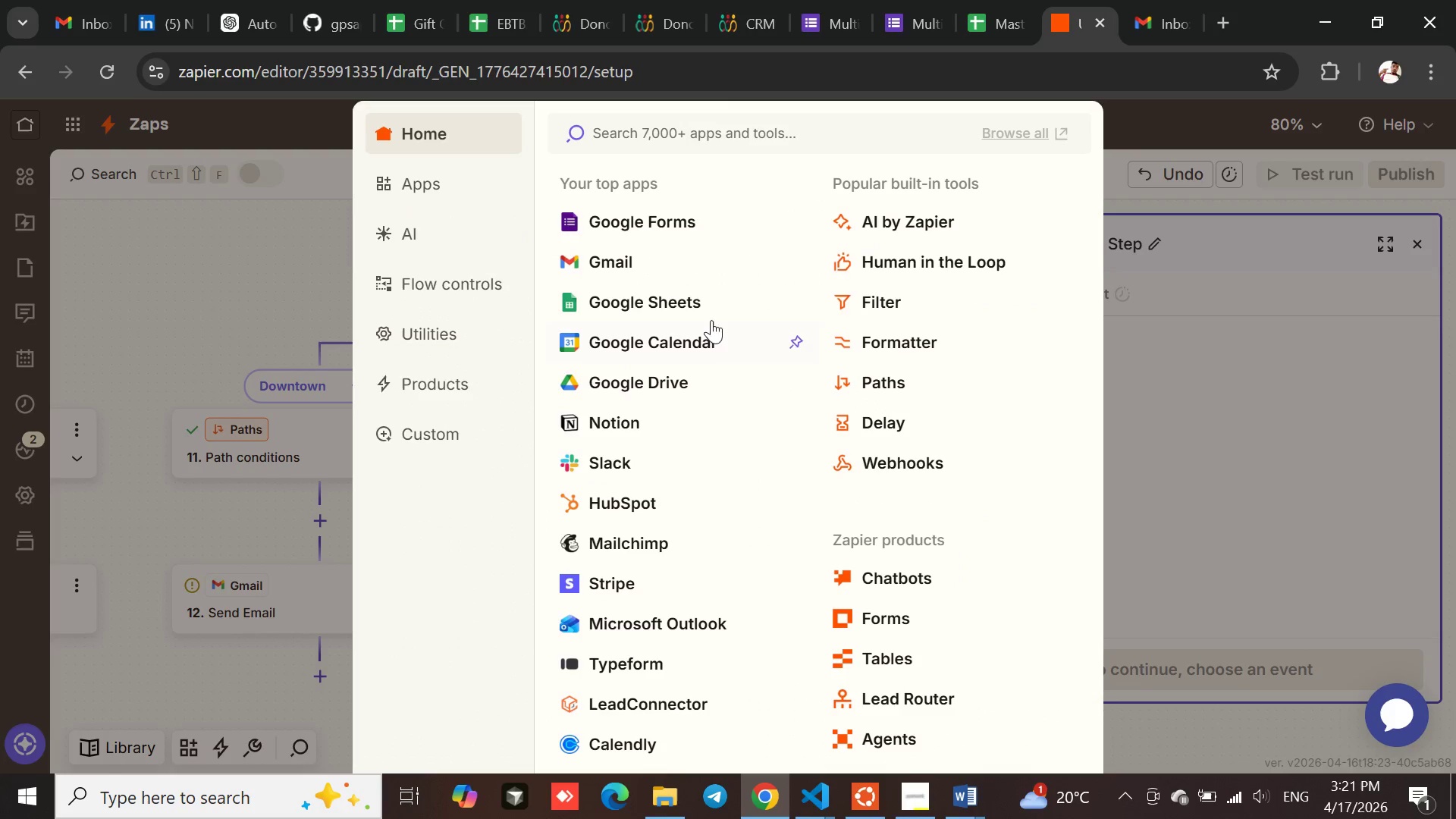 
left_click([612, 265])
 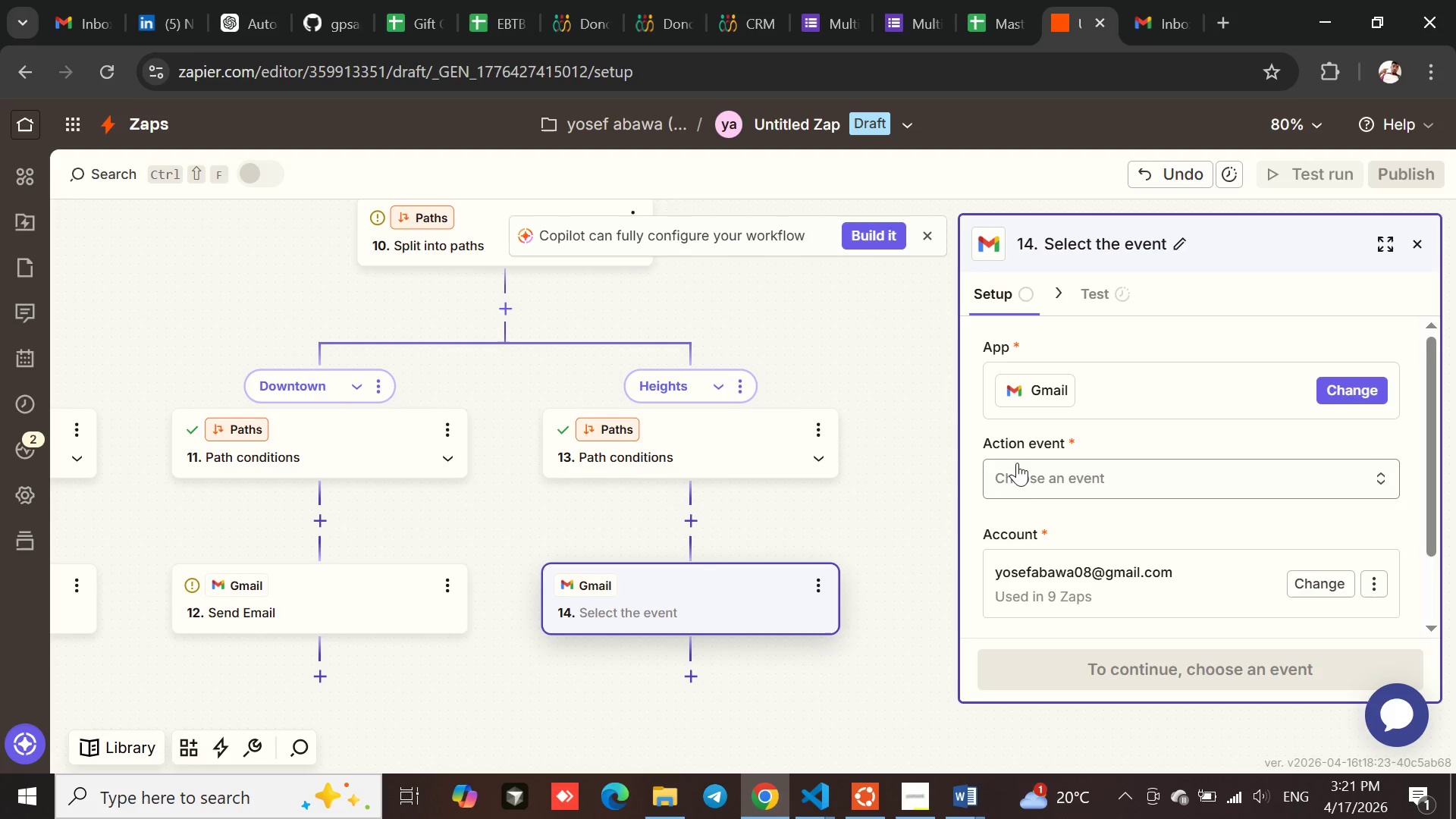 
left_click([1026, 475])
 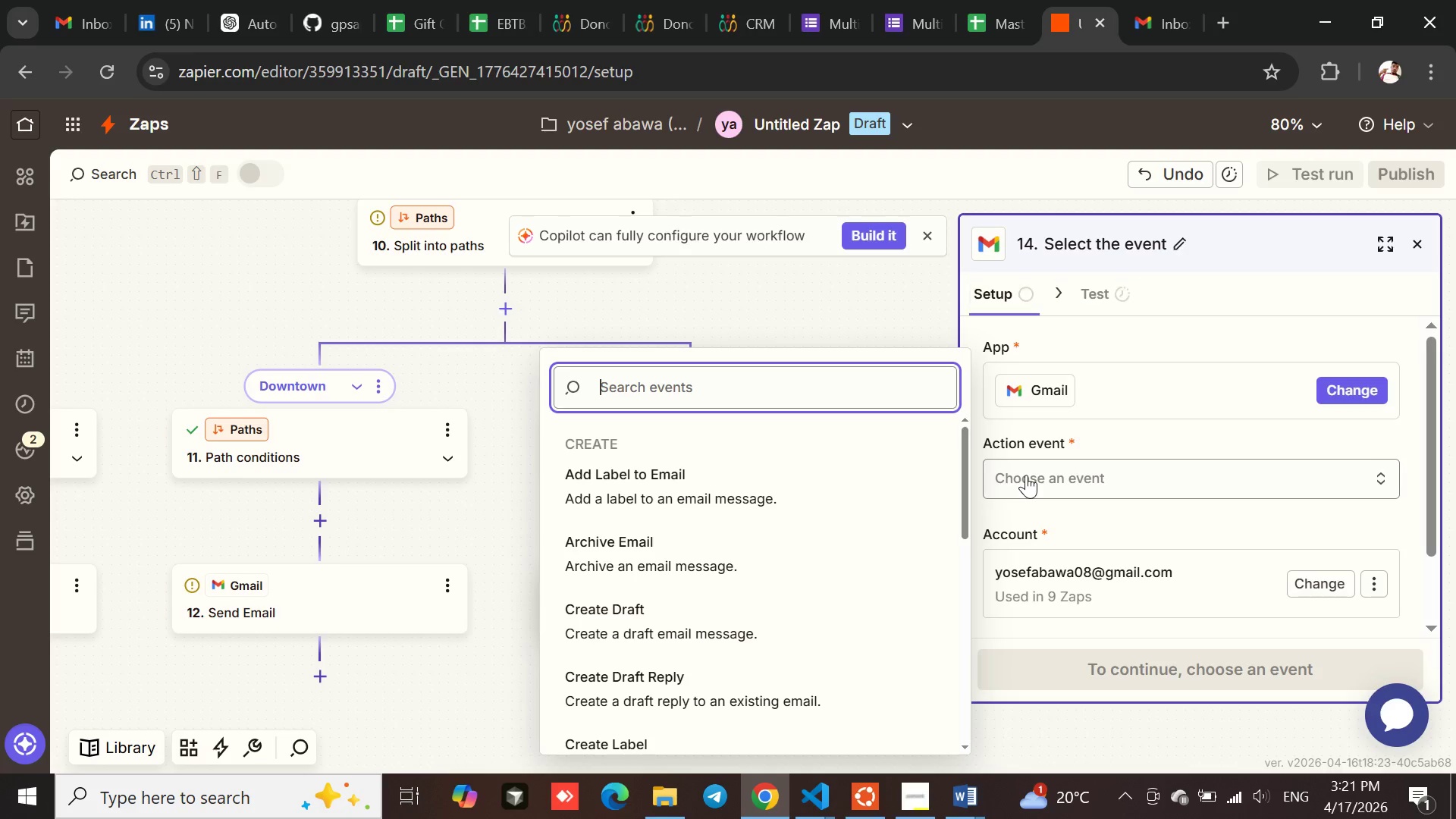 
type(sen)
 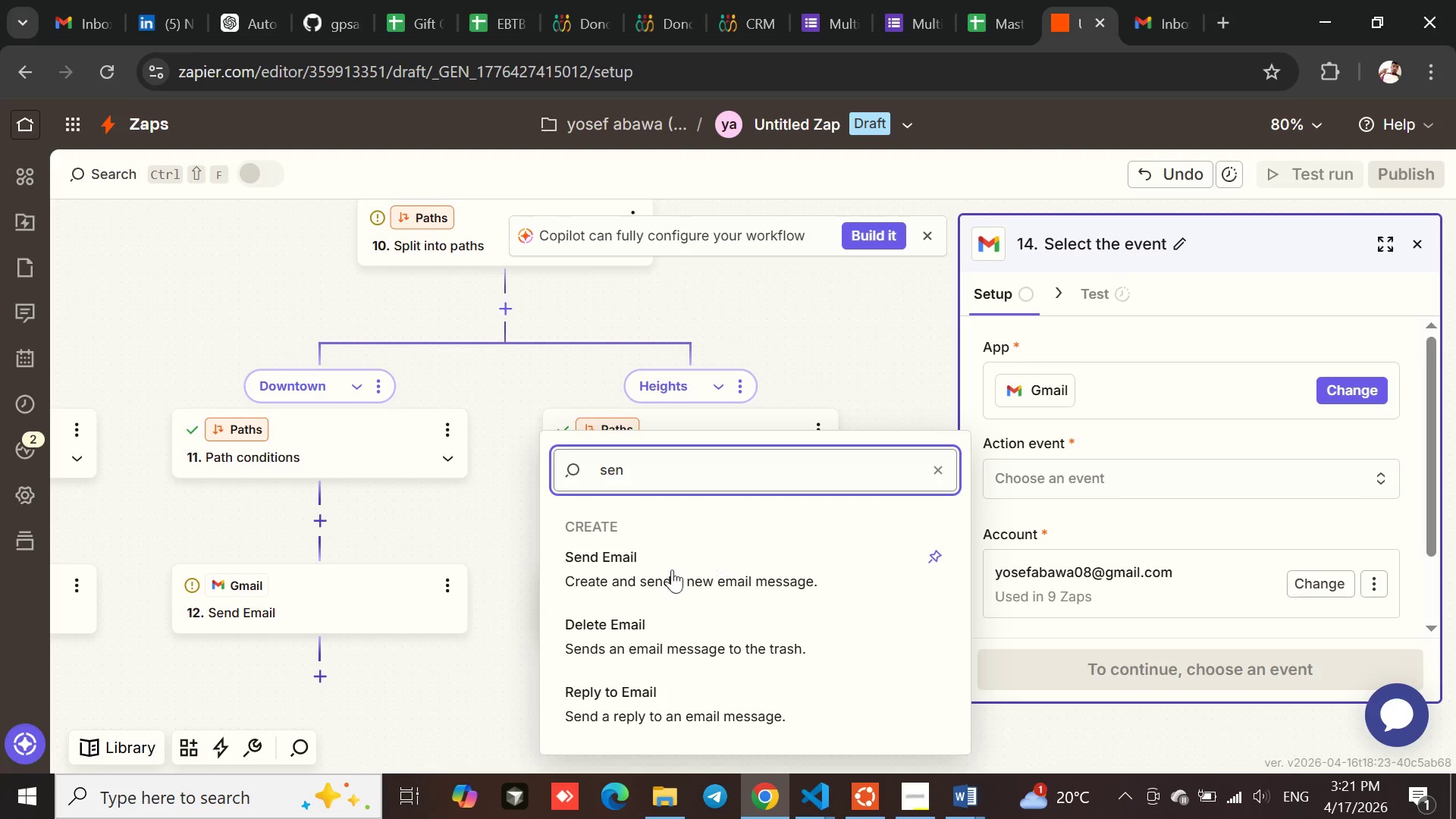 
left_click([657, 573])
 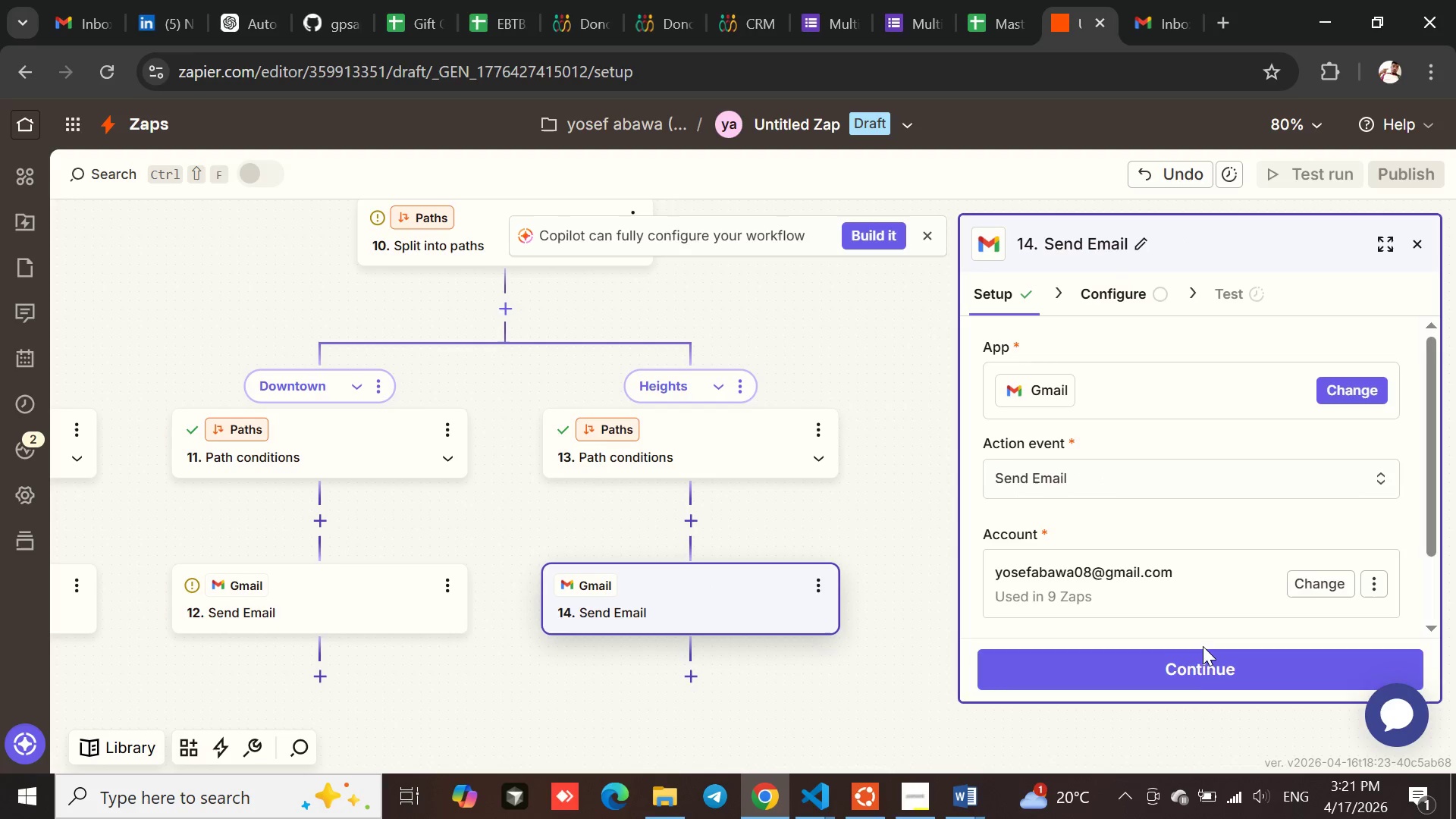 
left_click([1188, 666])
 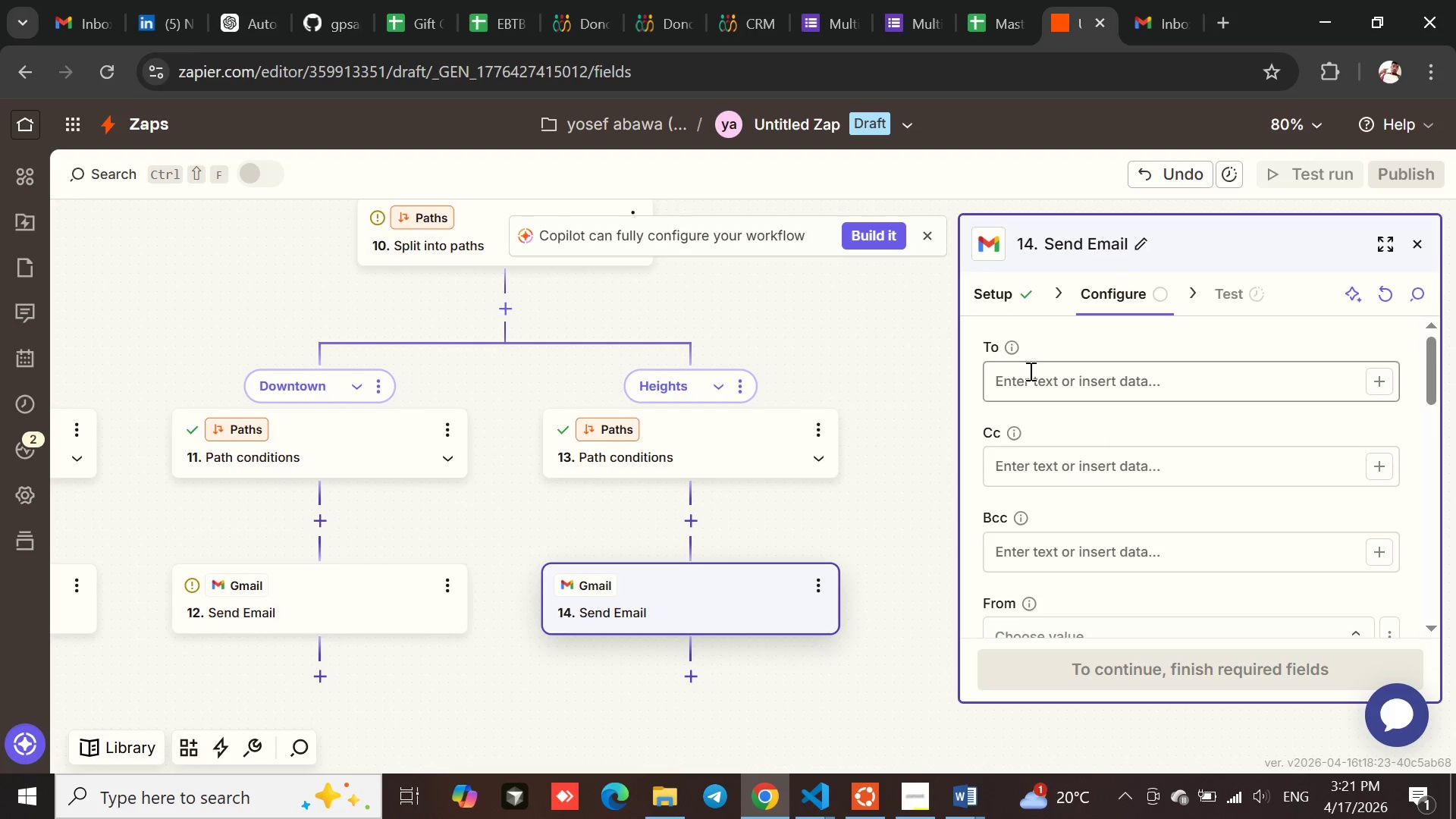 
left_click([1029, 370])
 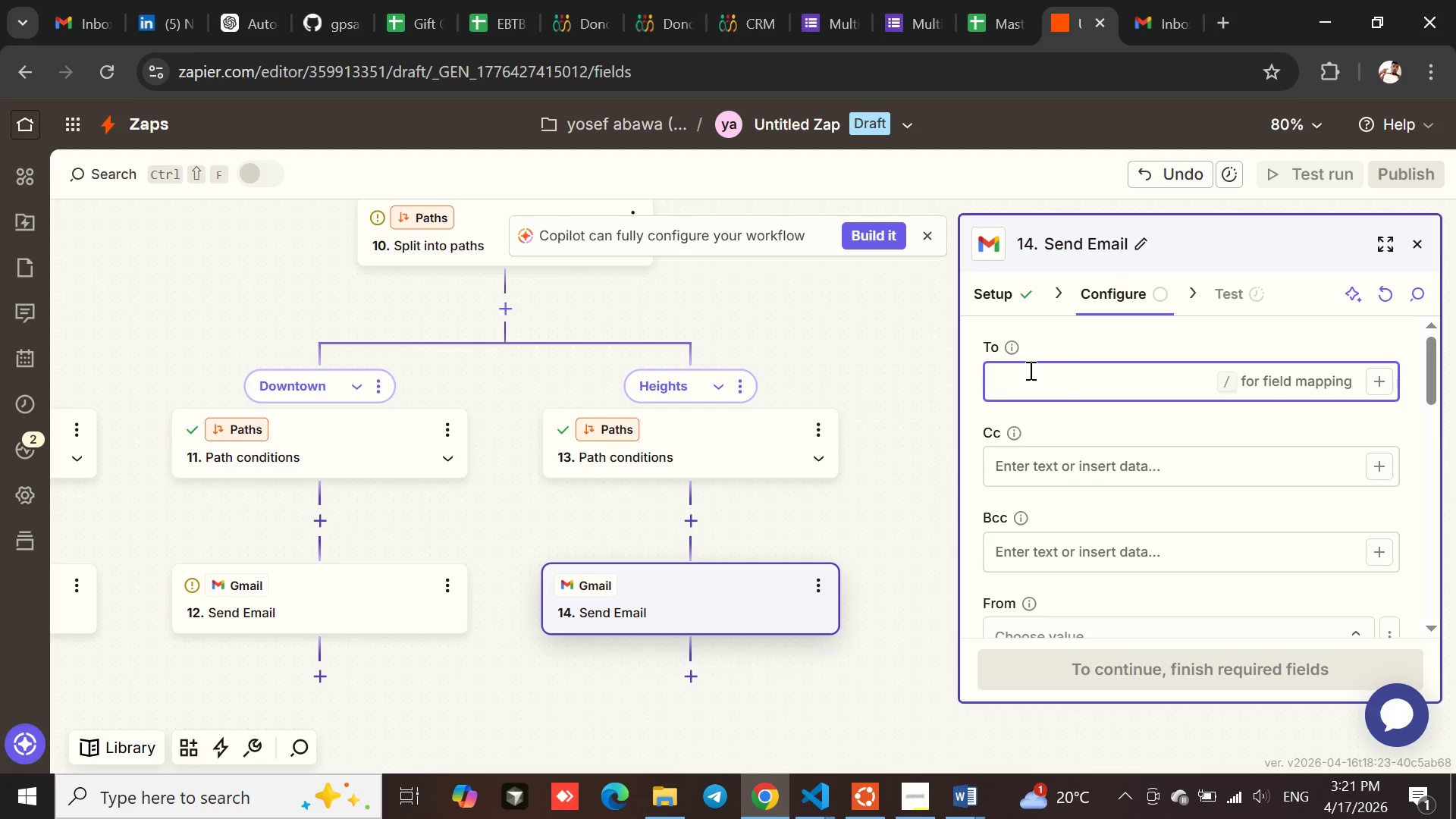 
type(yosefabawa09@gmail.com)
 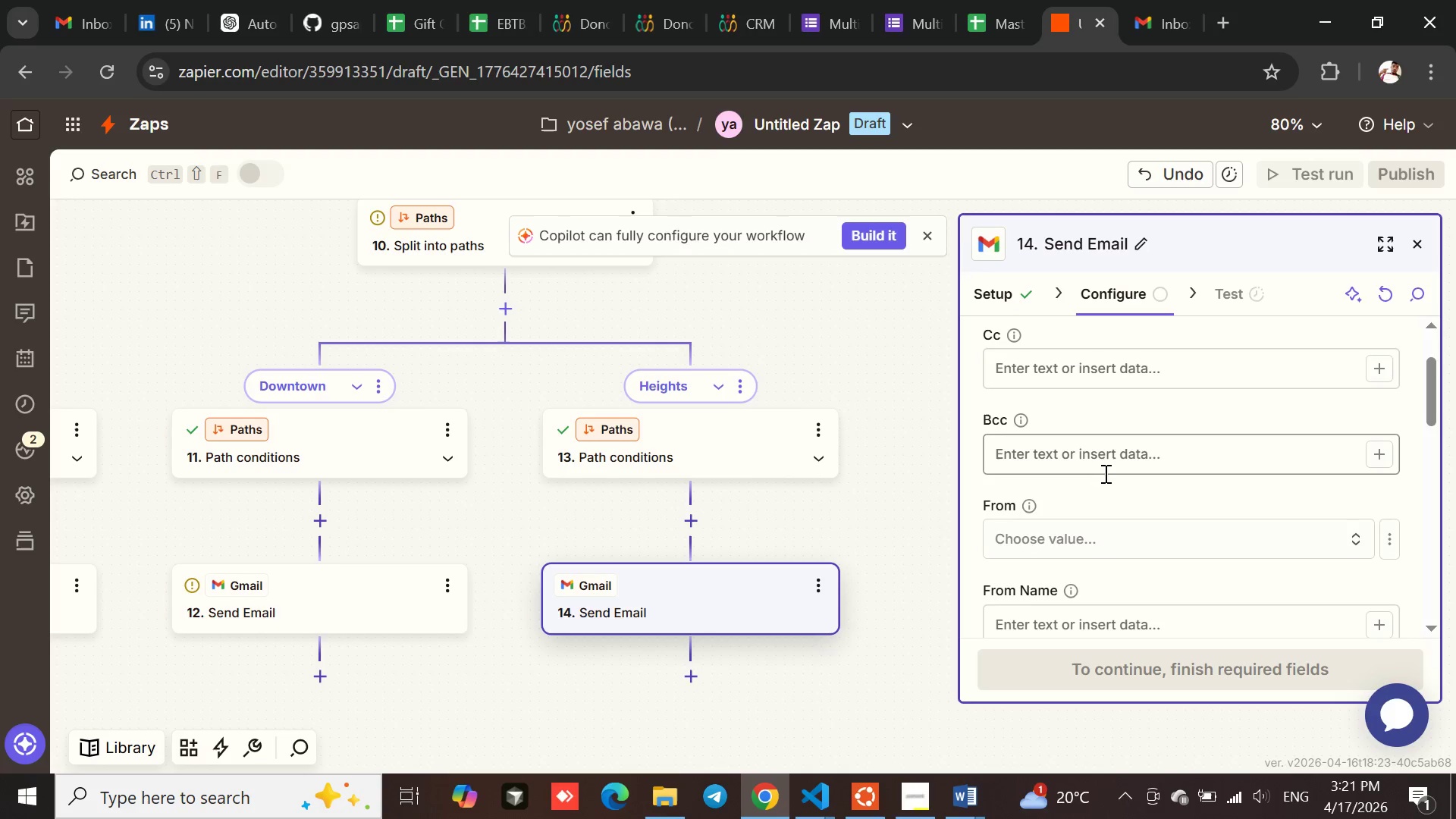 
left_click([1039, 532])
 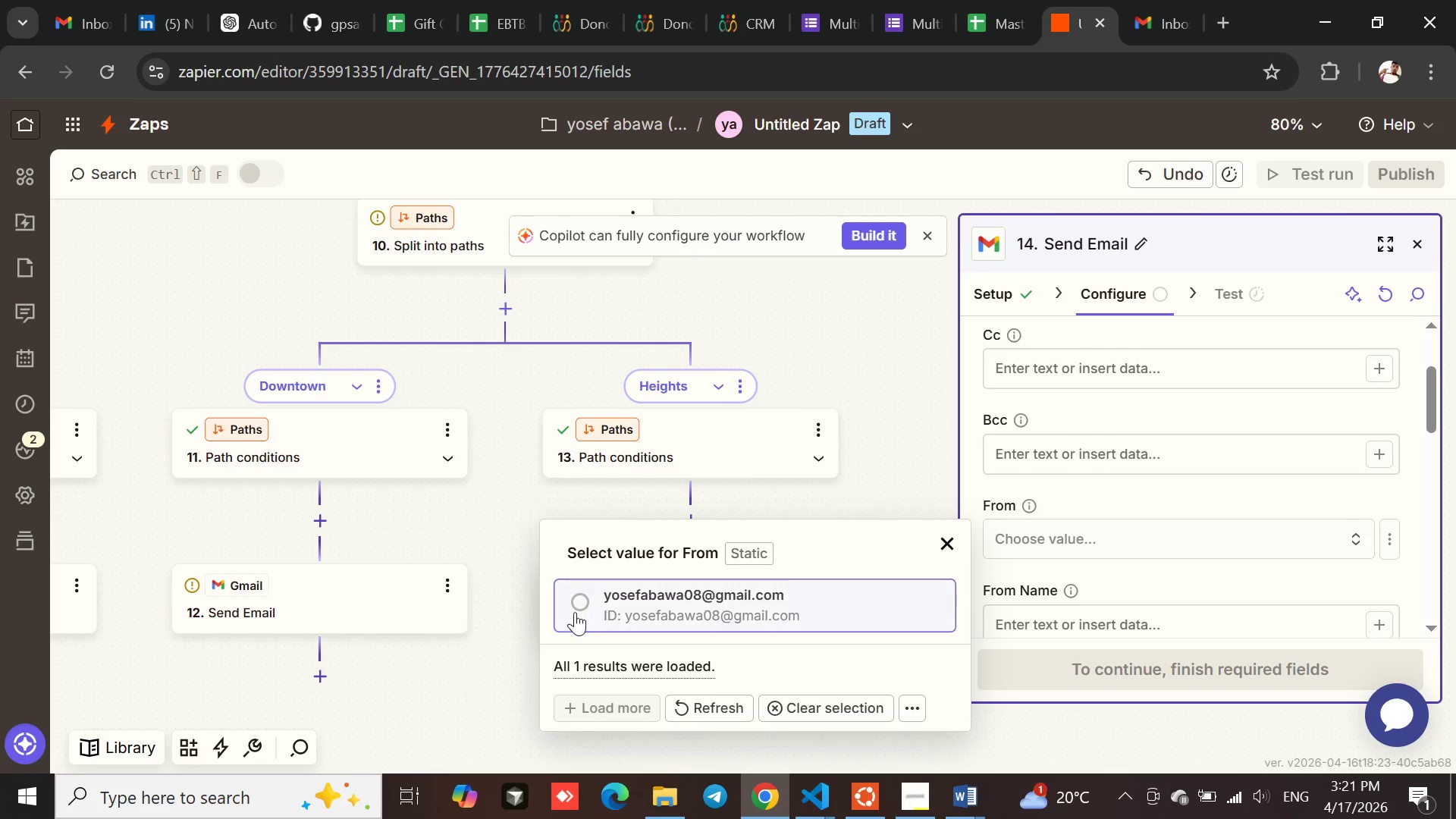 
left_click([581, 601])
 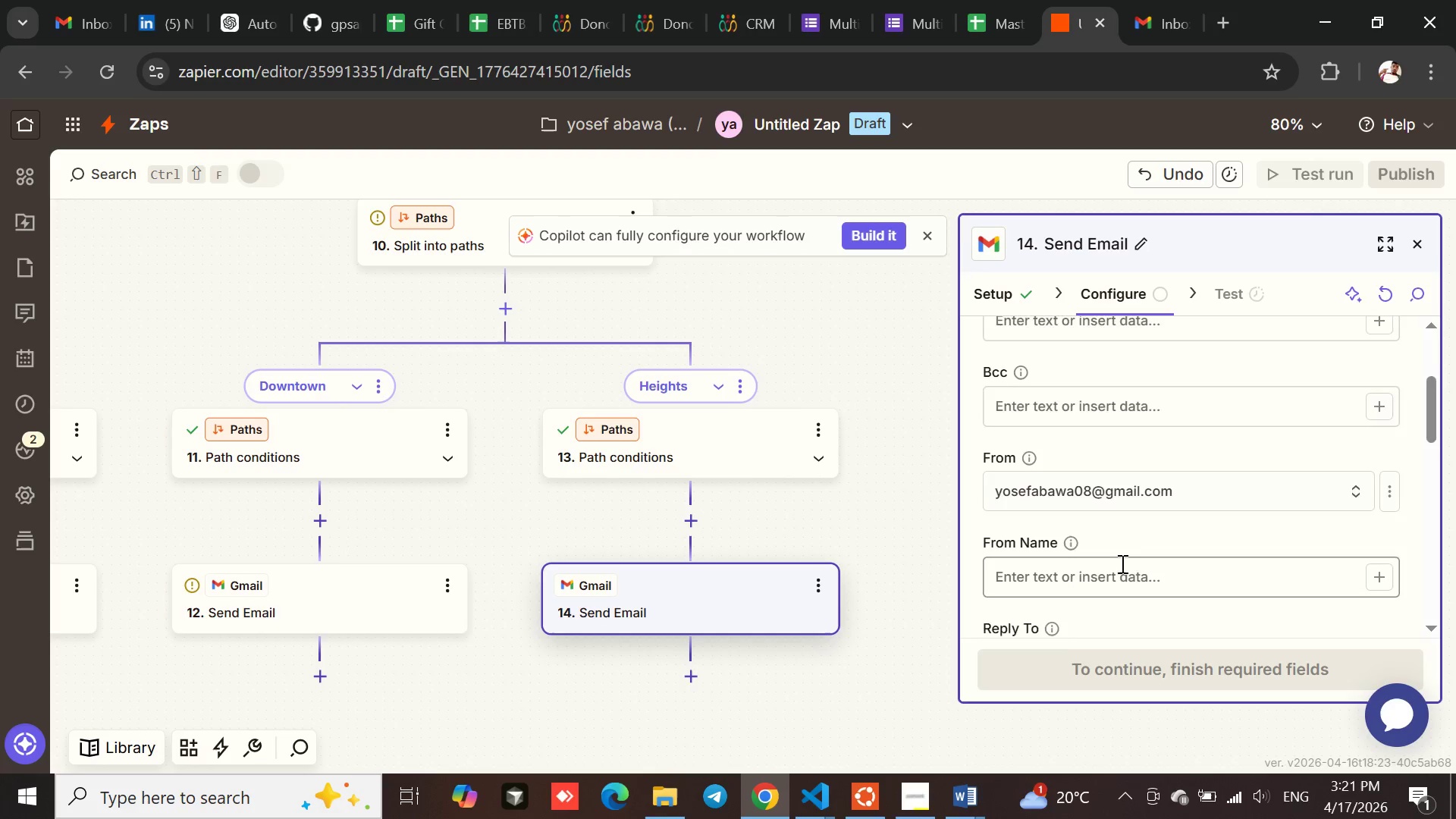 
left_click([1071, 523])
 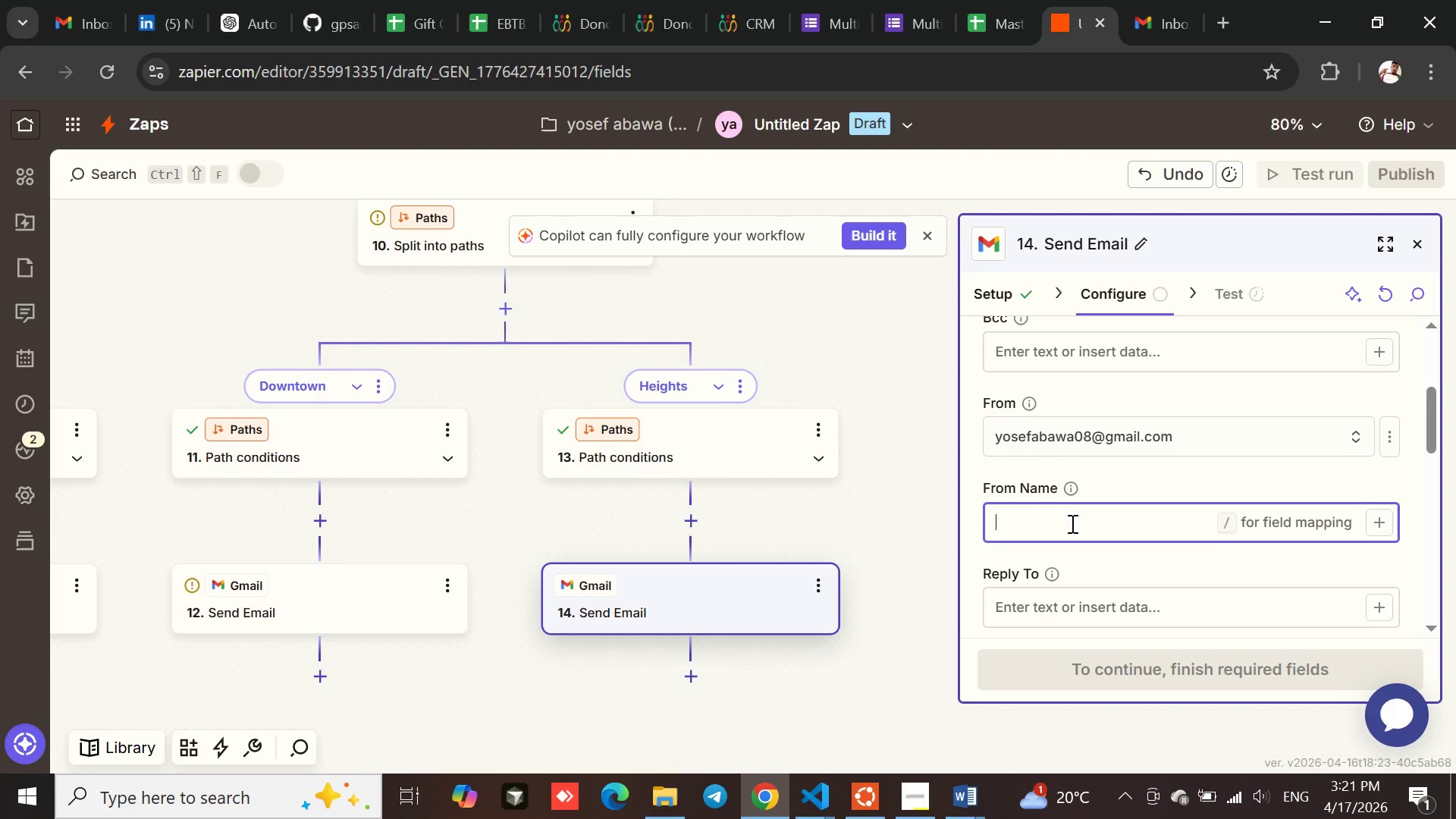 
type(AAAA)
 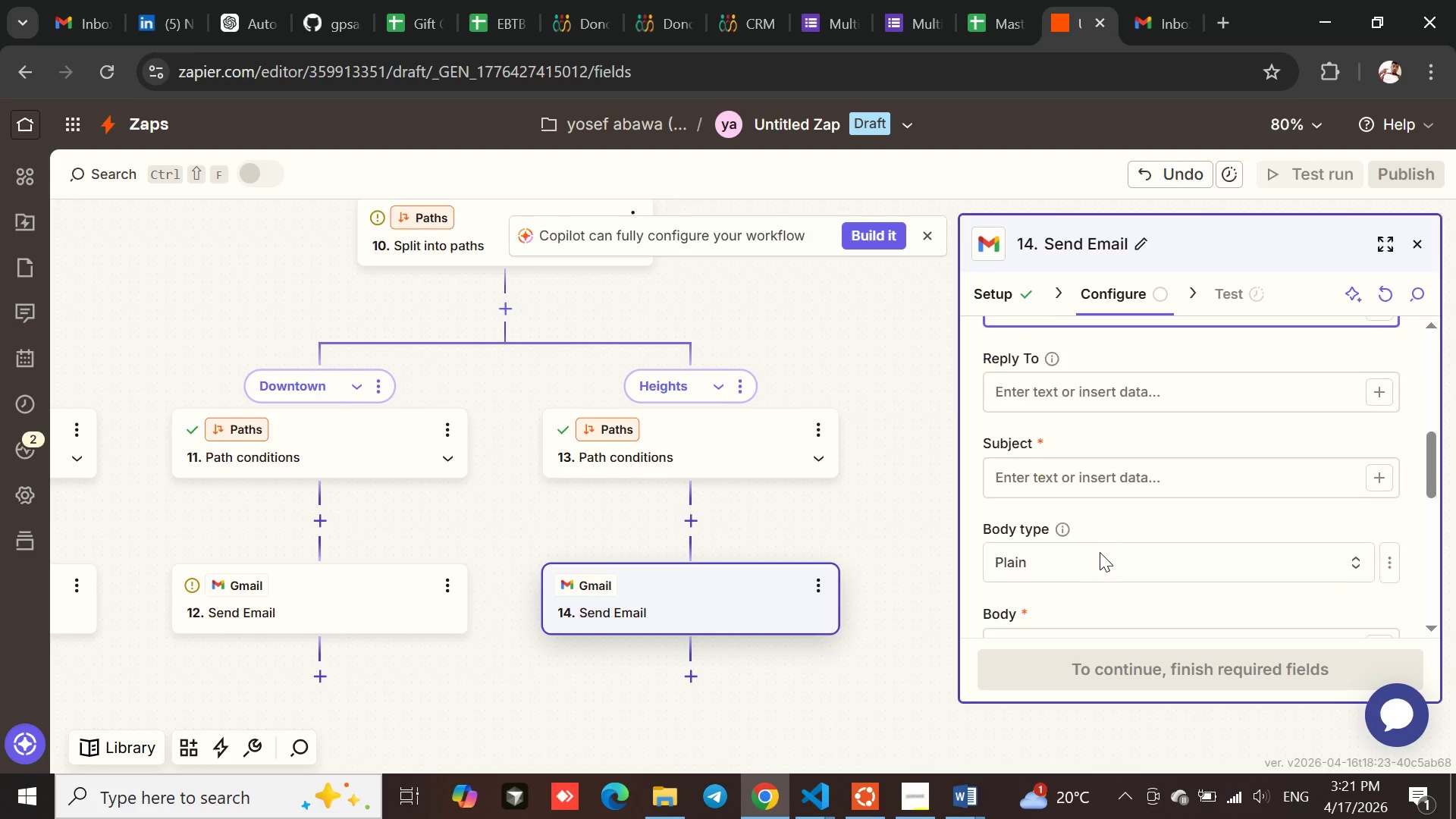 
left_click([1035, 465])
 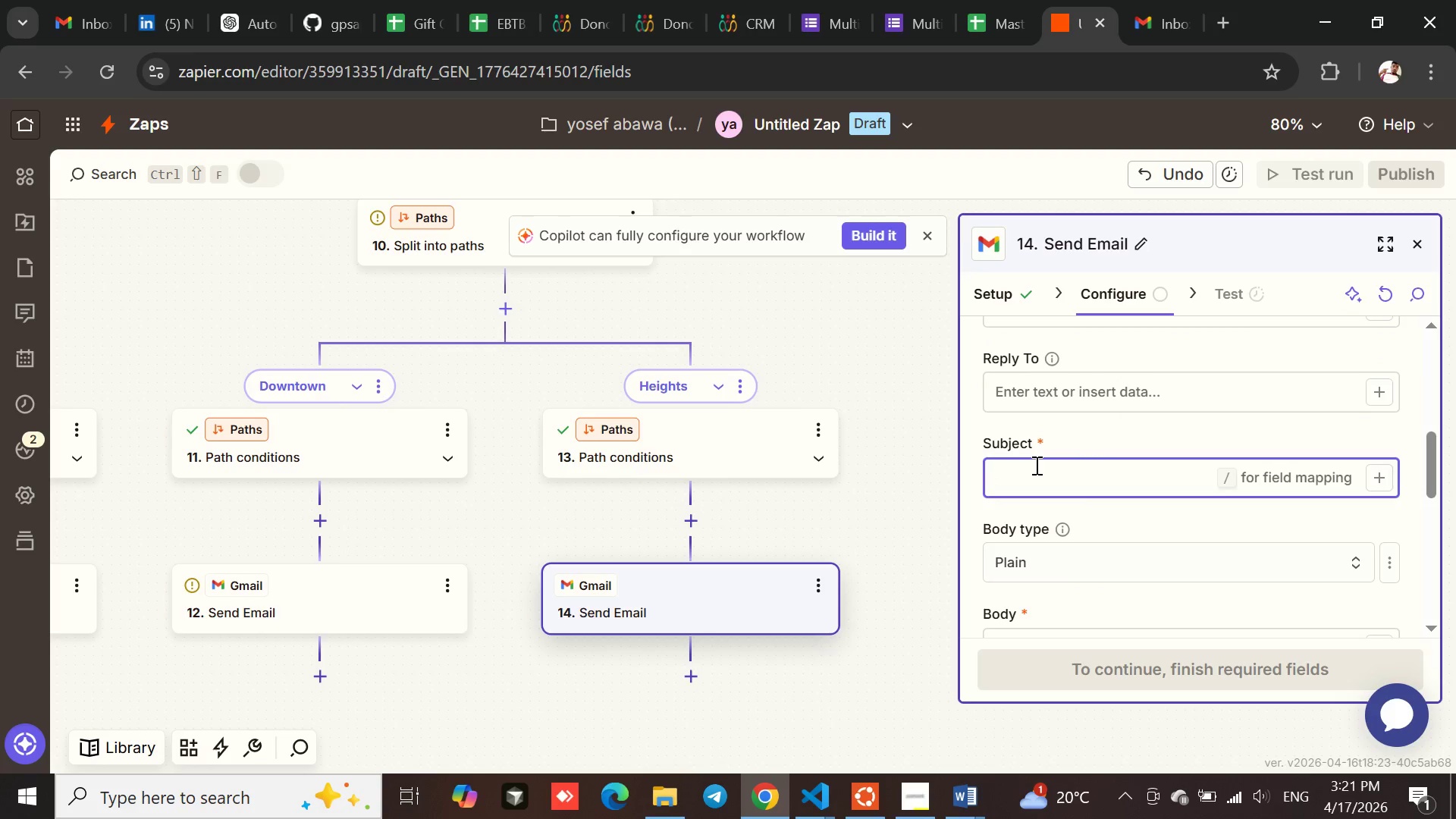 
type(New Id:)
 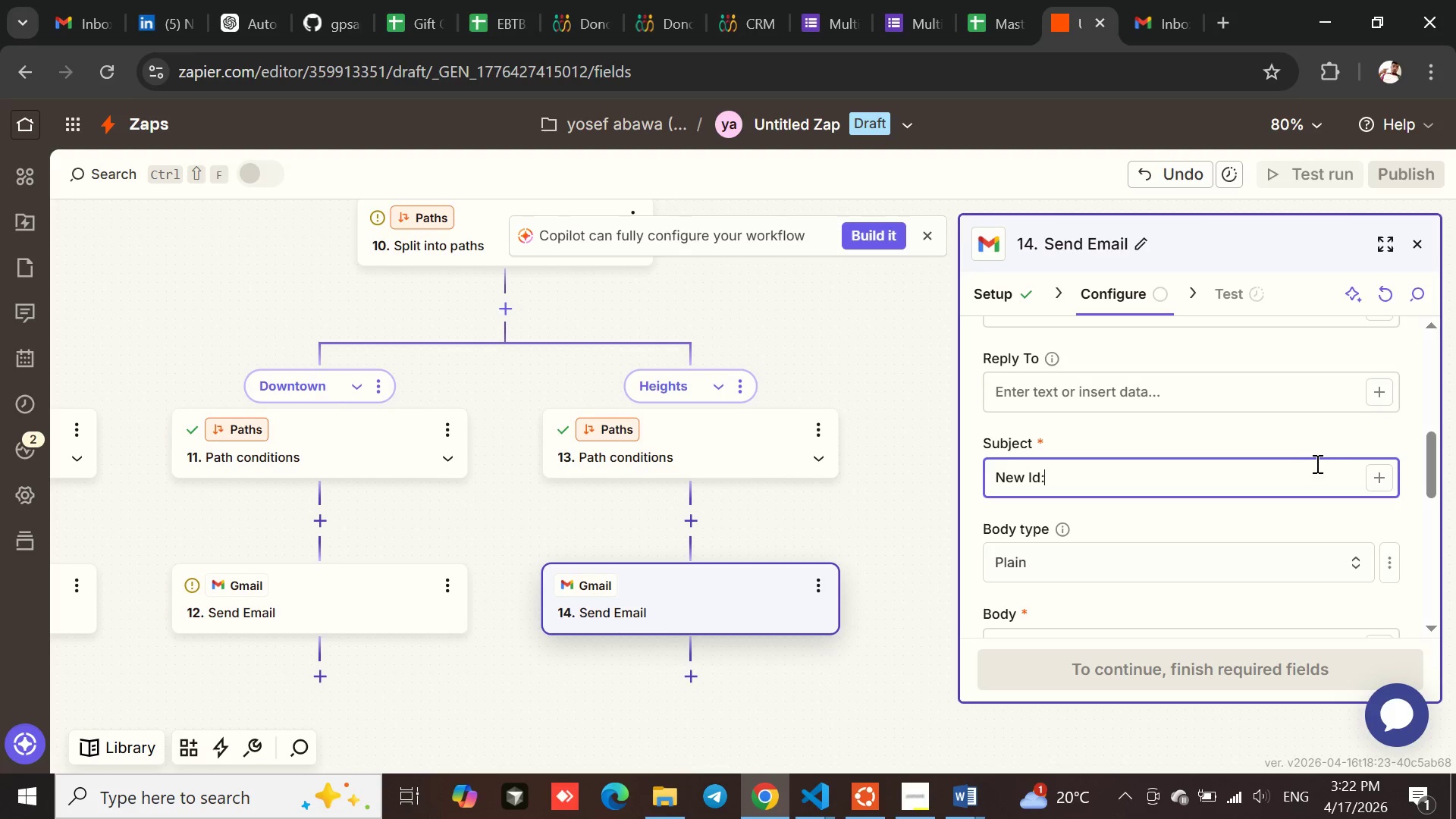 
left_click([1379, 476])
 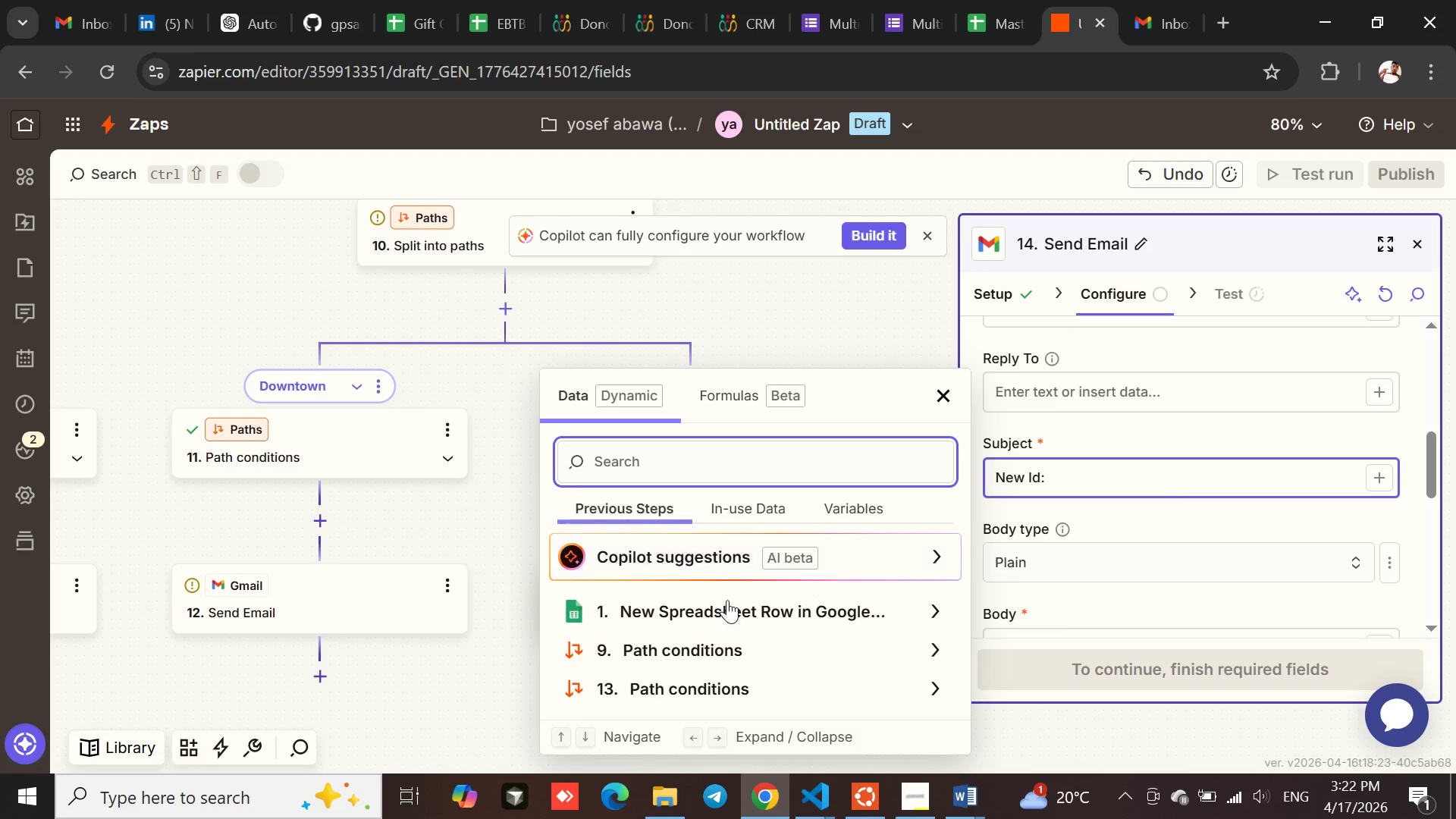 
left_click([690, 623])
 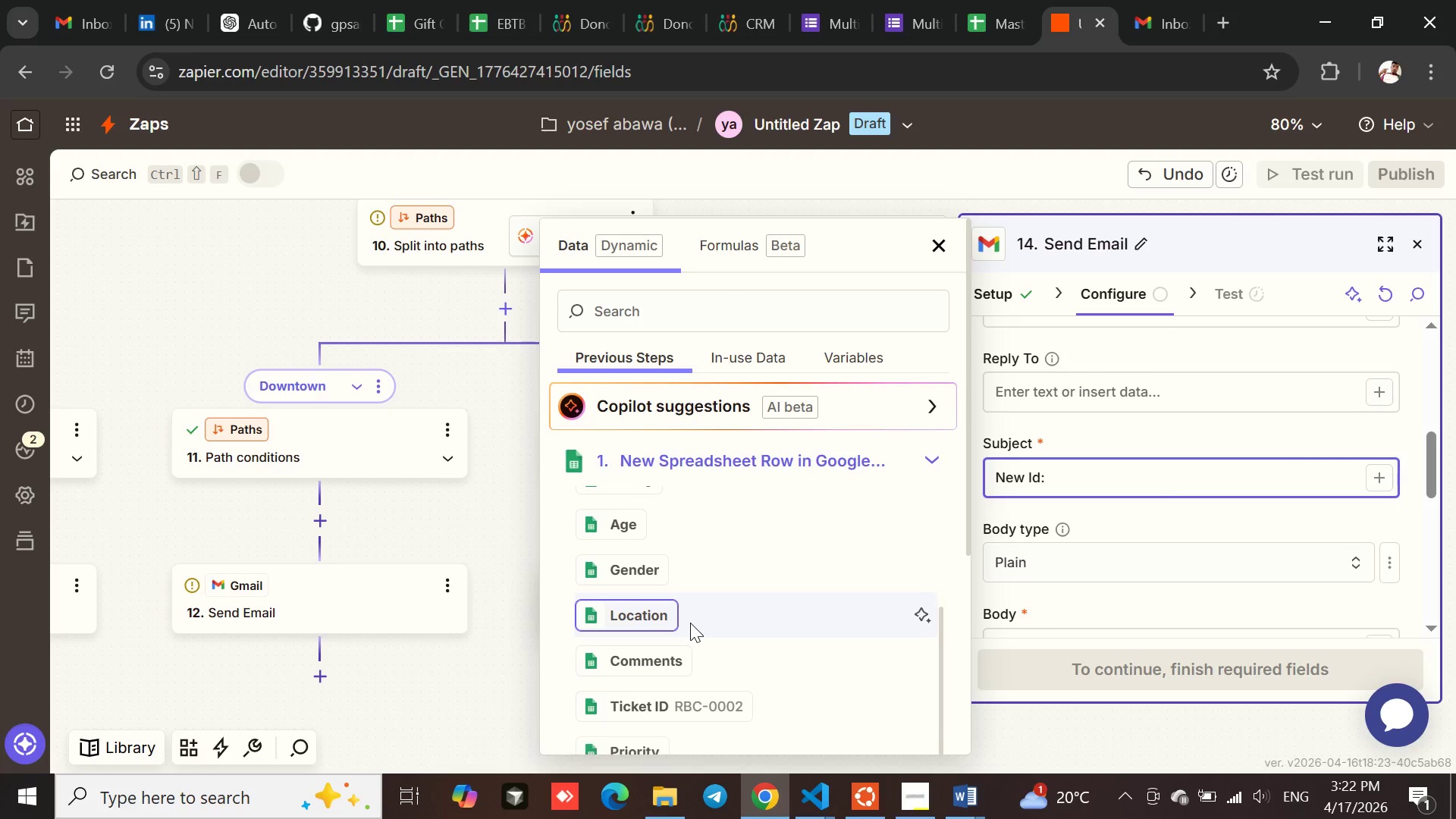 
left_click([634, 695])
 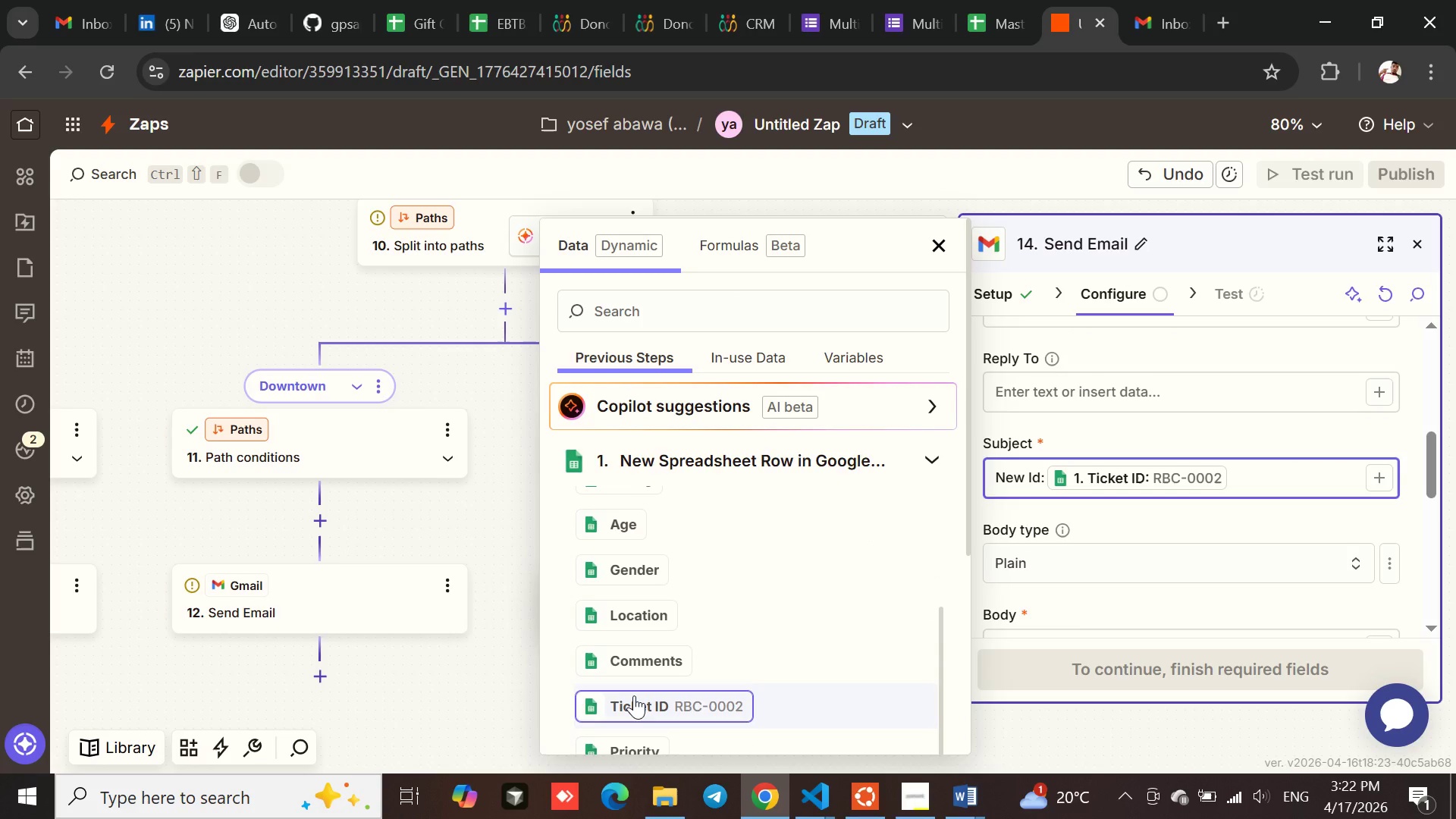 
key(Minus)
 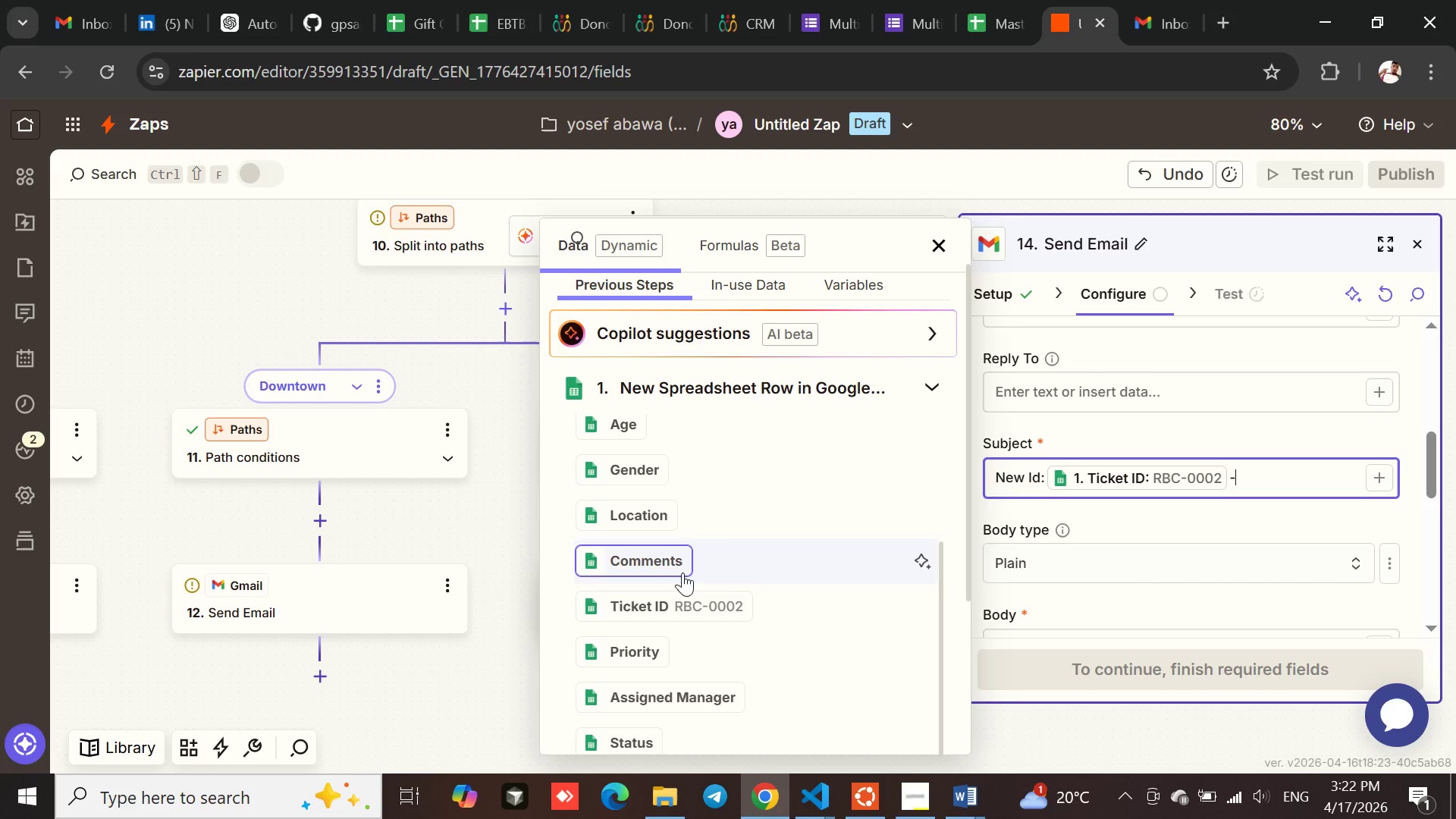 
wait(5.97)
 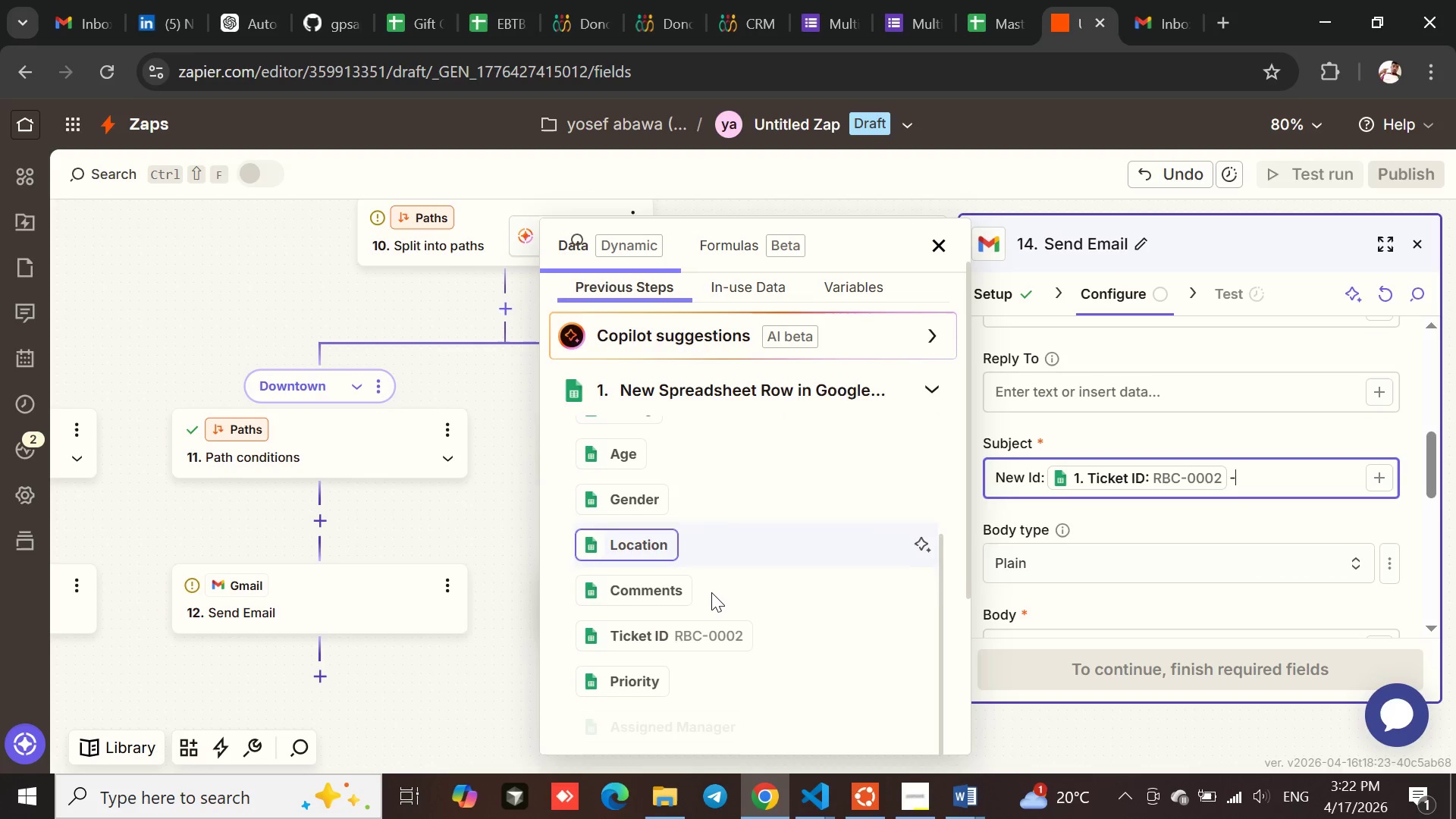 
left_click([633, 659])
 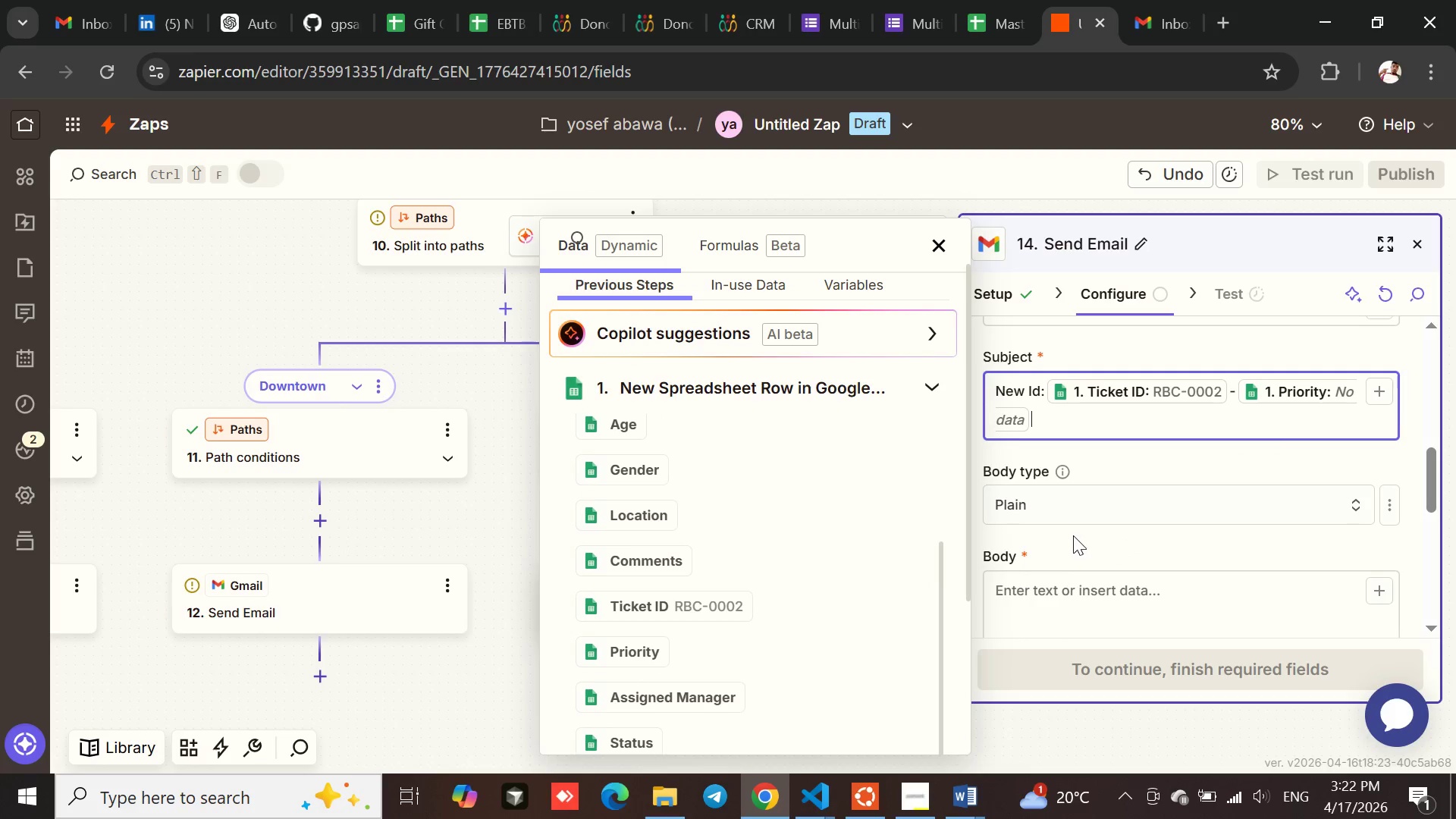 
left_click([1038, 590])
 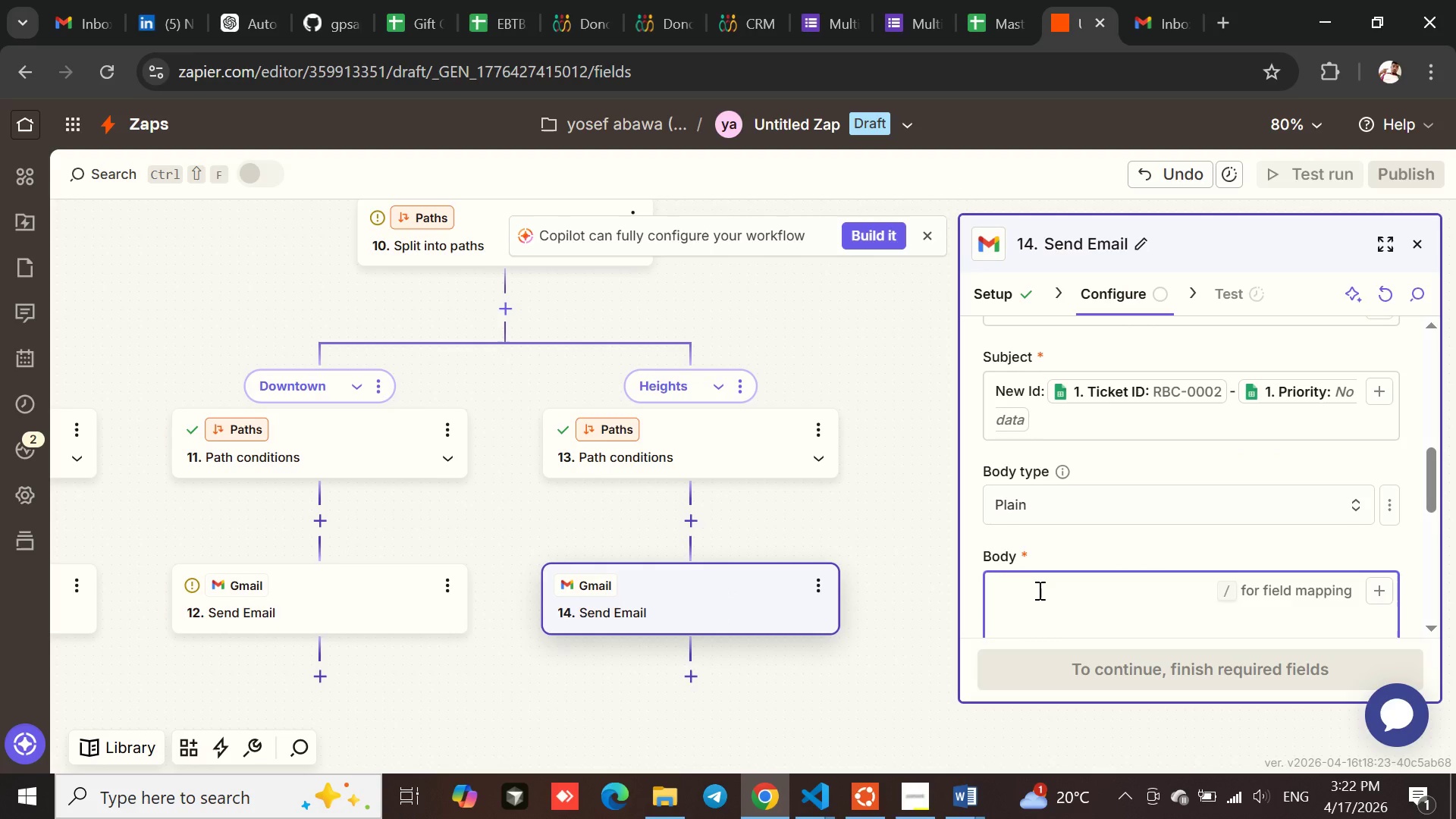 
type(Ticket ID:)
 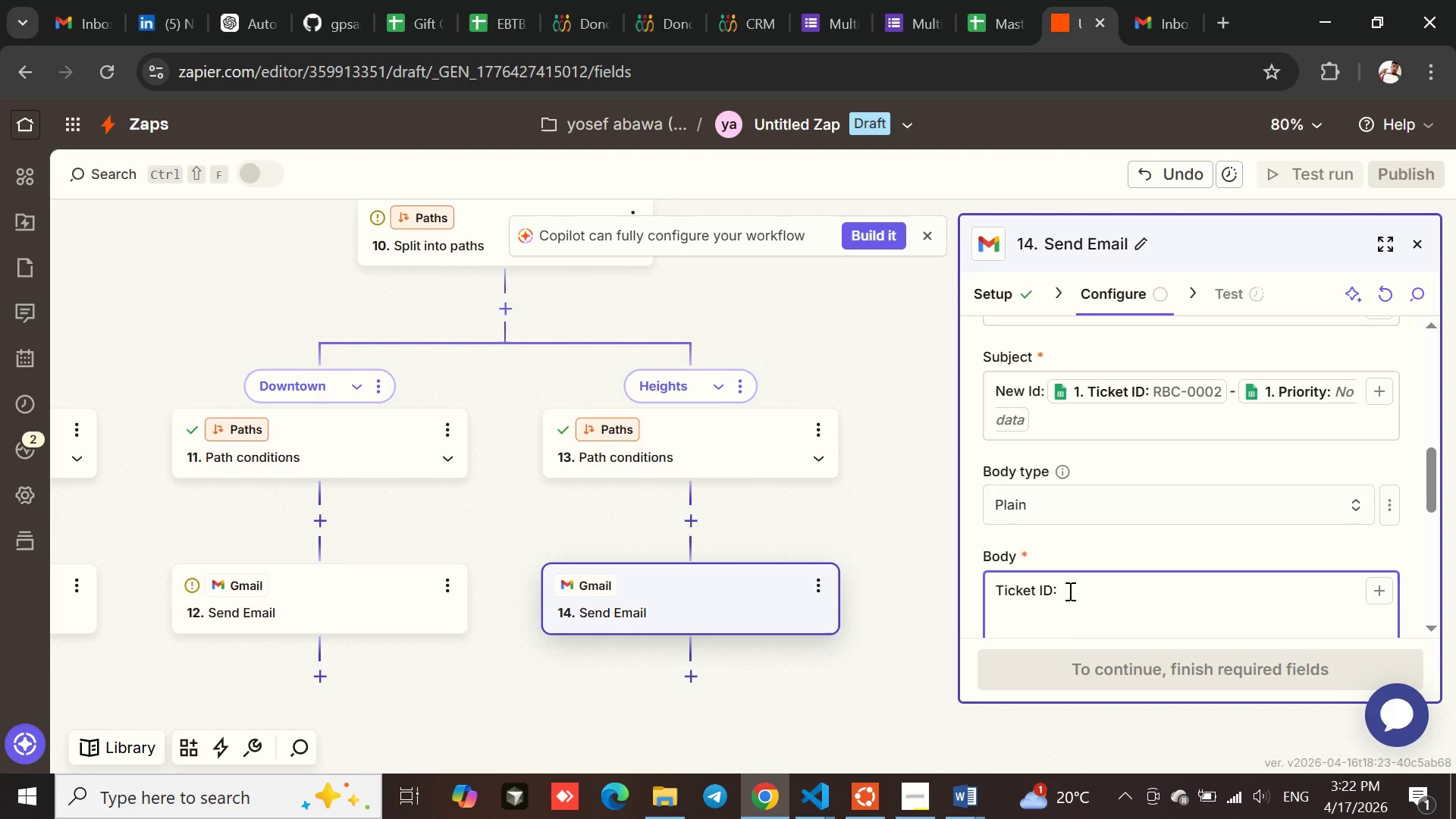 
left_click([1381, 584])
 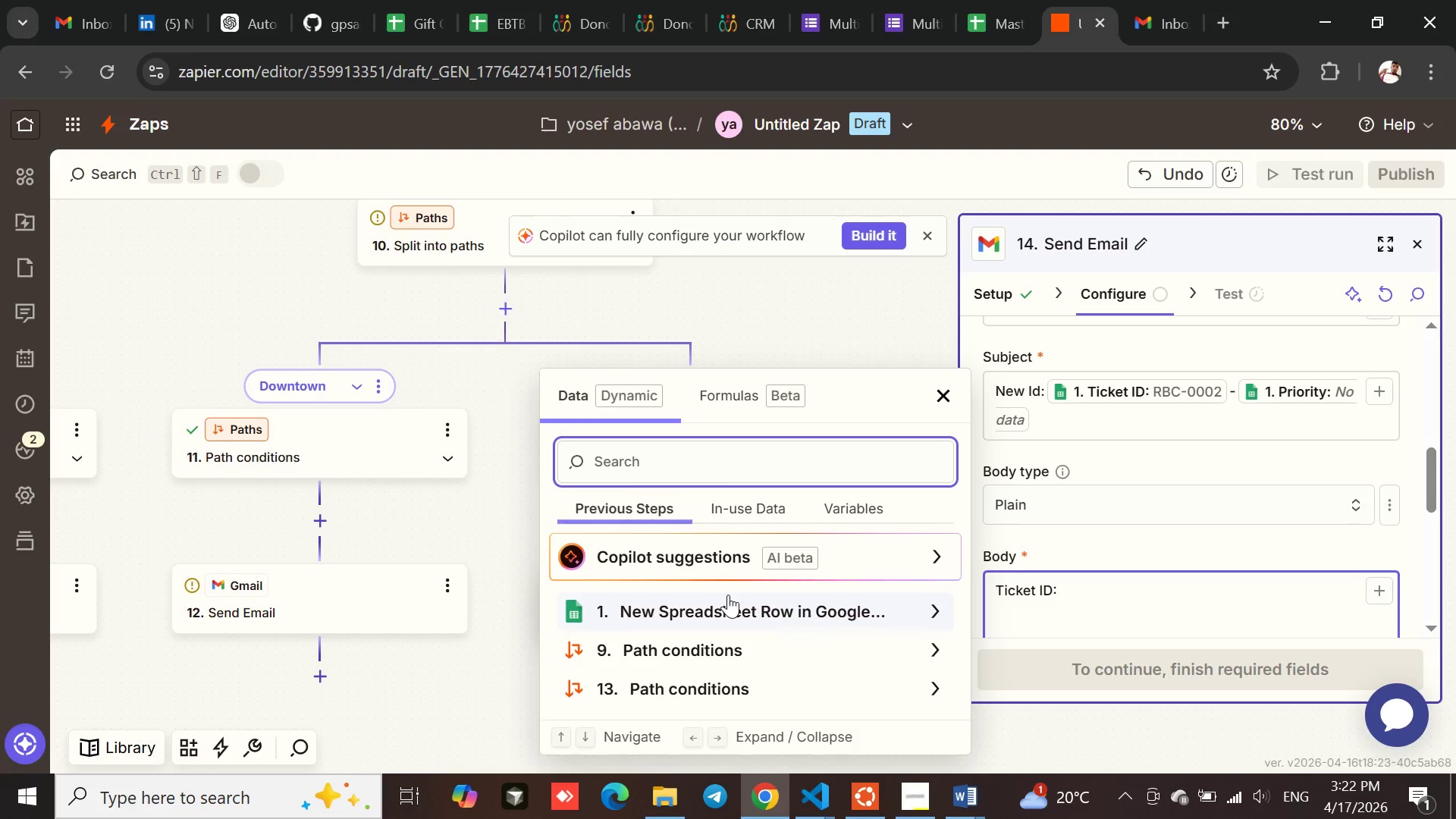 
left_click([683, 622])
 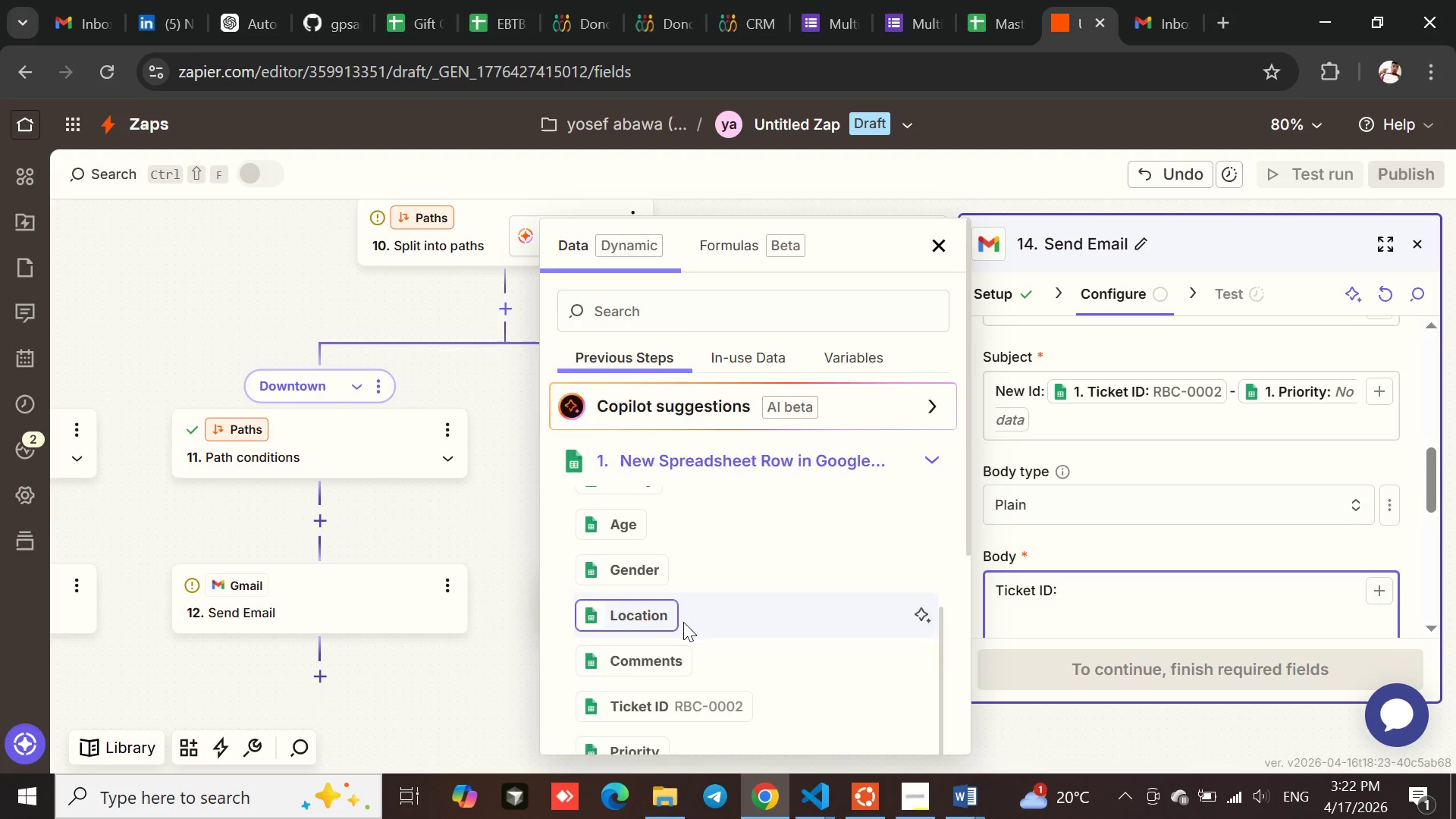 
left_click([630, 646])
 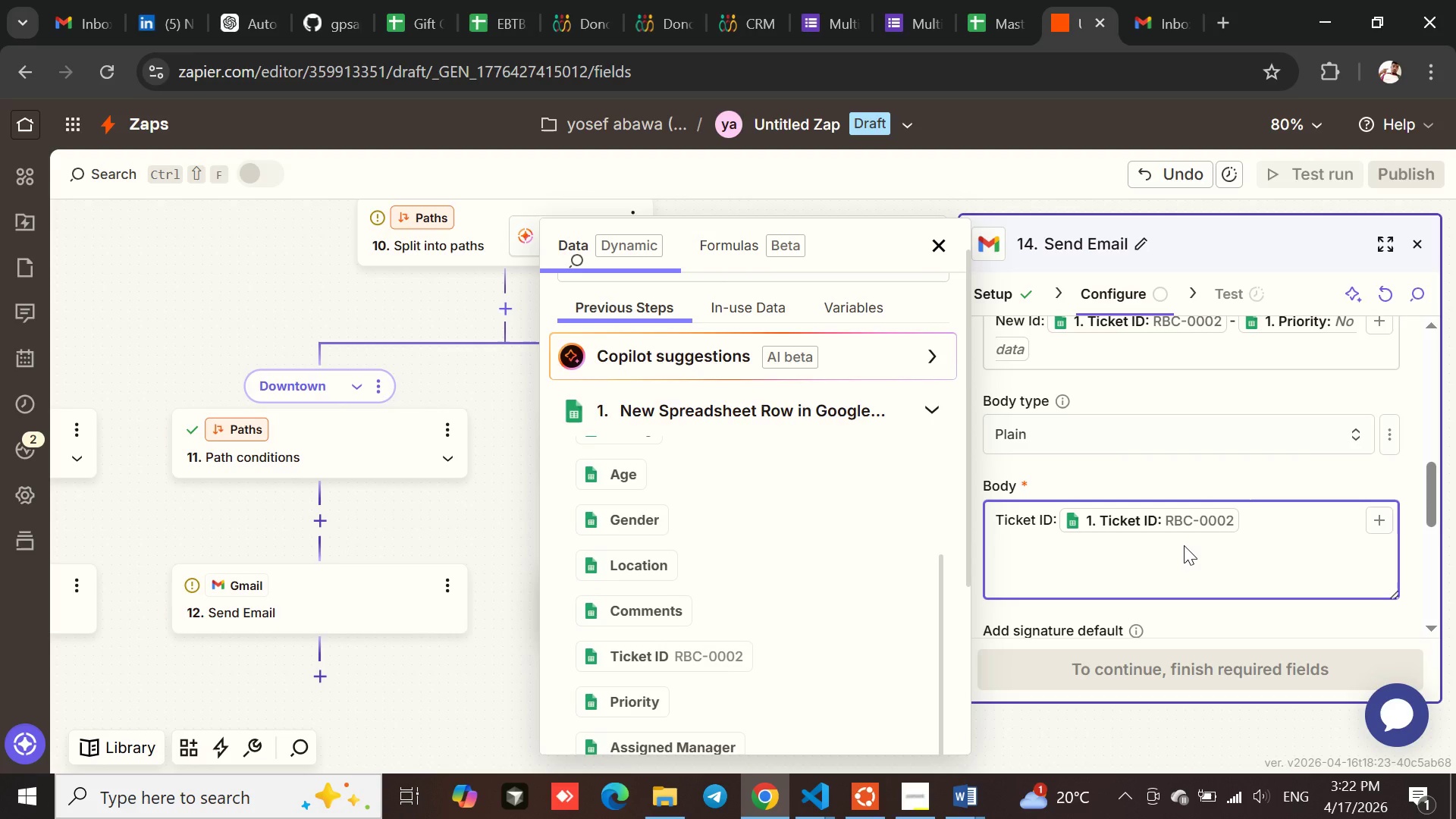 
key(Enter)
 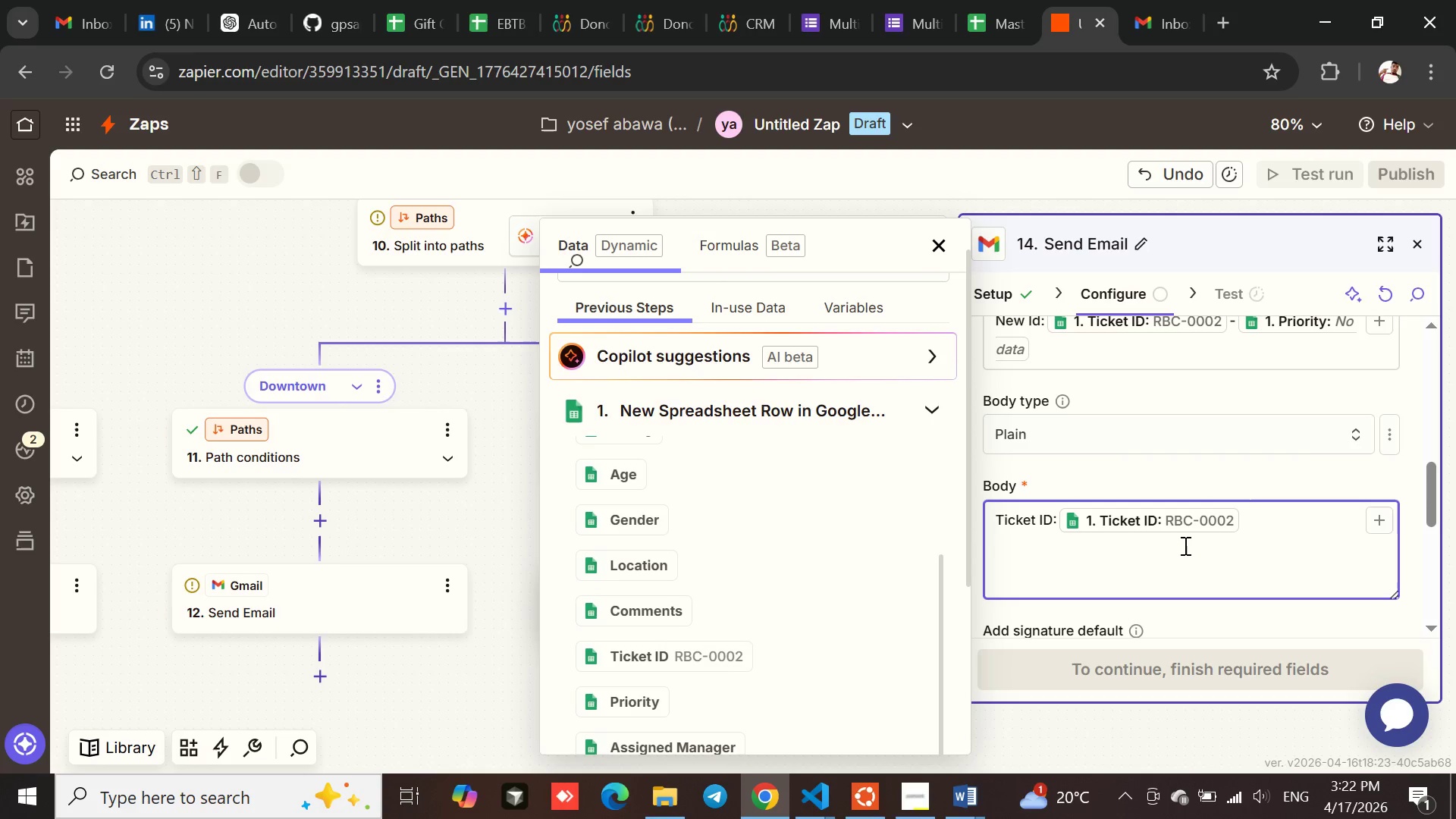 
type(Location:)
 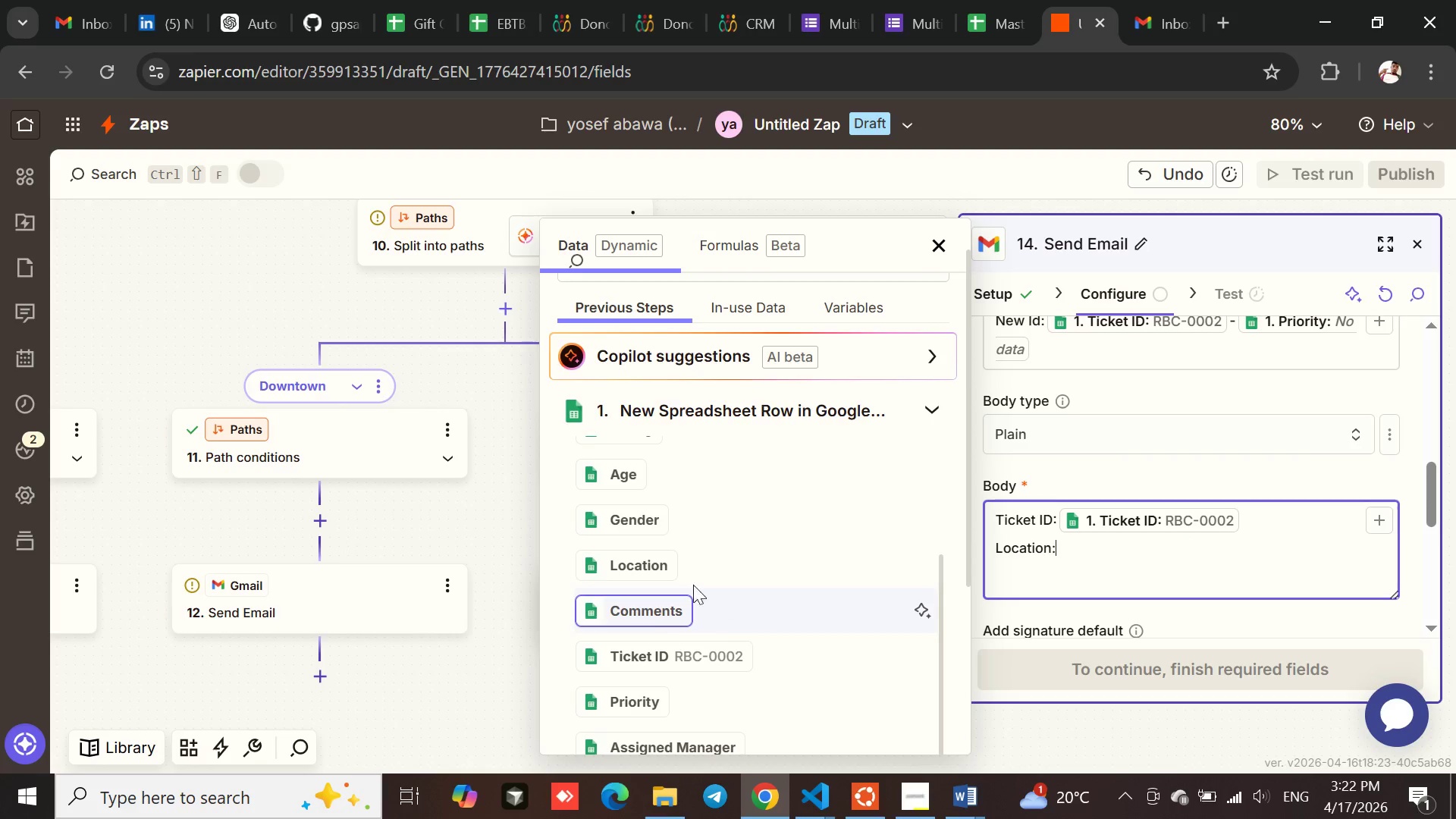 
left_click([641, 566])
 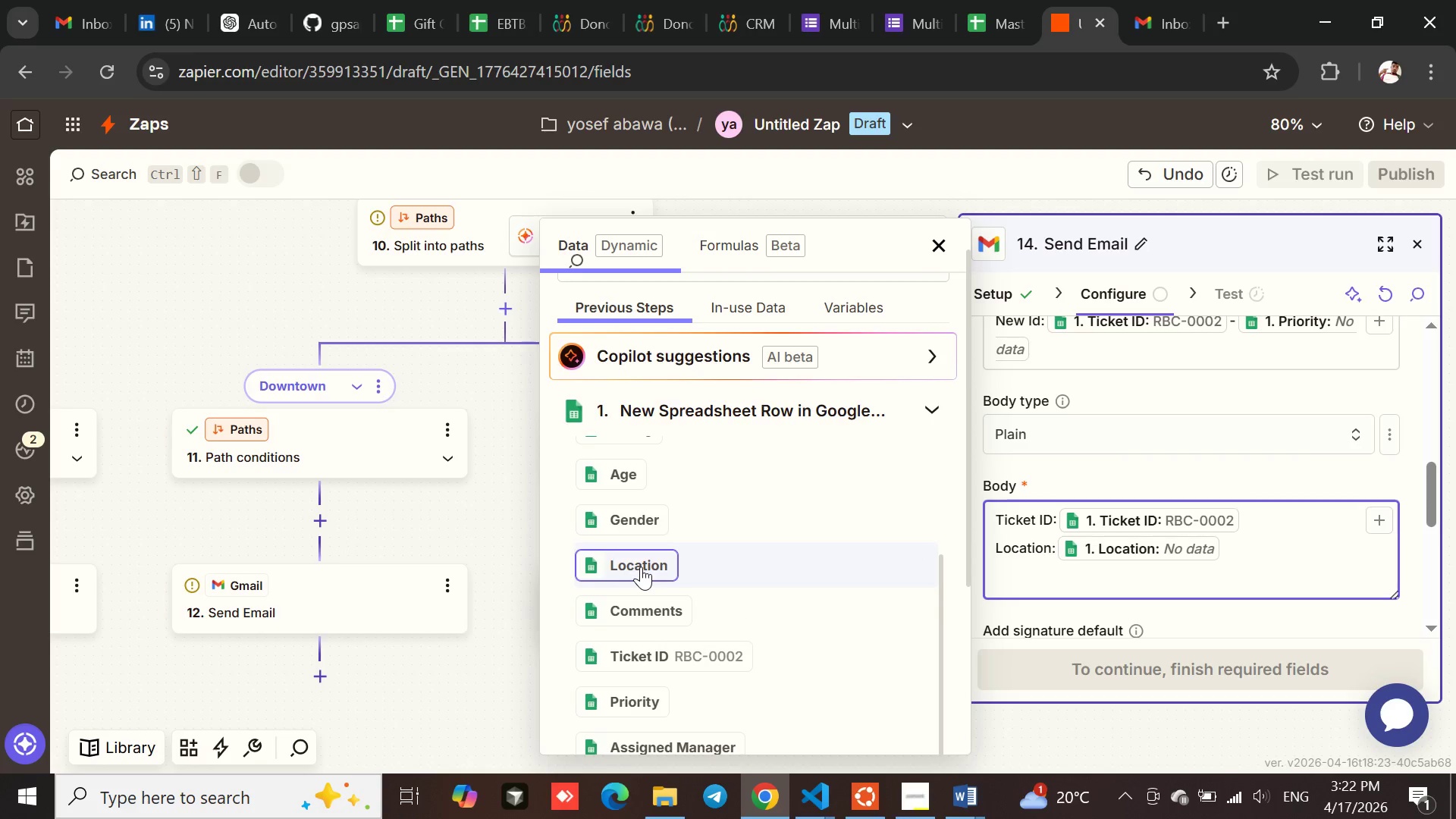 
key(Enter)
 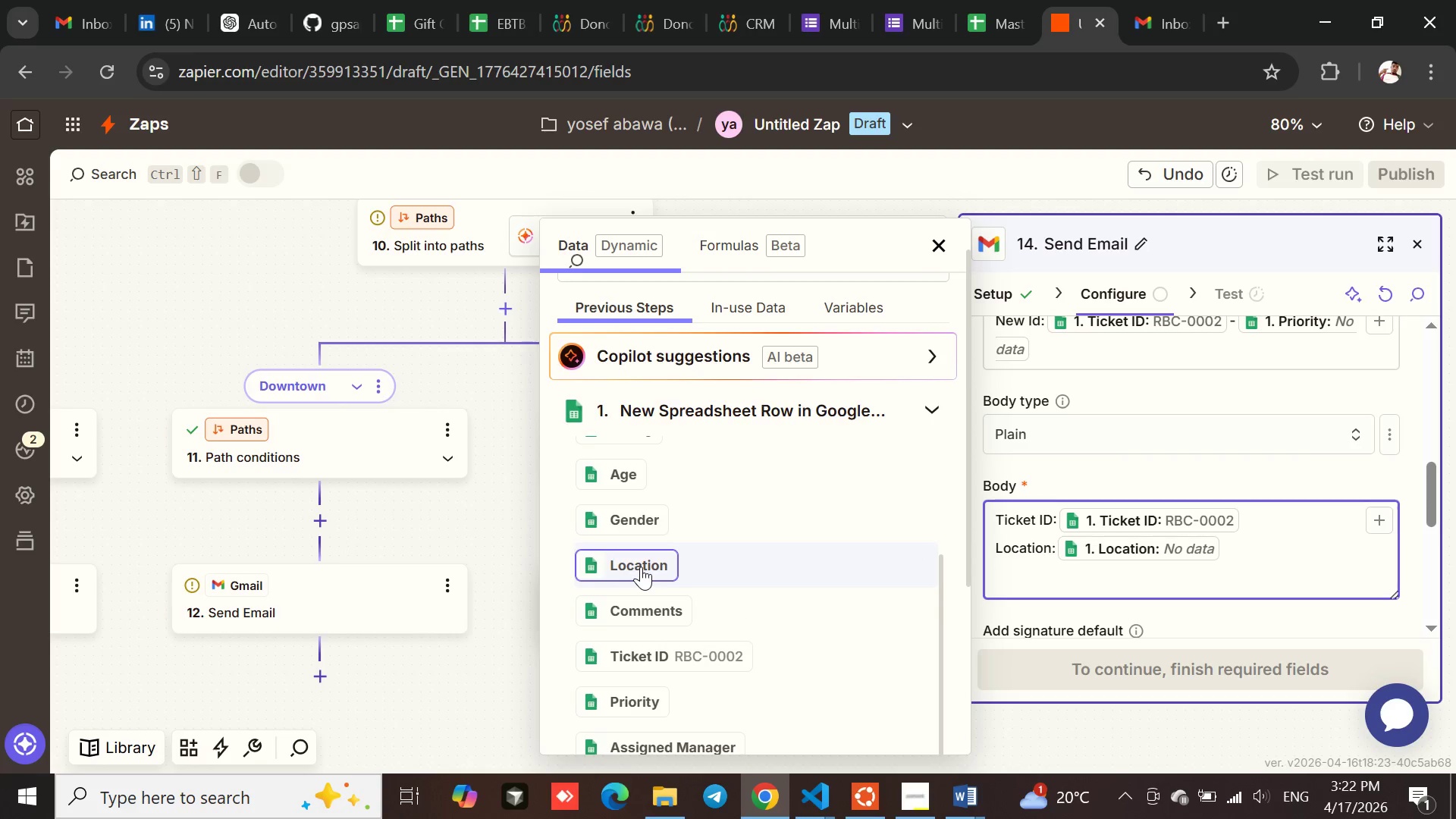 
type(Rating:)
 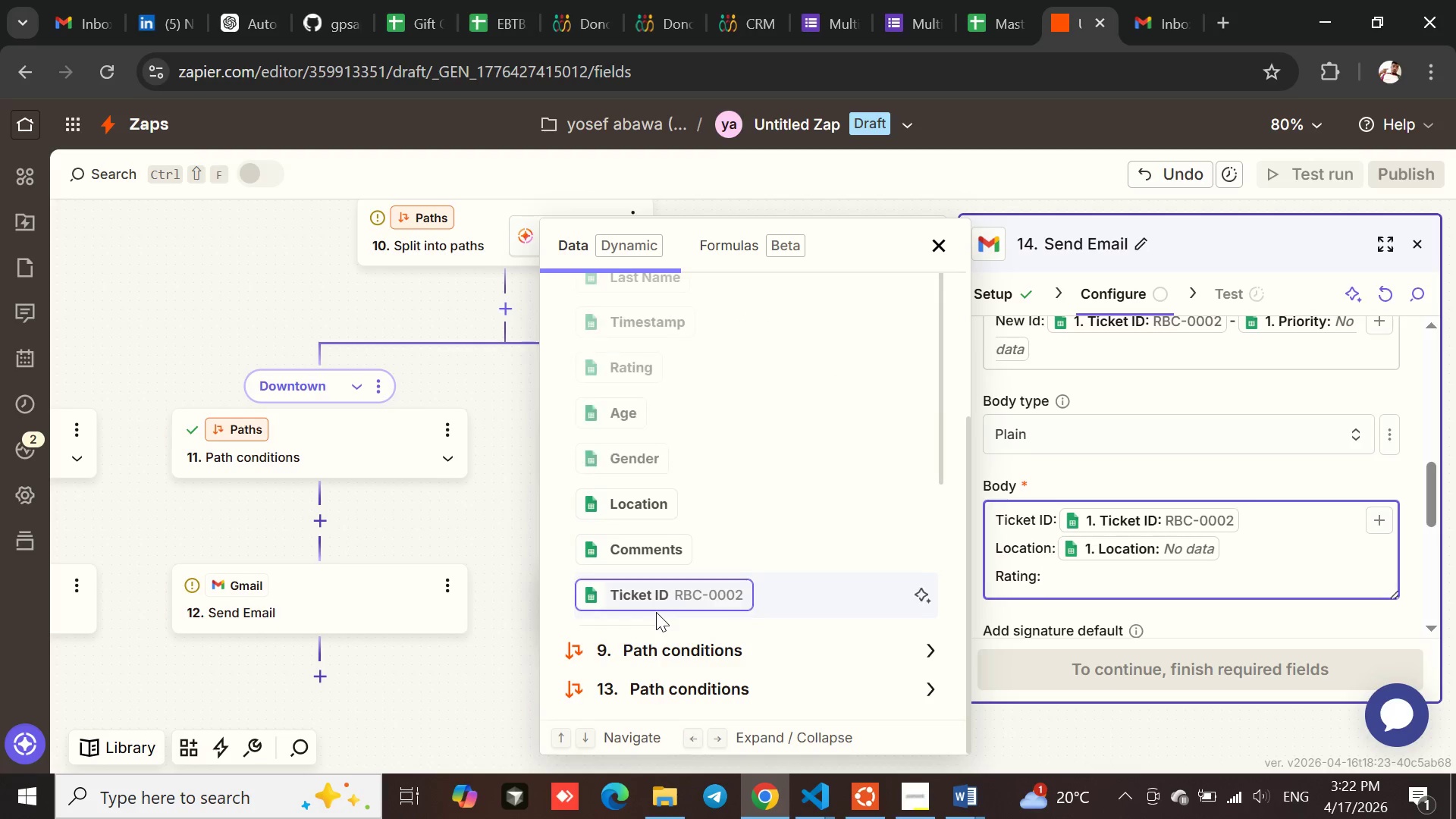 
wait(5.31)
 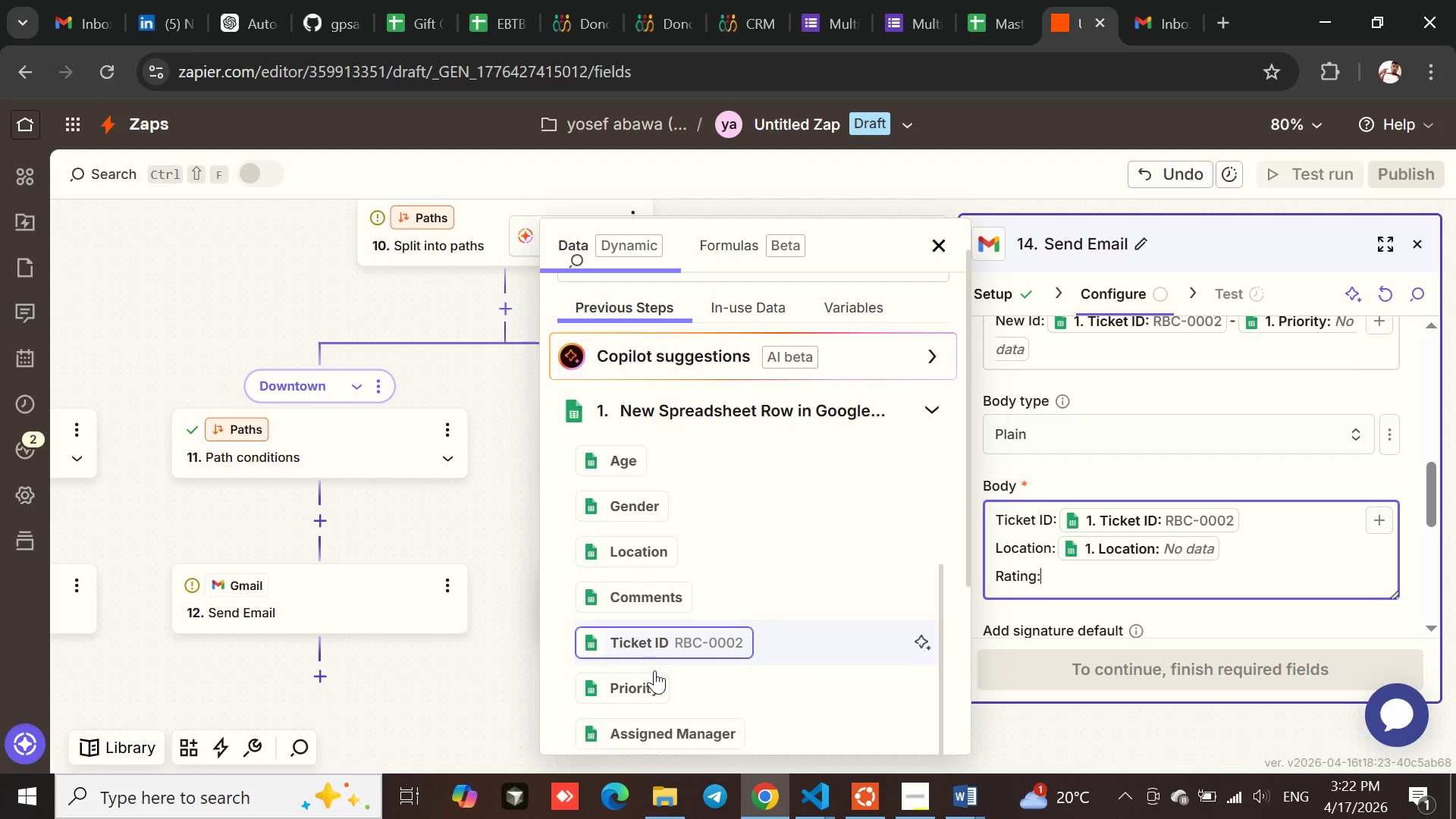 
left_click([613, 441])
 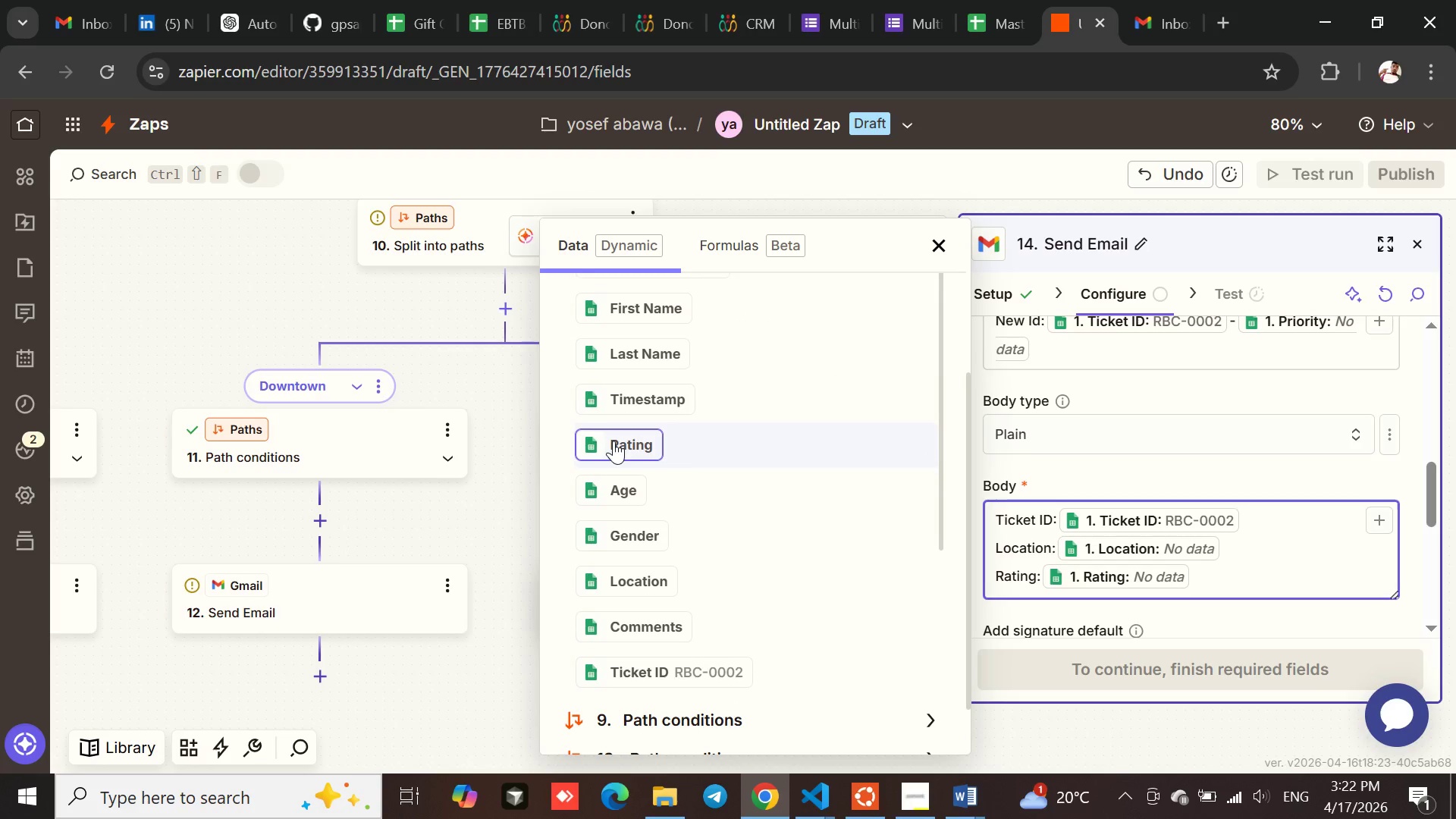 
key(Enter)
 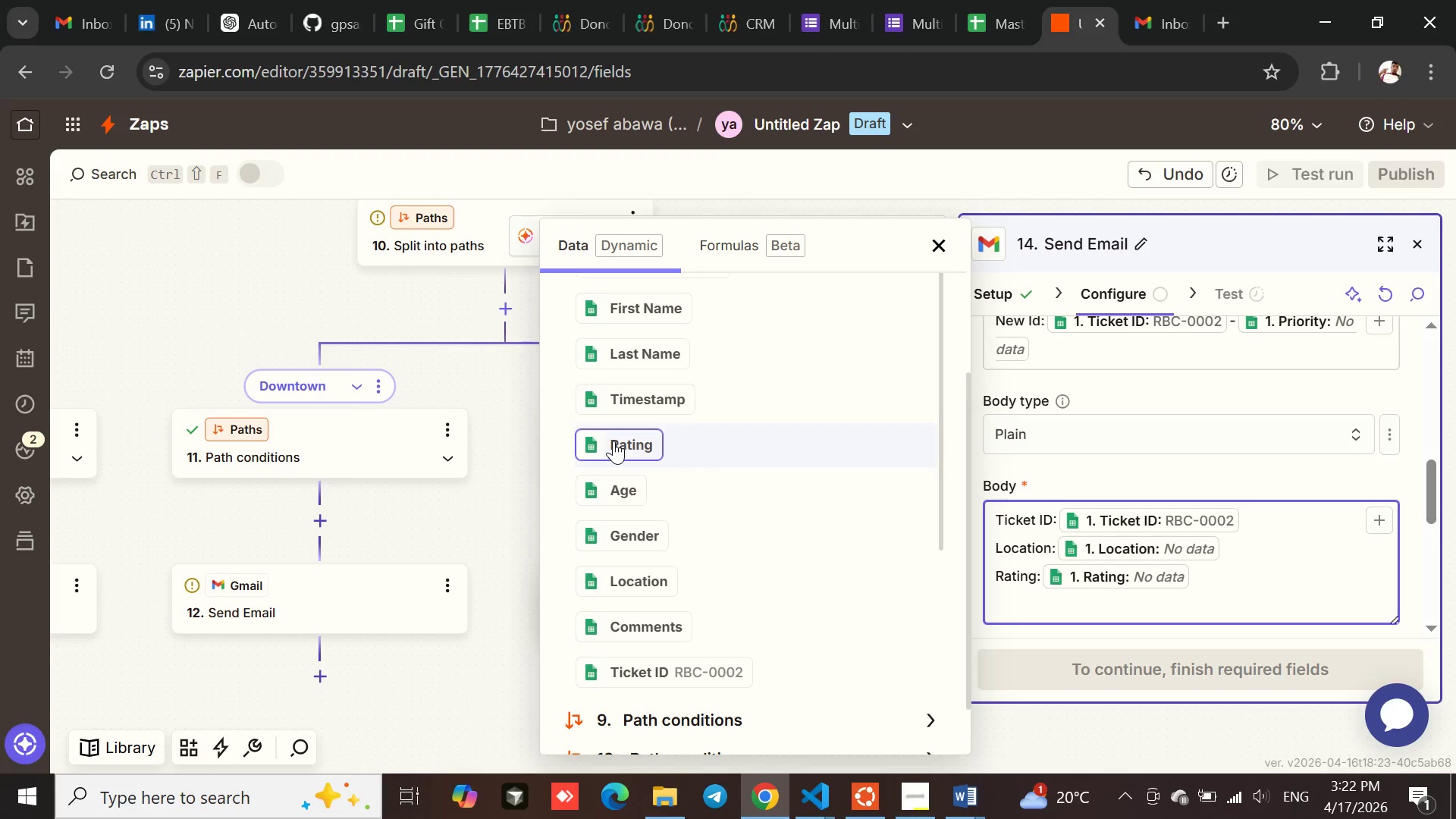 
type(Comments:)
 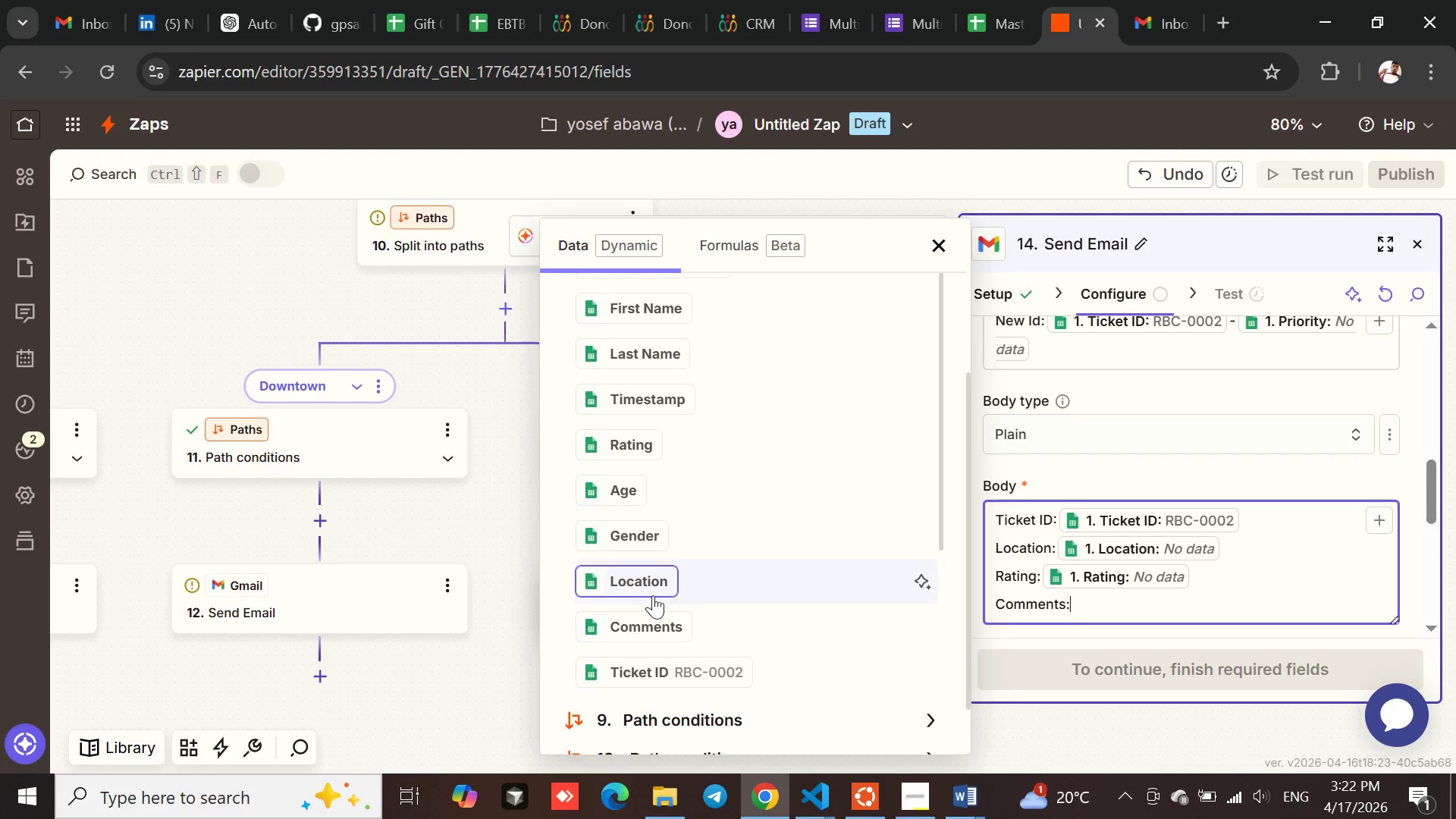 
left_click([633, 618])
 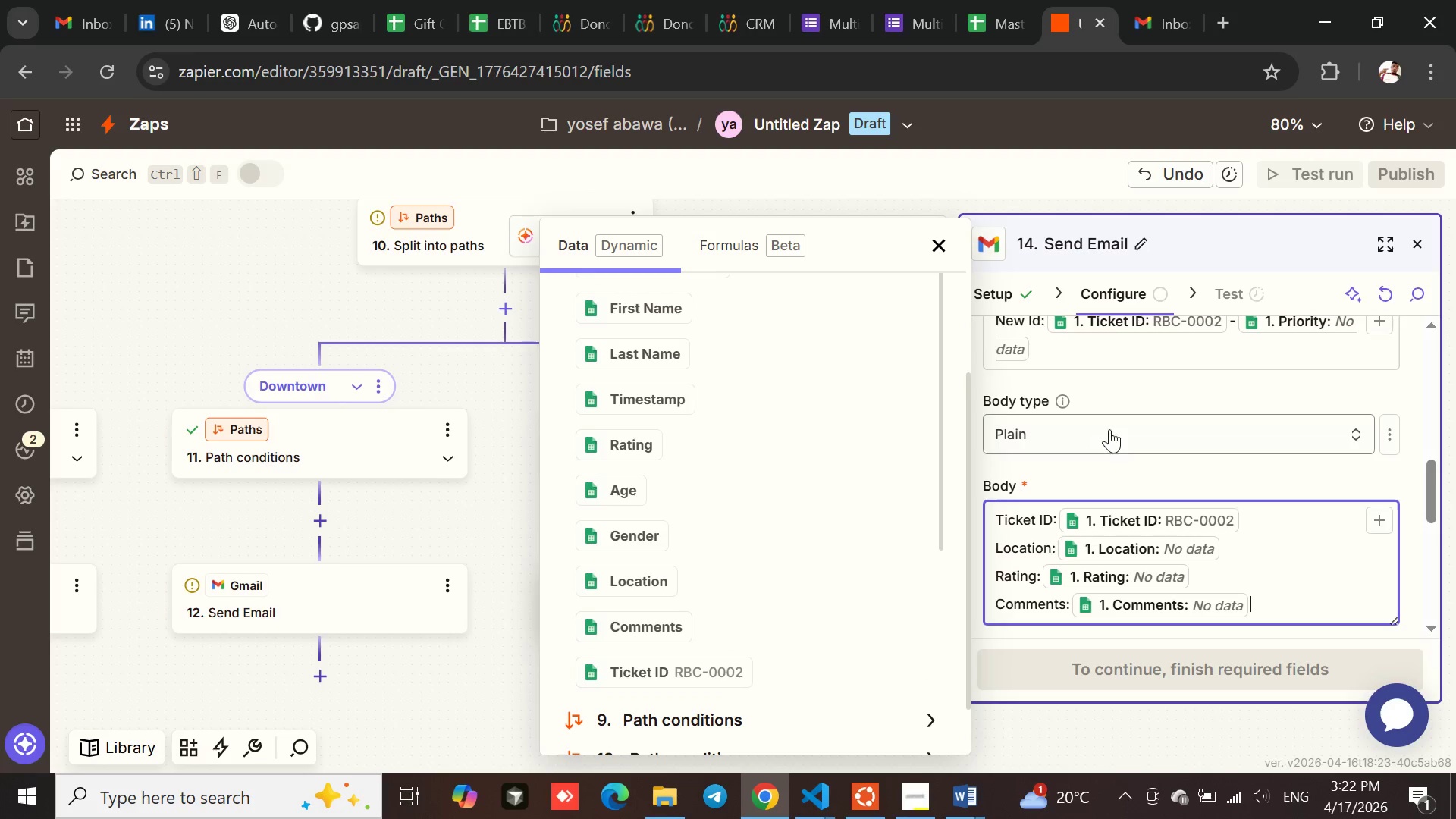 
left_click([1138, 460])
 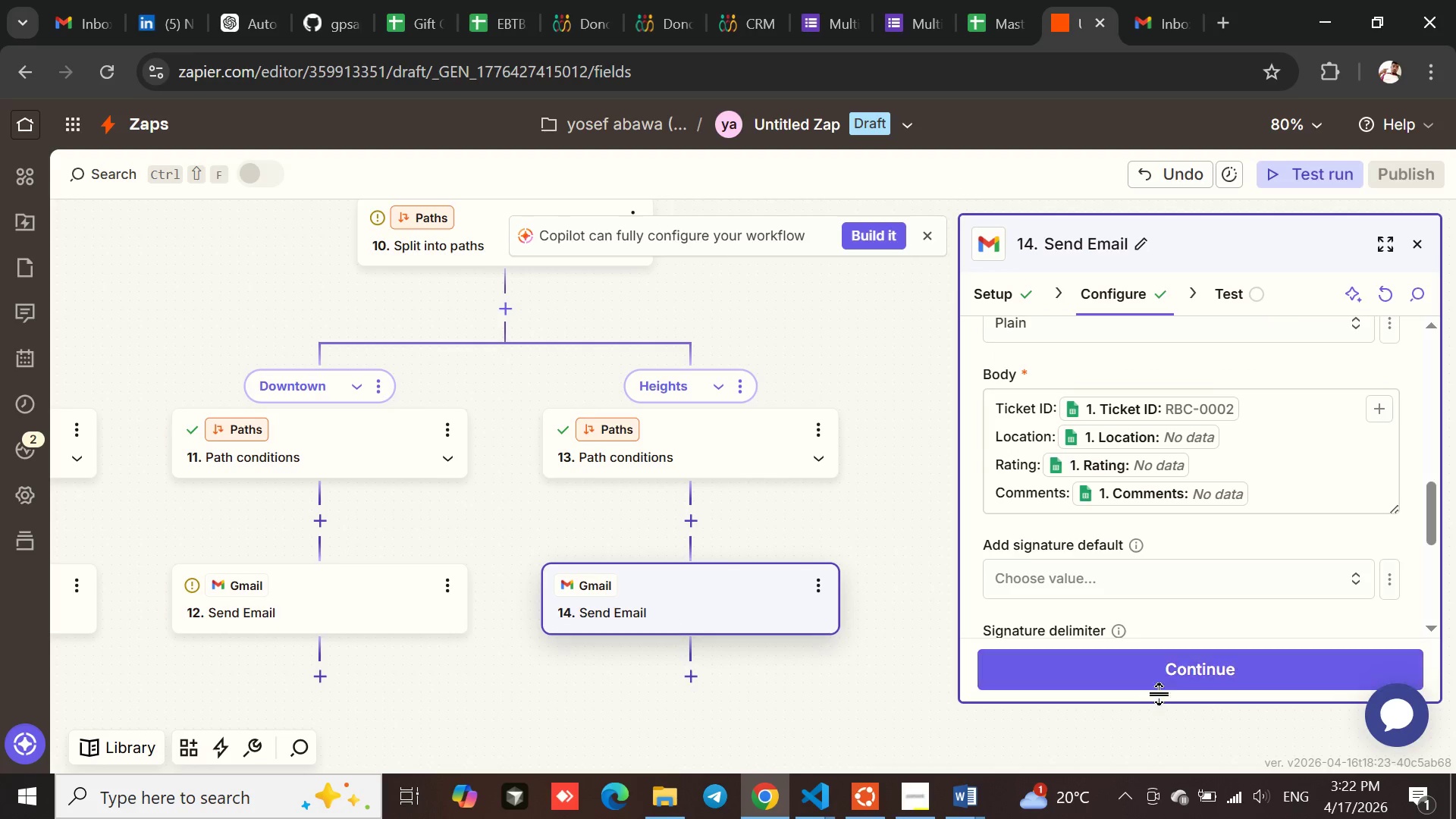 
left_click([1155, 660])
 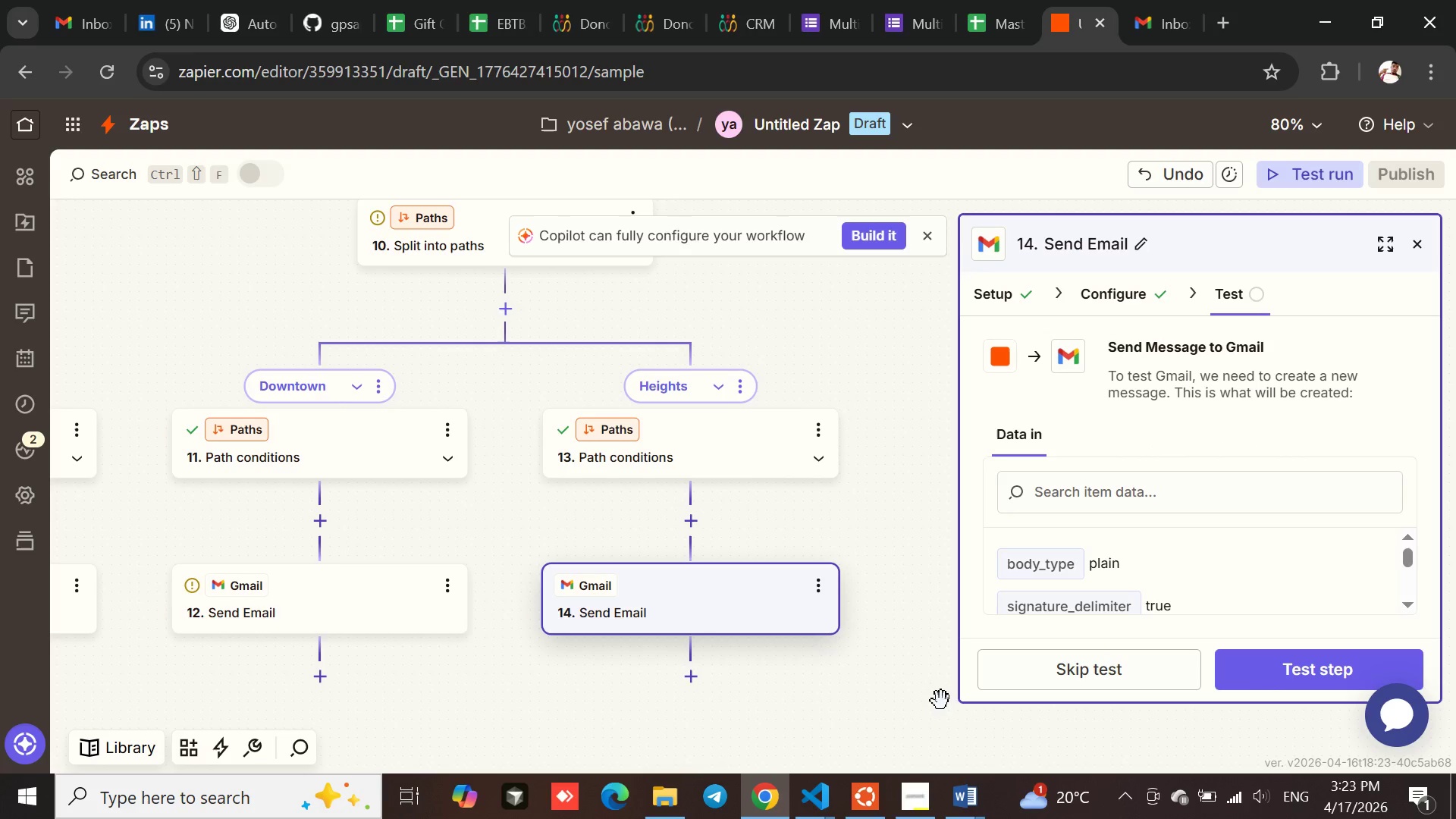 
left_click([1303, 661])
 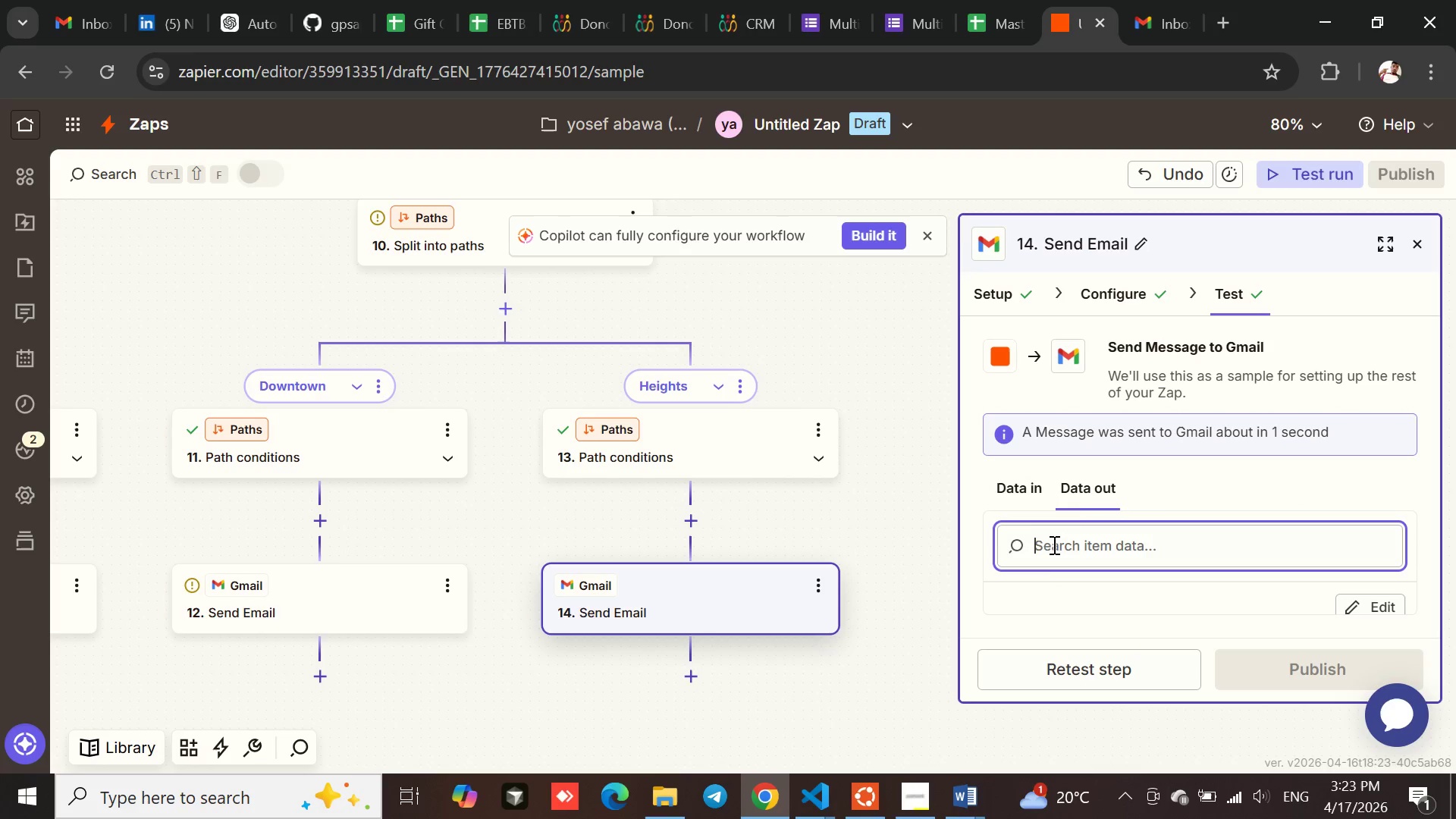 
left_click([1160, 1])
 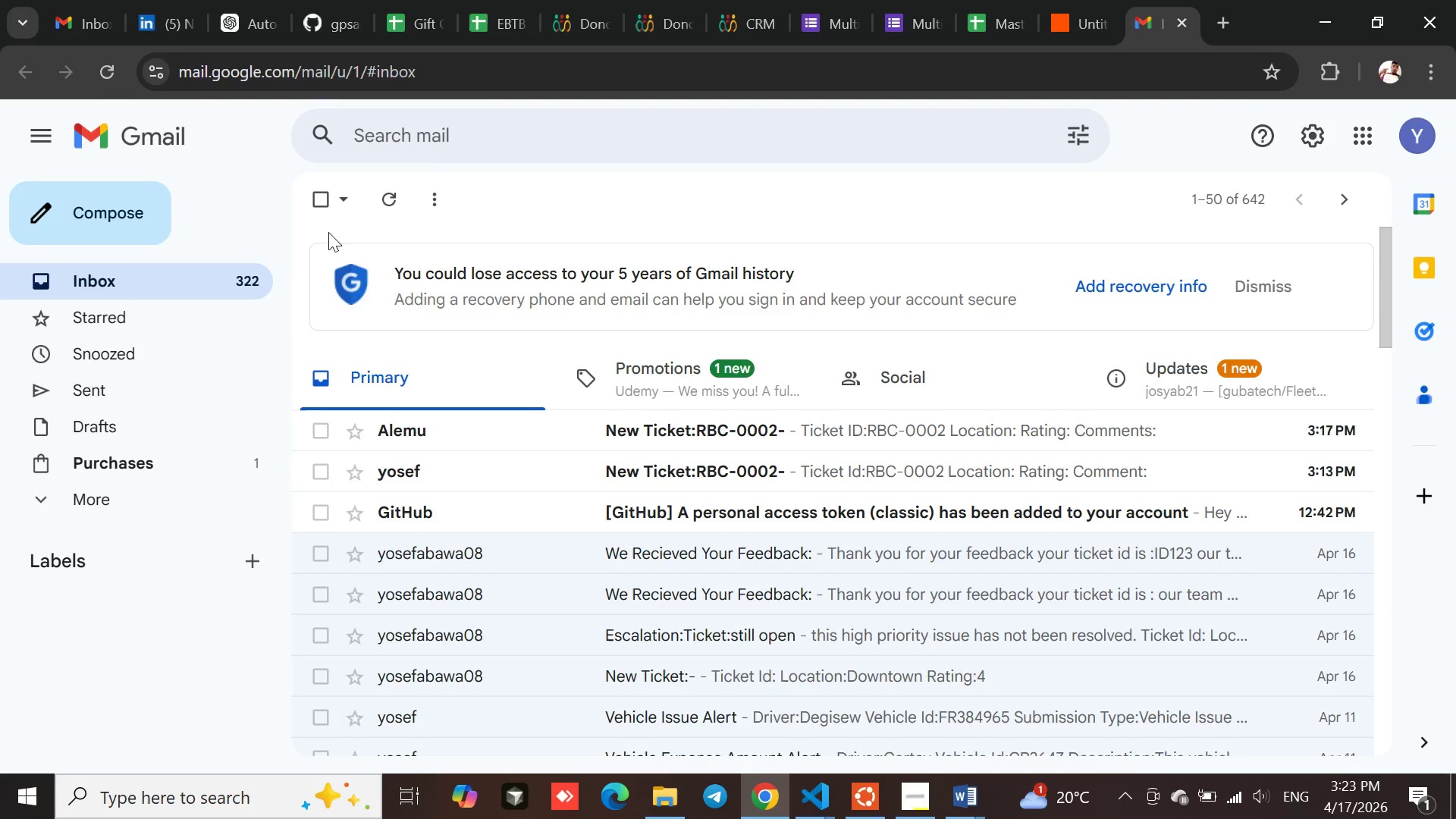 
left_click([380, 211])
 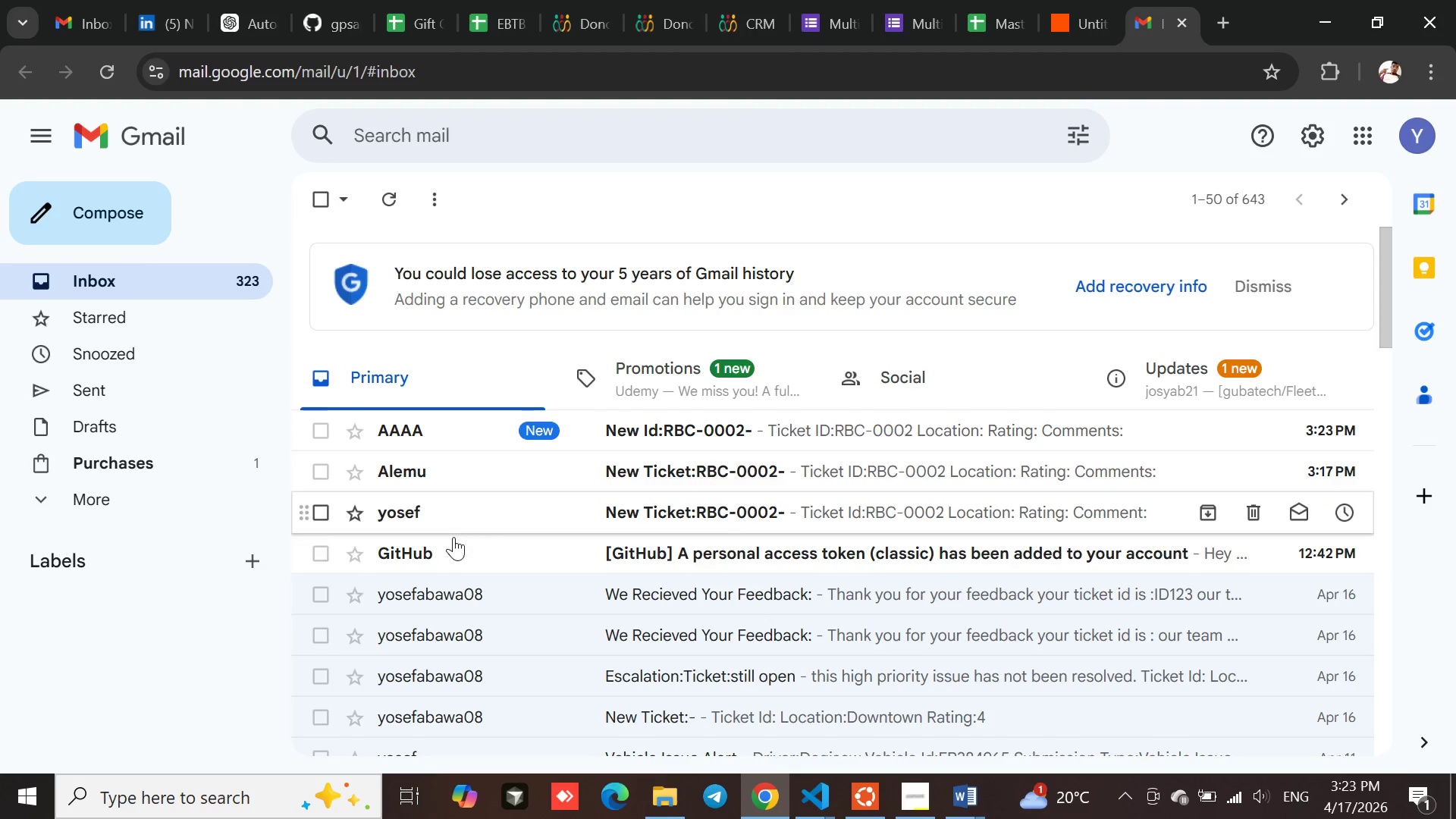 
wait(5.73)
 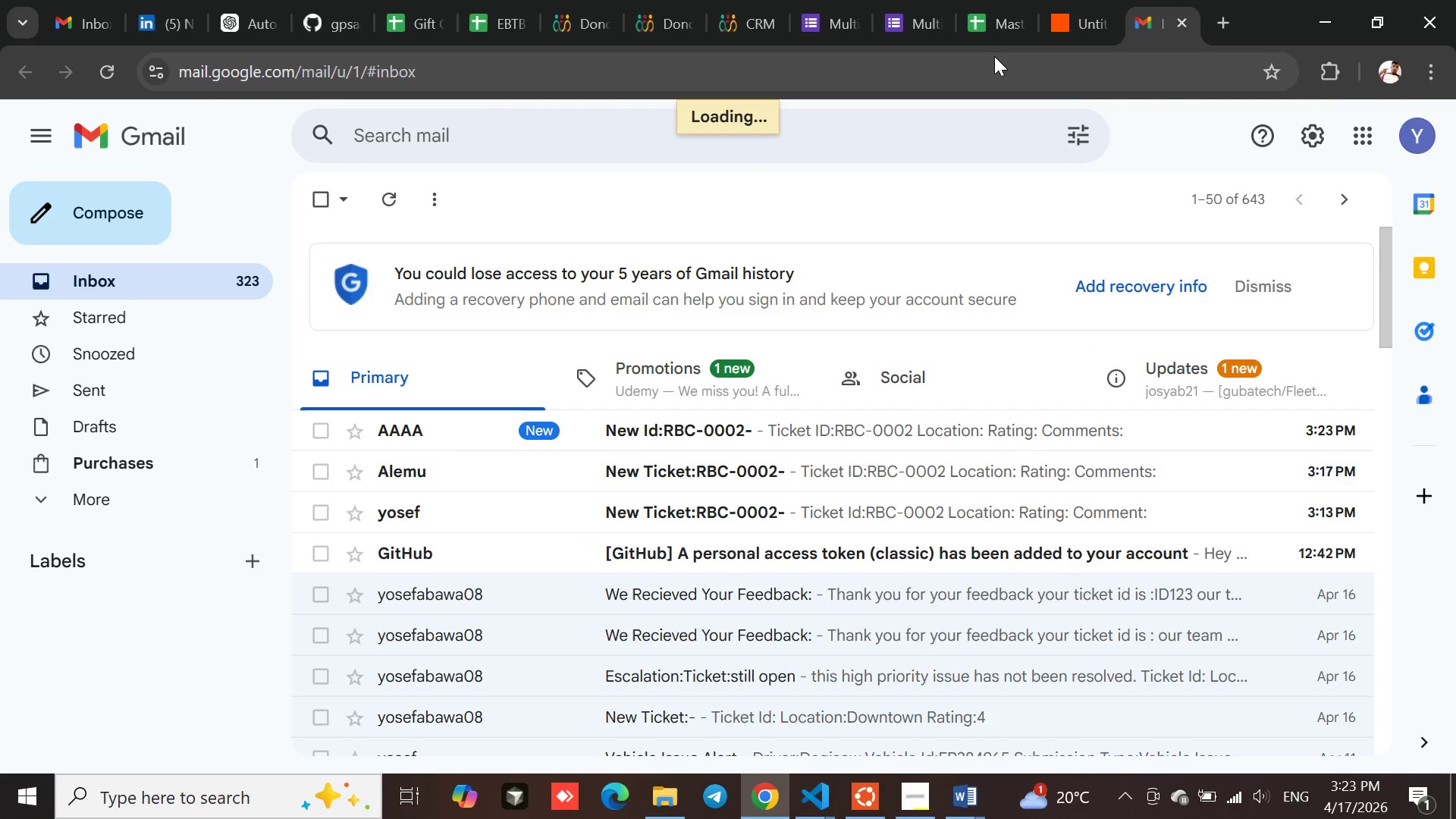 
left_click([1065, 9])
 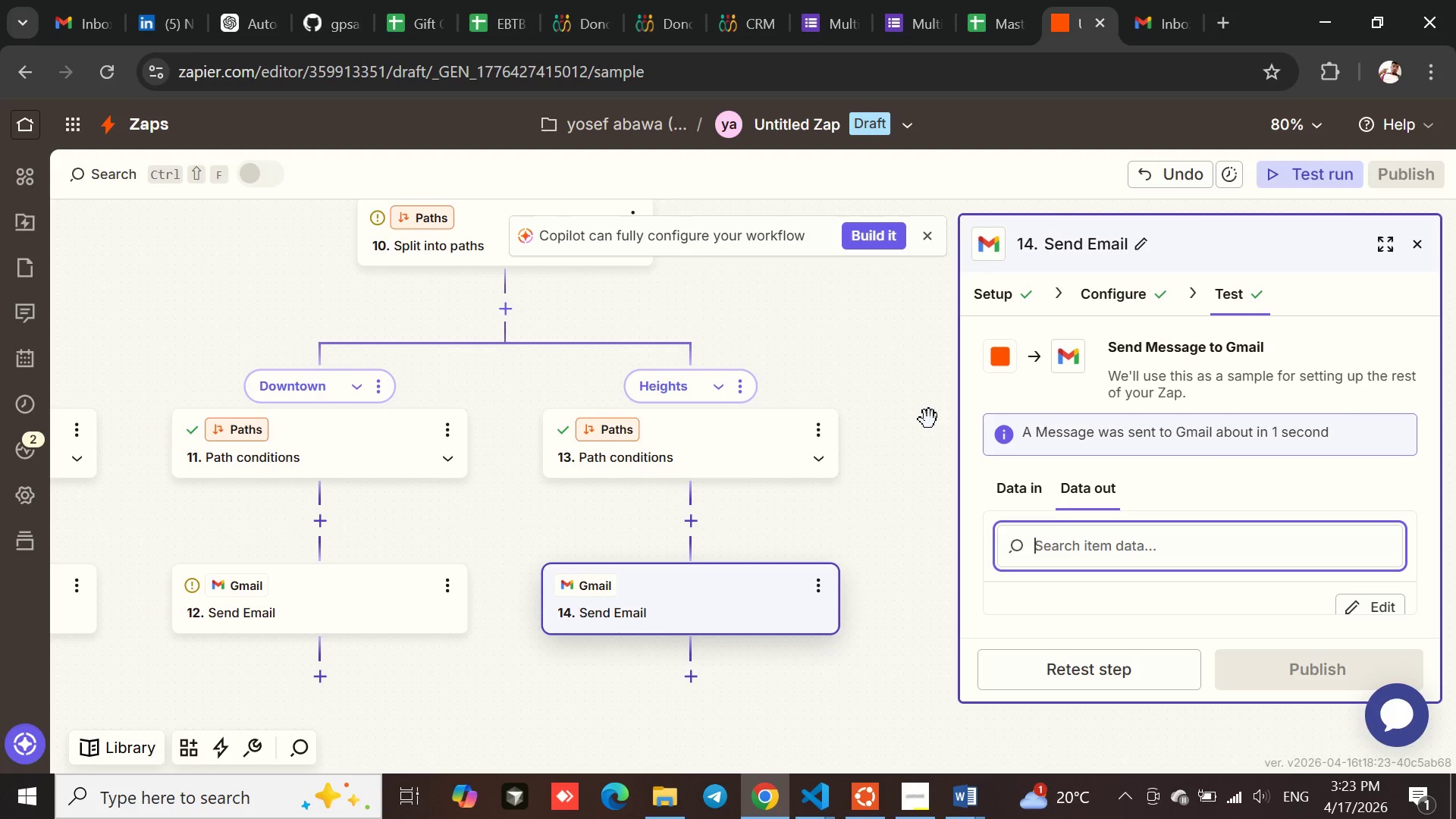 
wait(11.66)
 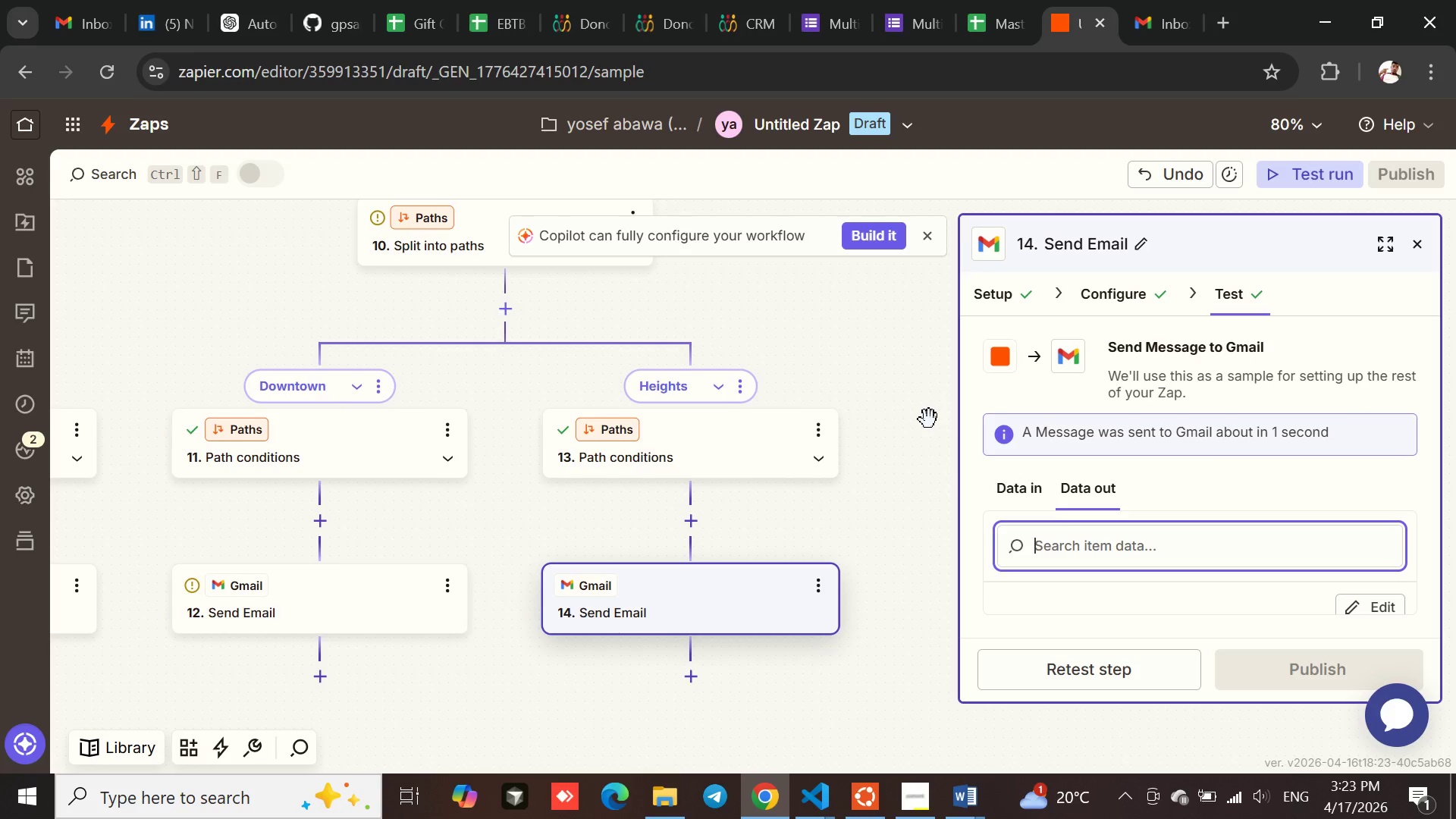 
left_click([1417, 238])
 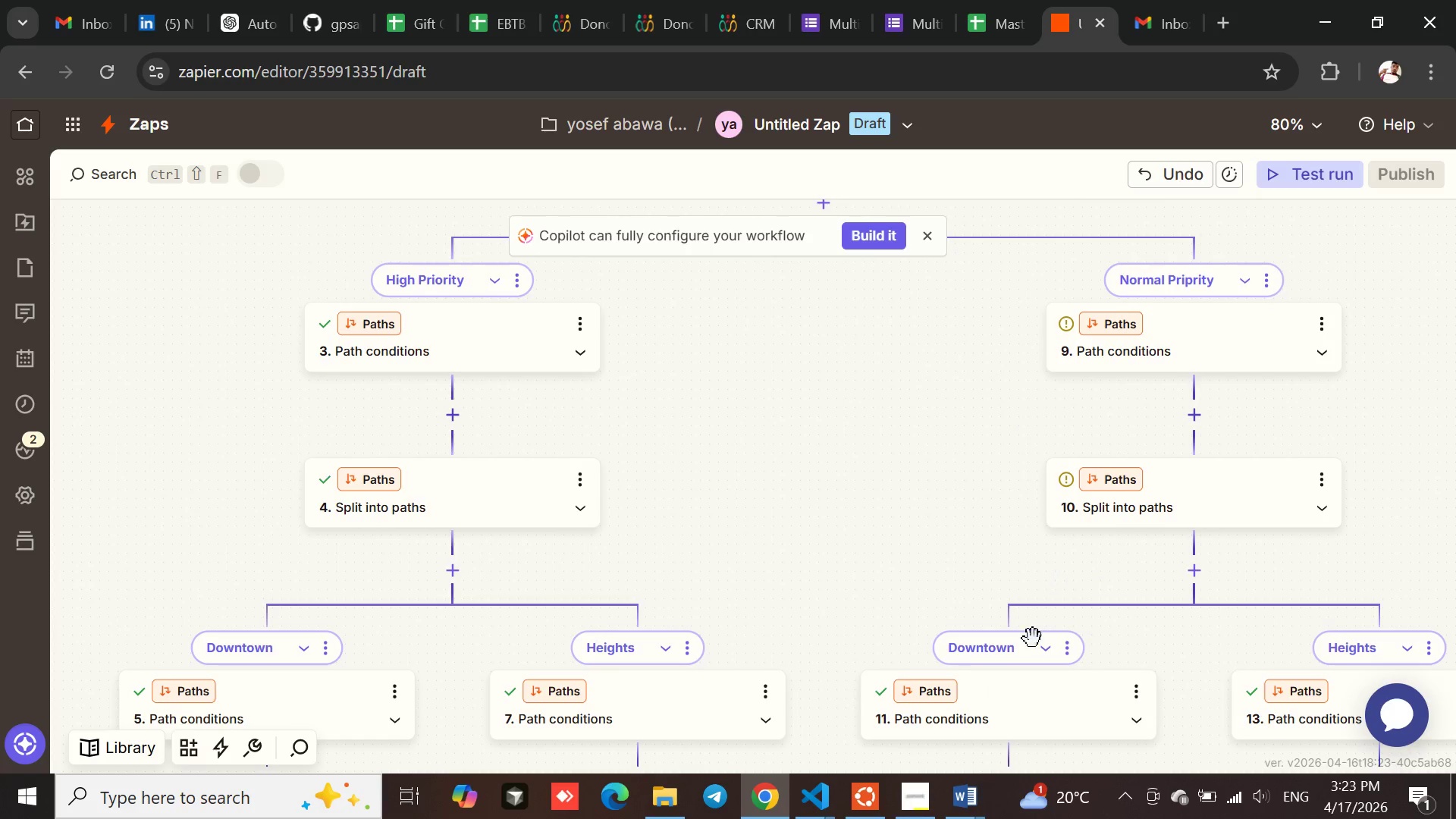 
wait(18.79)
 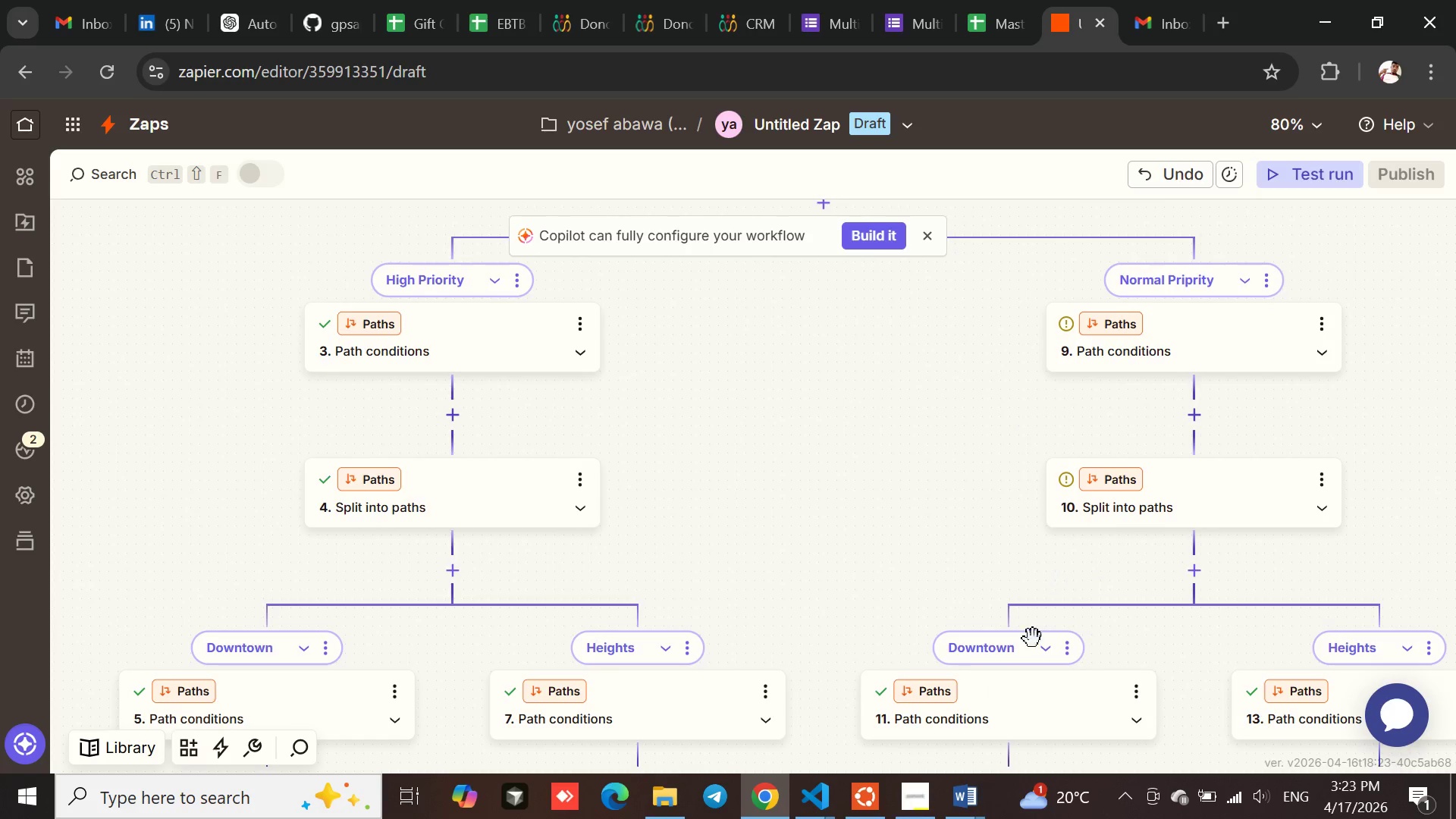 
mouse_move([843, 372])
 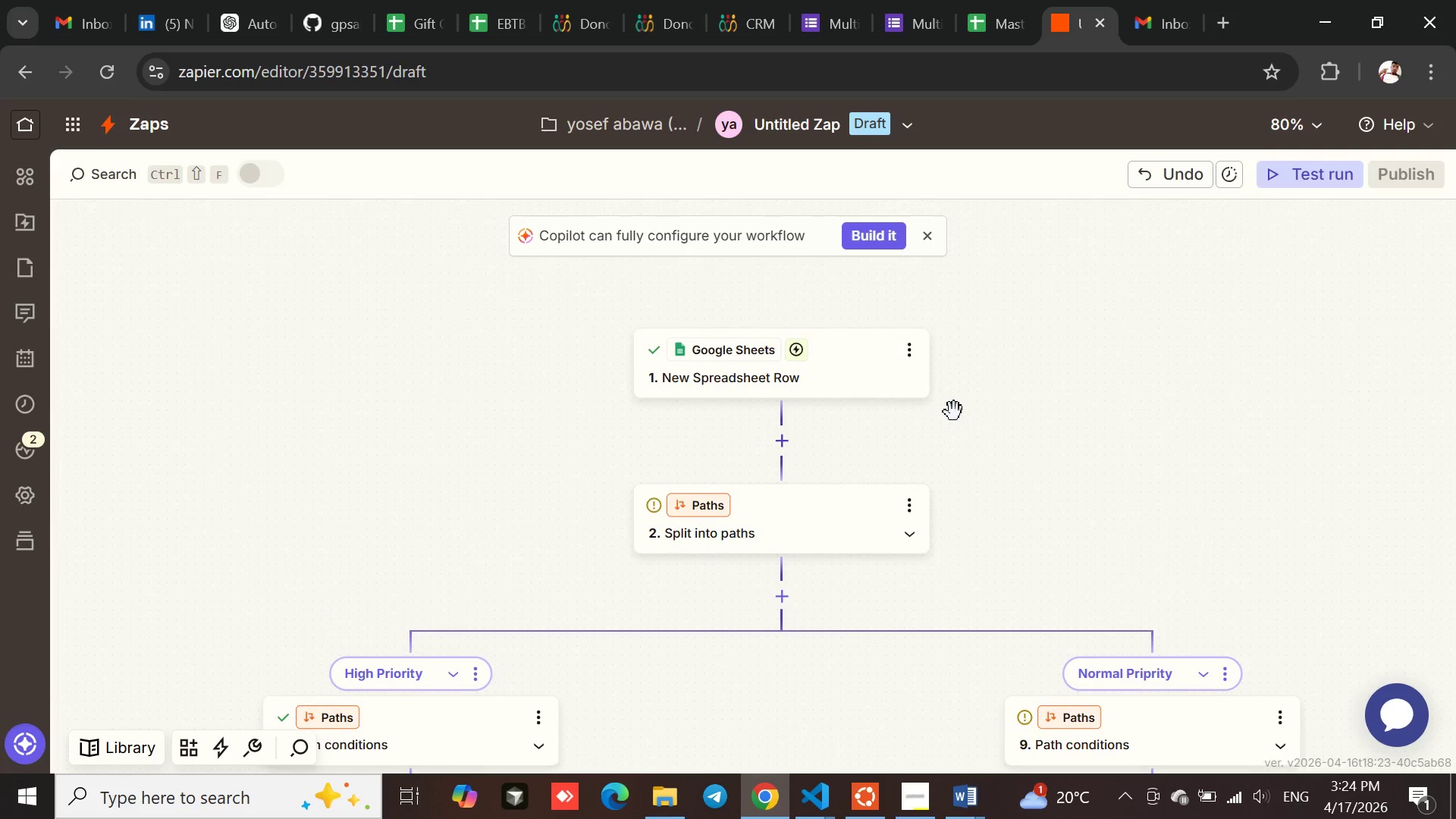 
wait(19.21)
 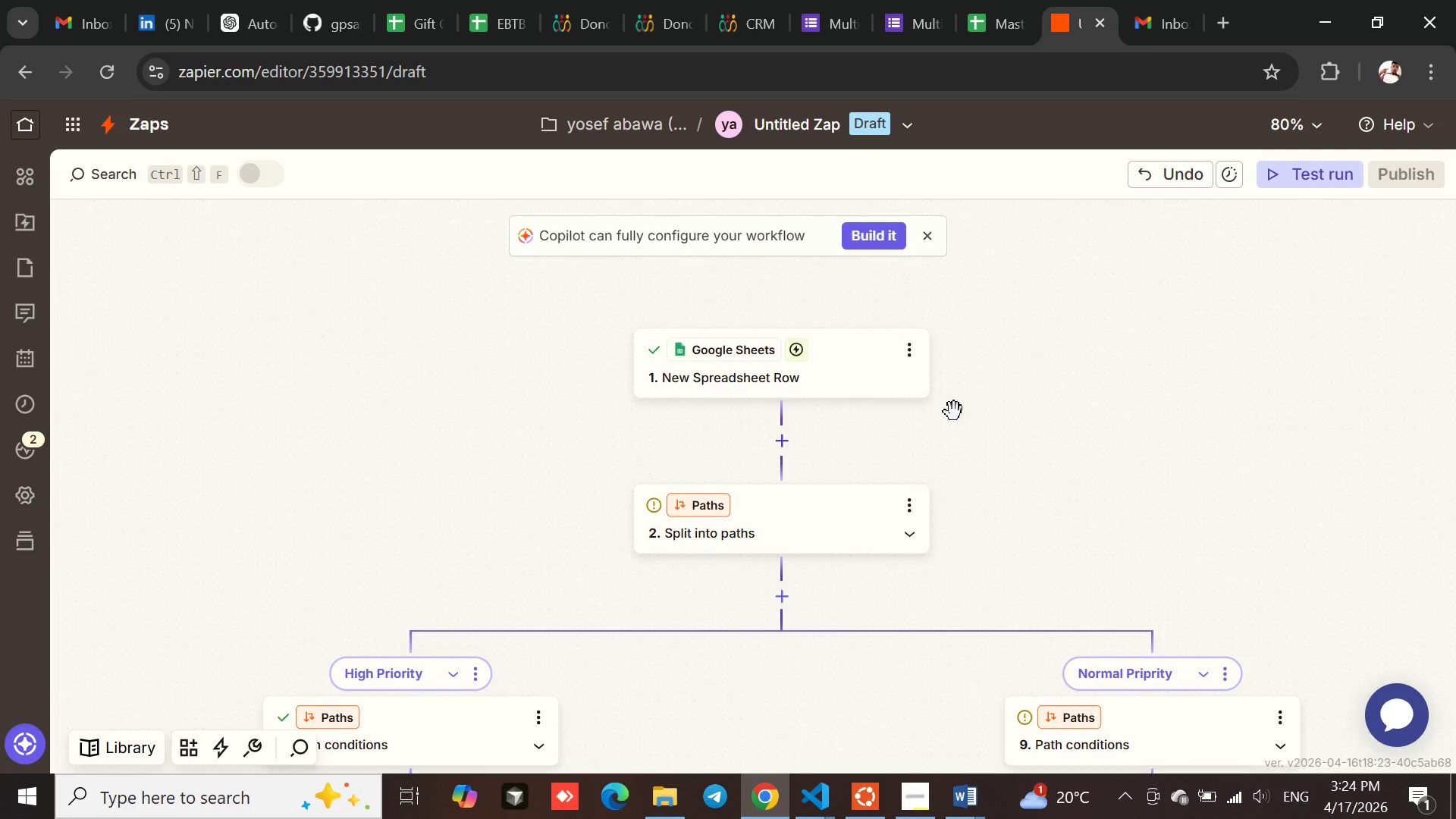 
mouse_move([1177, 442])
 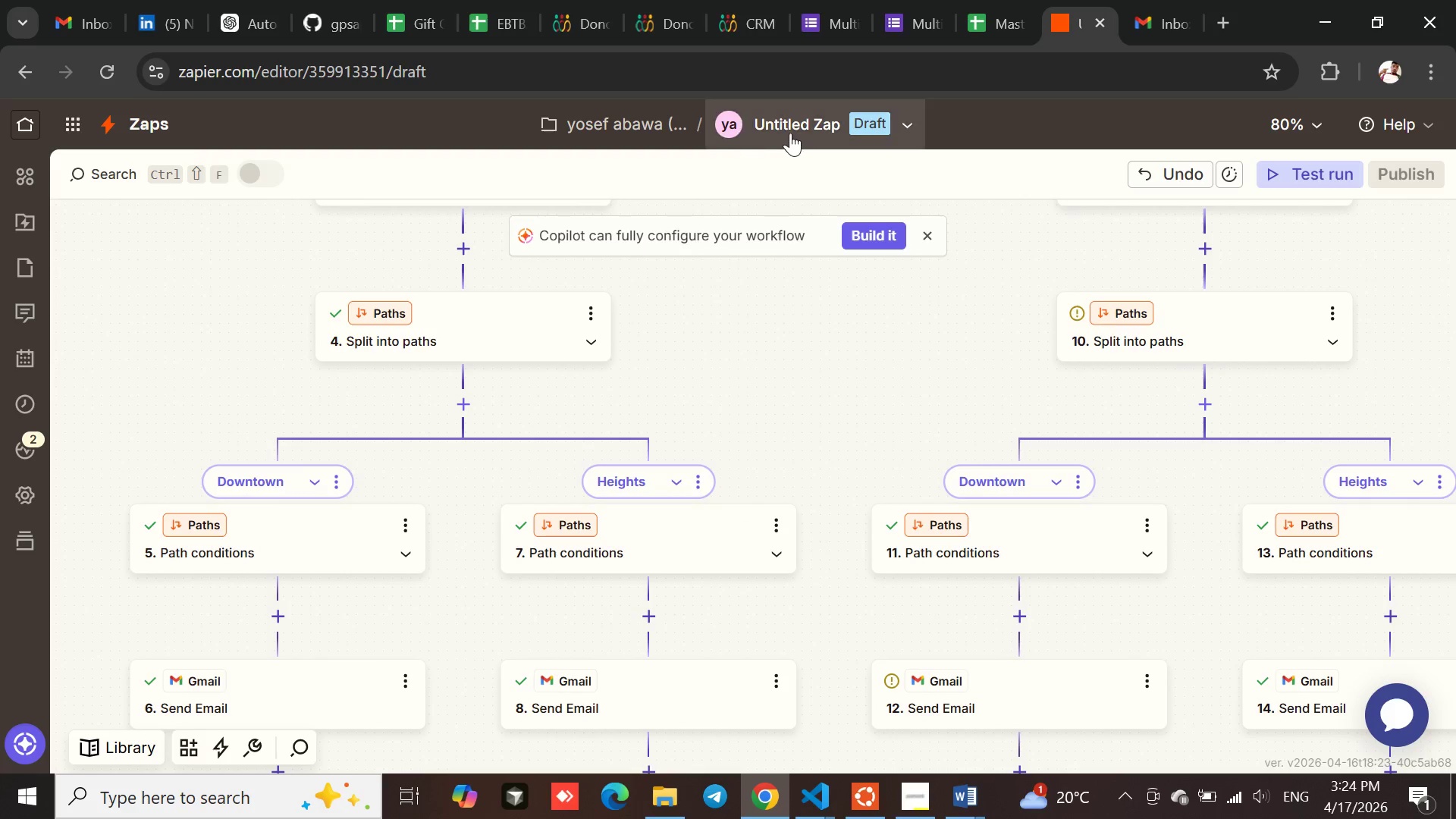 
left_click([790, 133])
 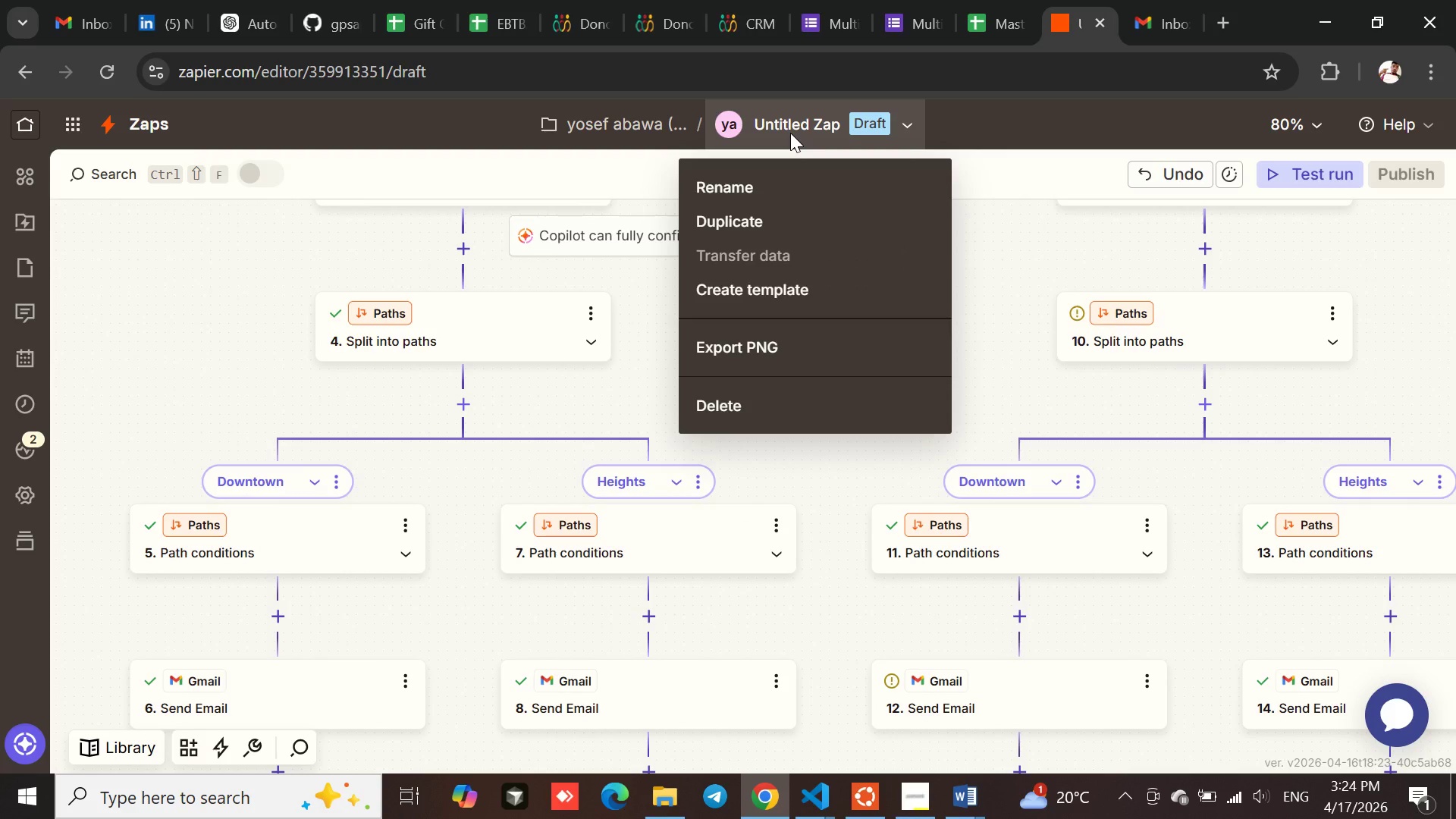 
wait(5.72)
 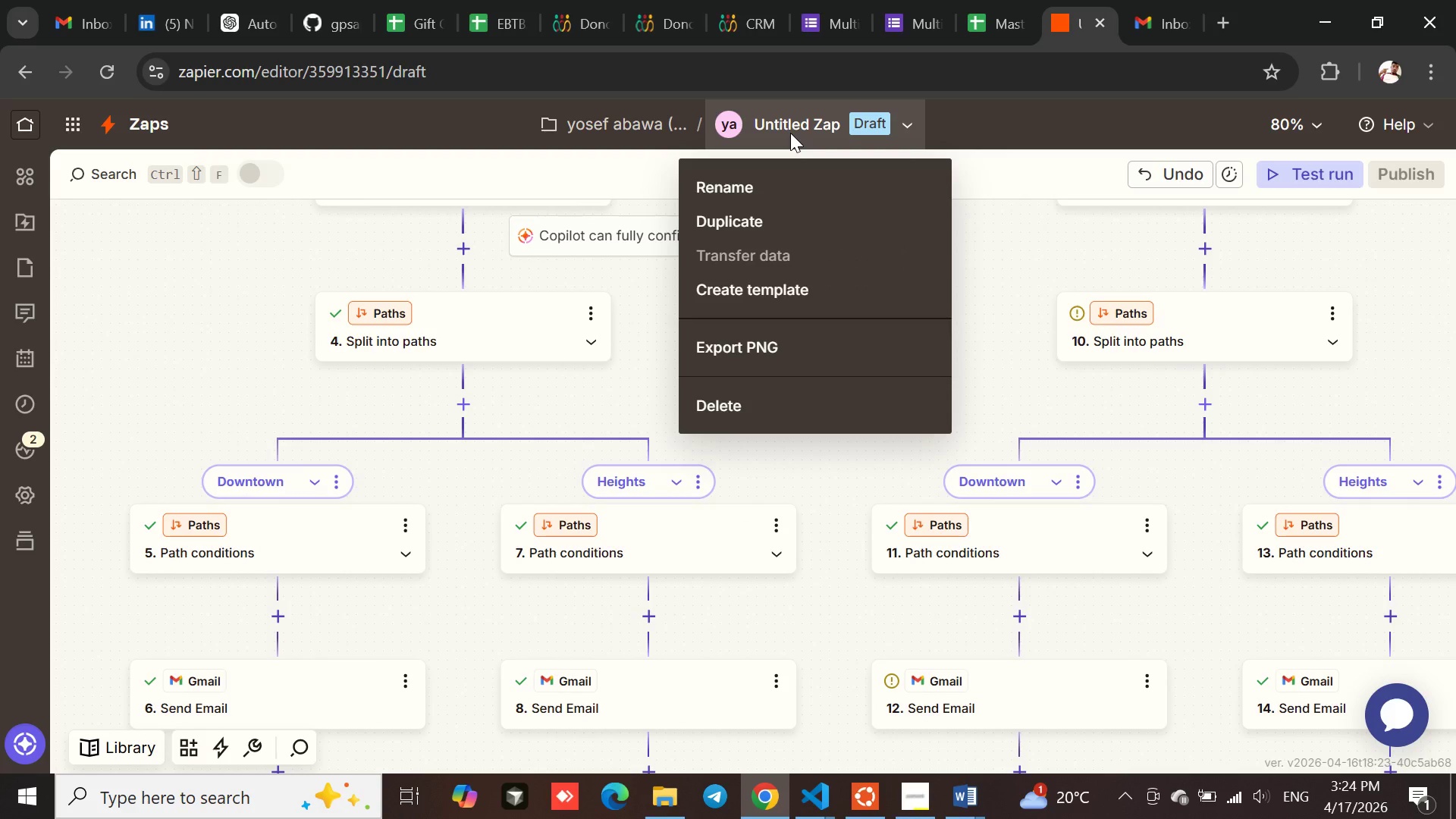 
left_click([728, 186])
 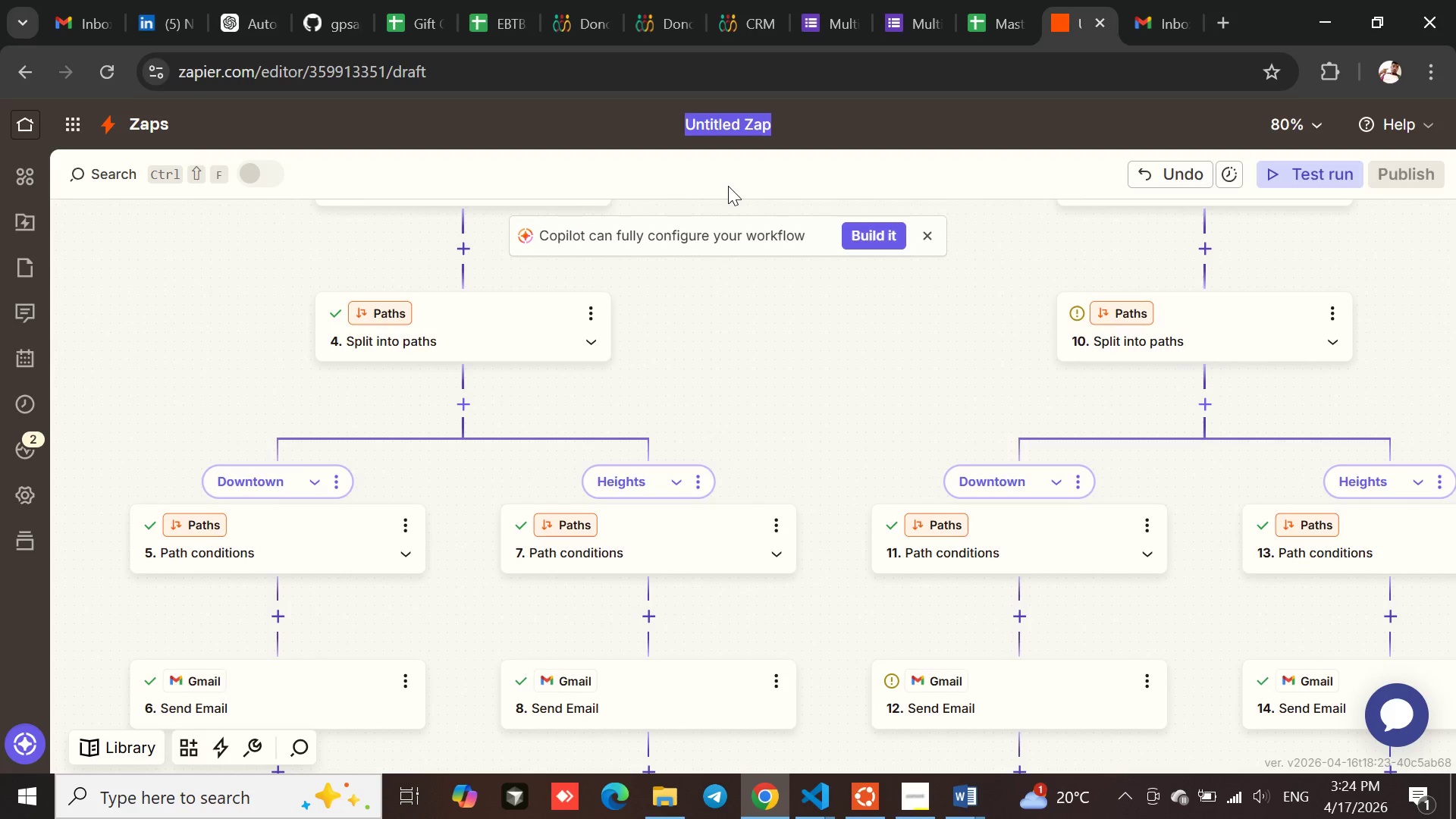 
type(Location Routing)
 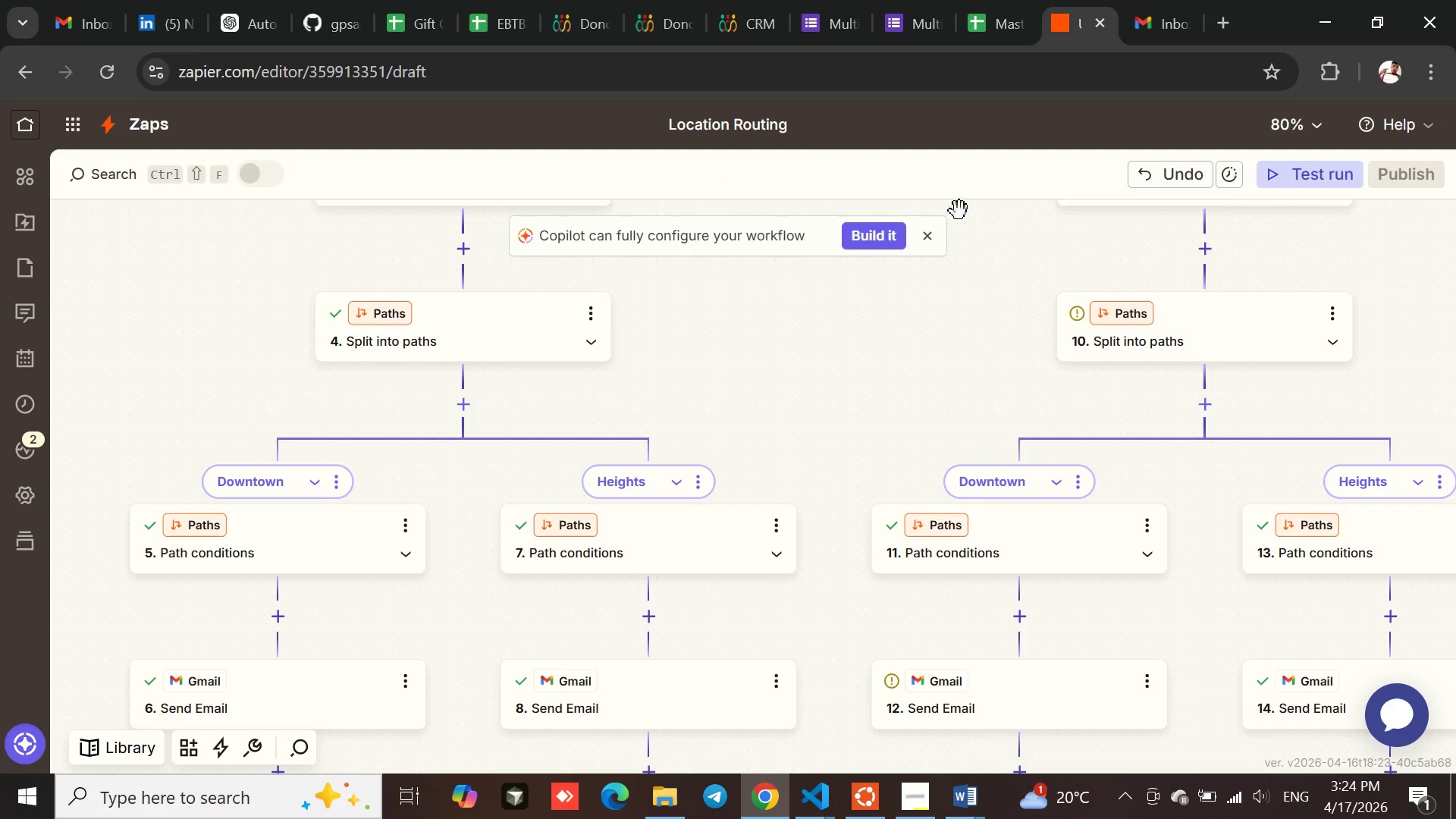 
left_click([989, 281])
 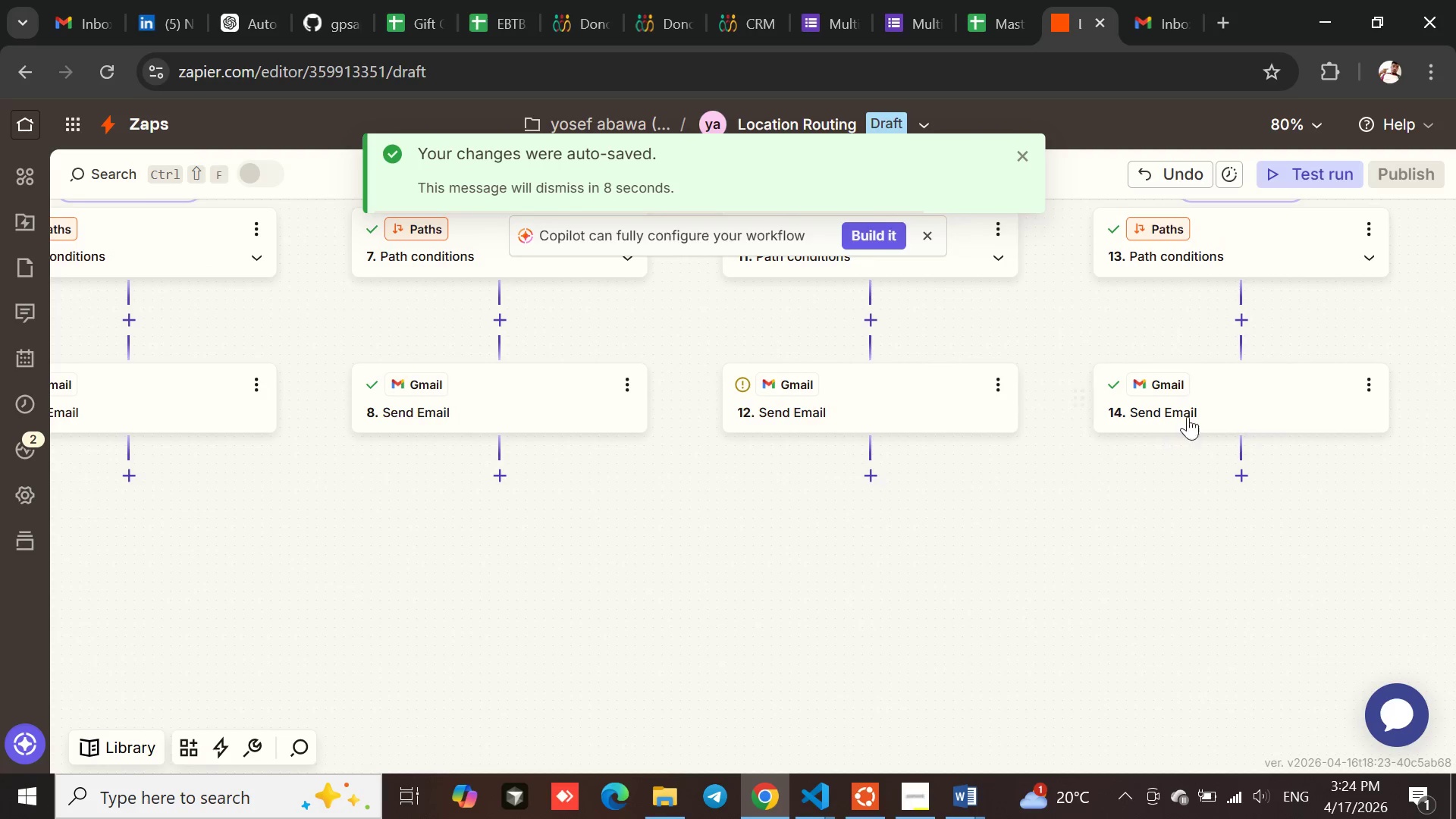 
wait(5.27)
 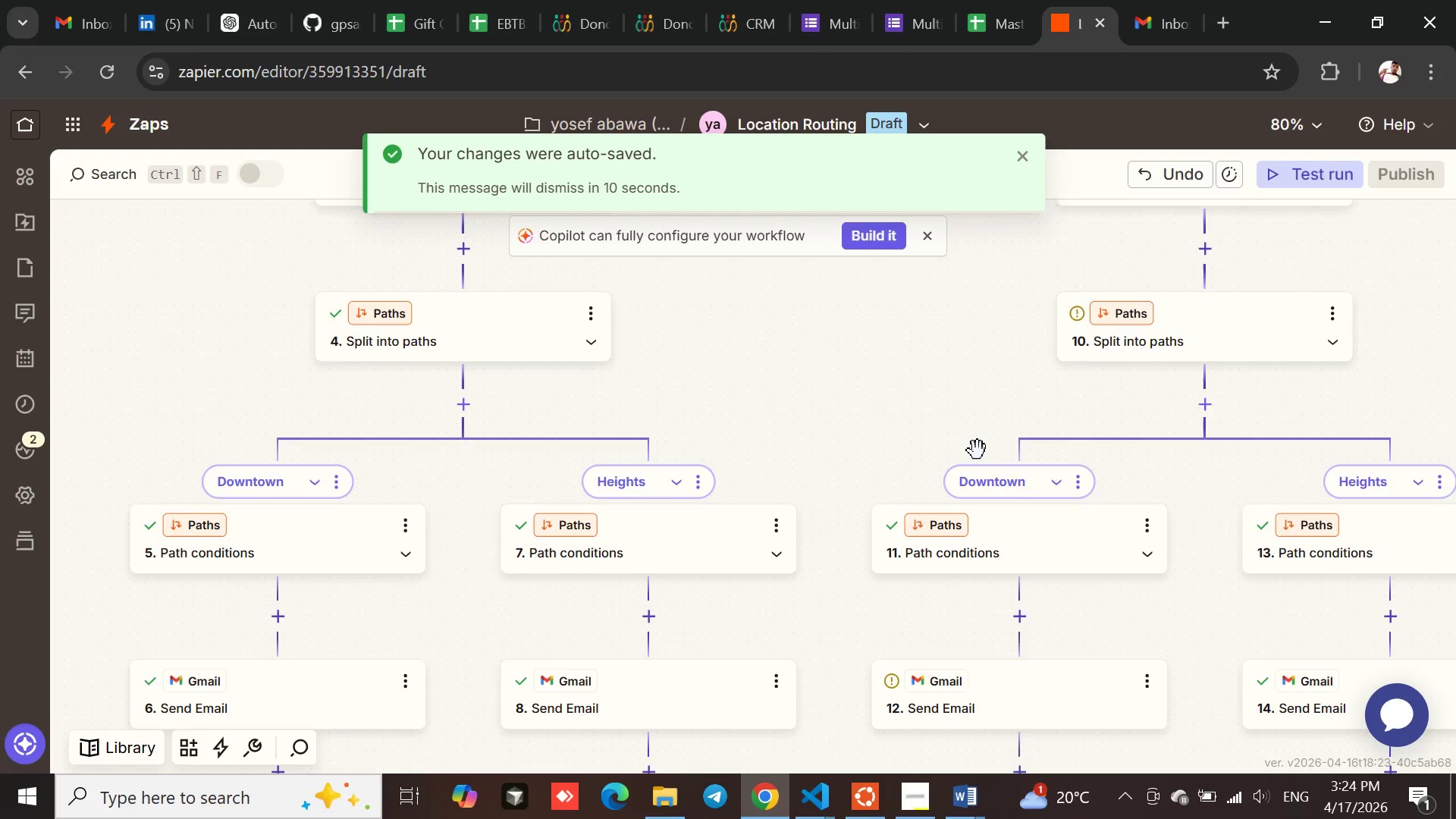 
left_click([1228, 388])
 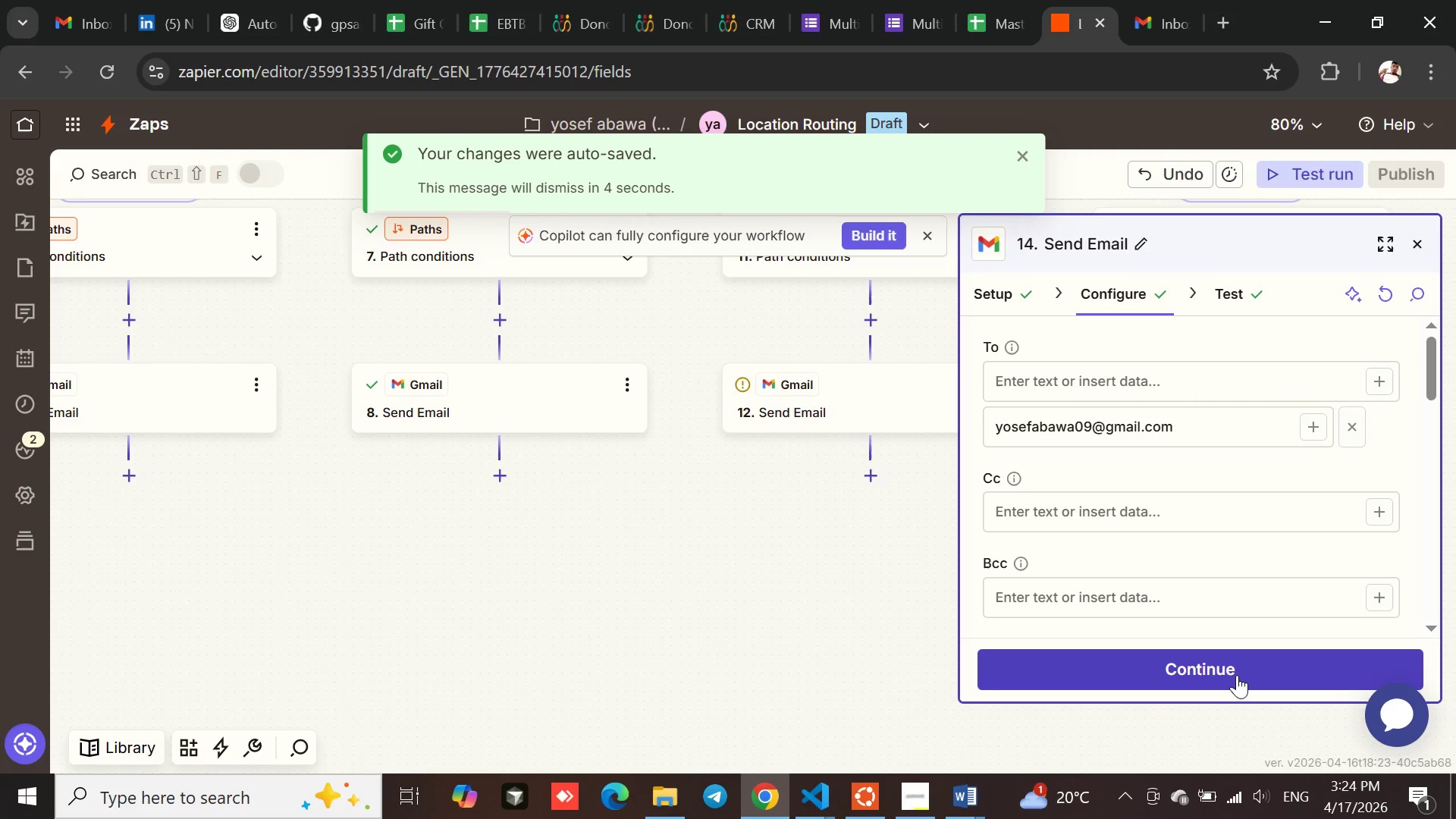 
left_click([1237, 675])
 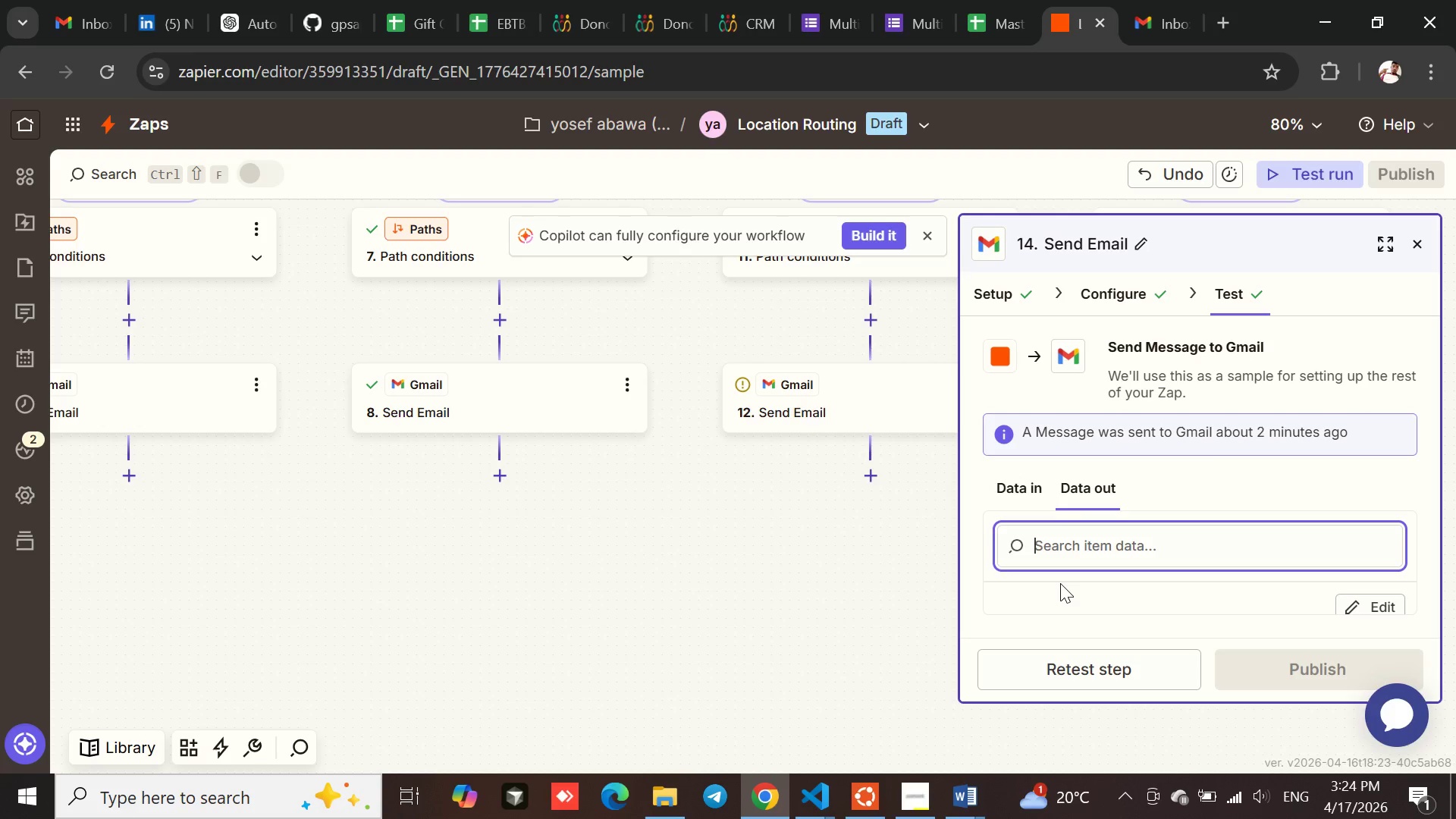 
wait(8.05)
 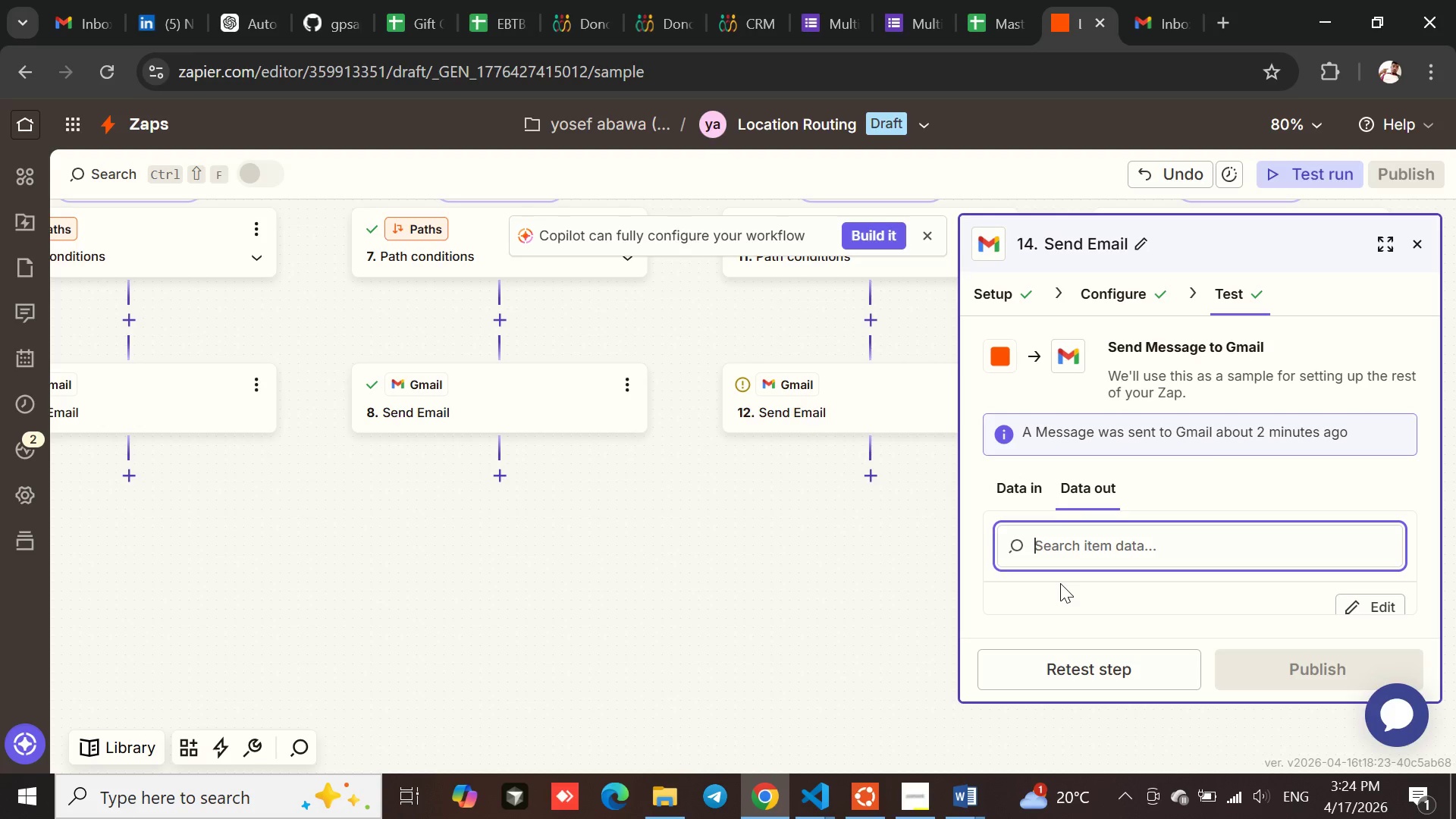 
left_click([1410, 481])
 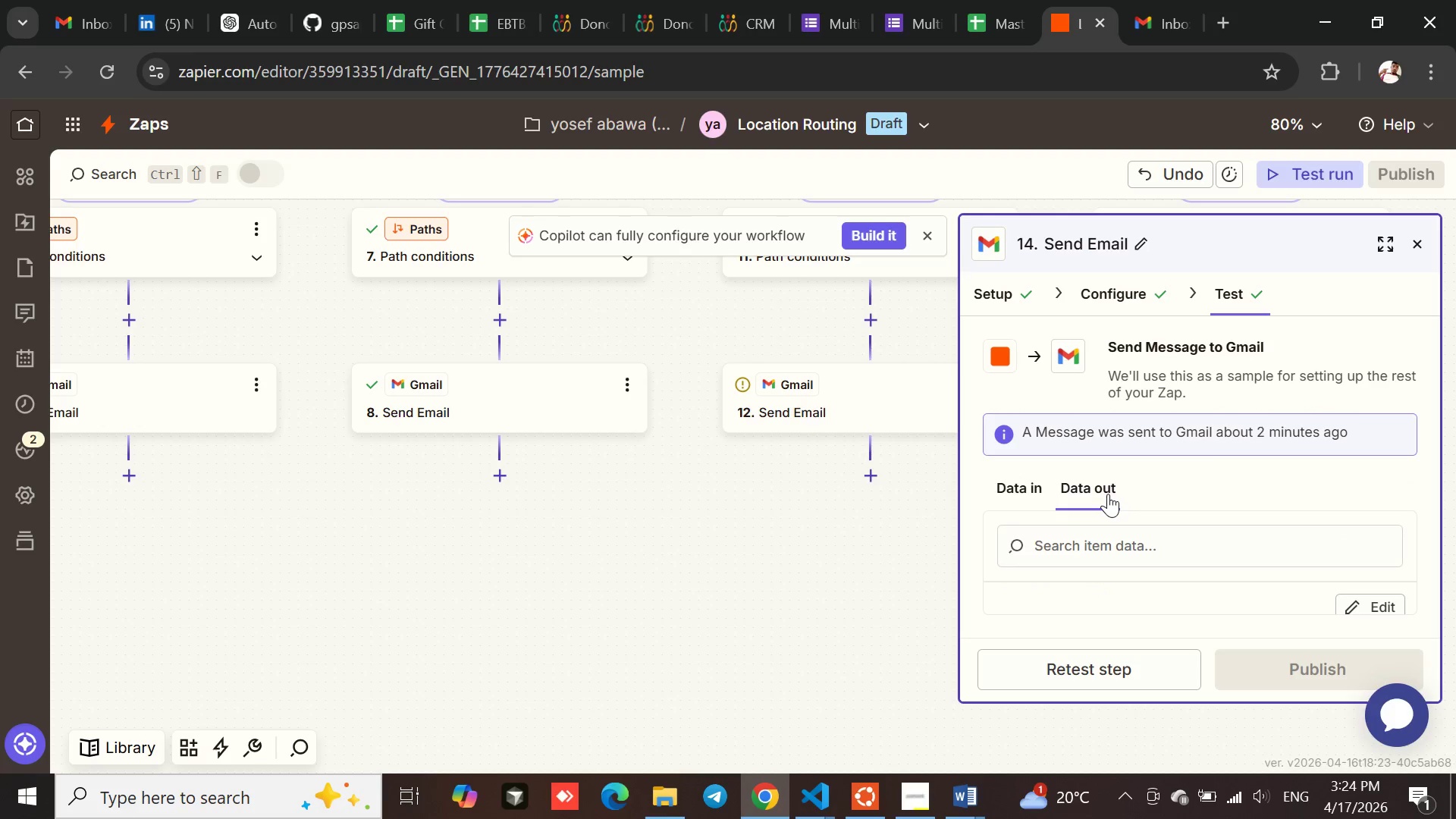 
mouse_move([802, 571])
 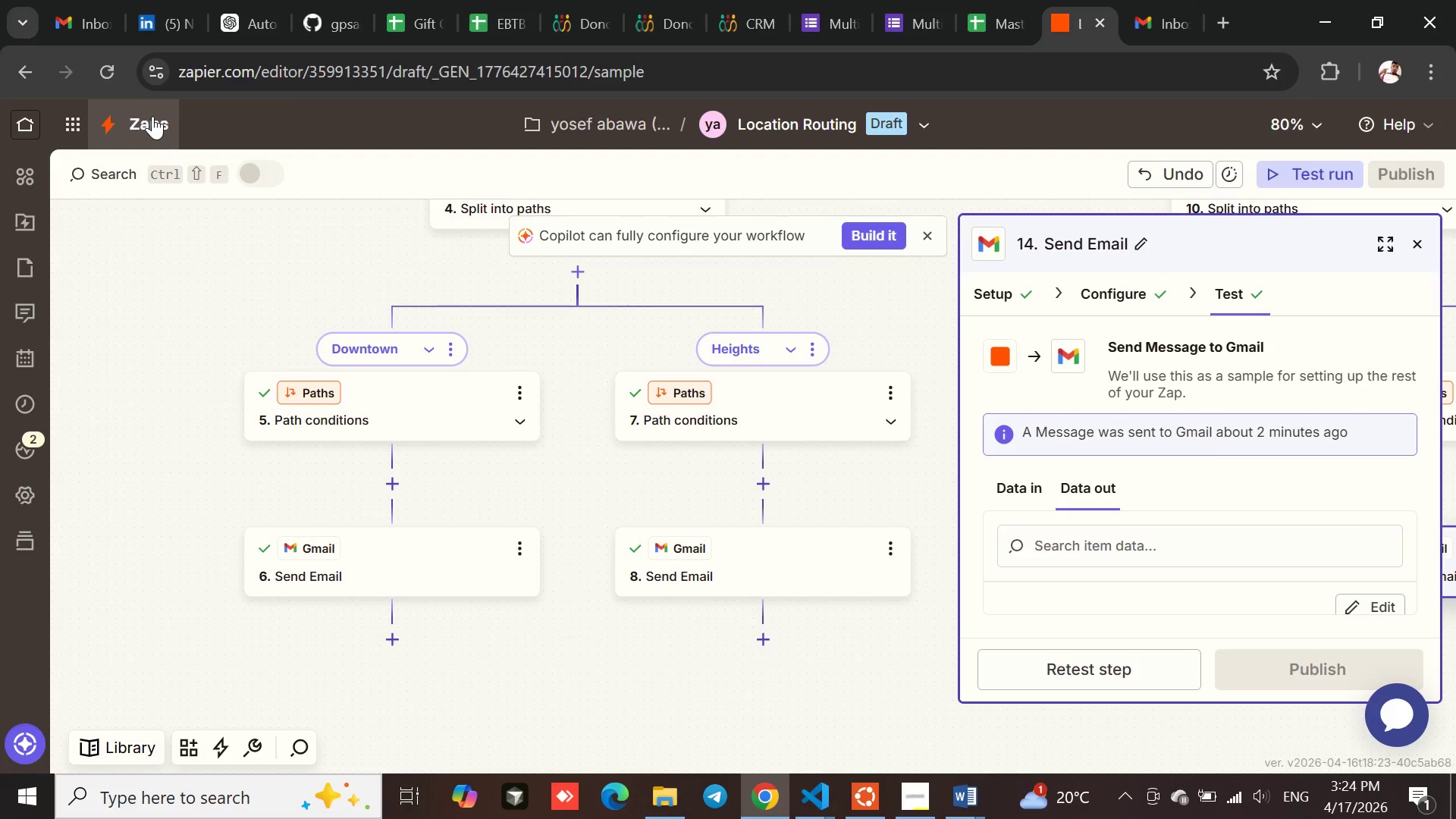 
wait(5.34)
 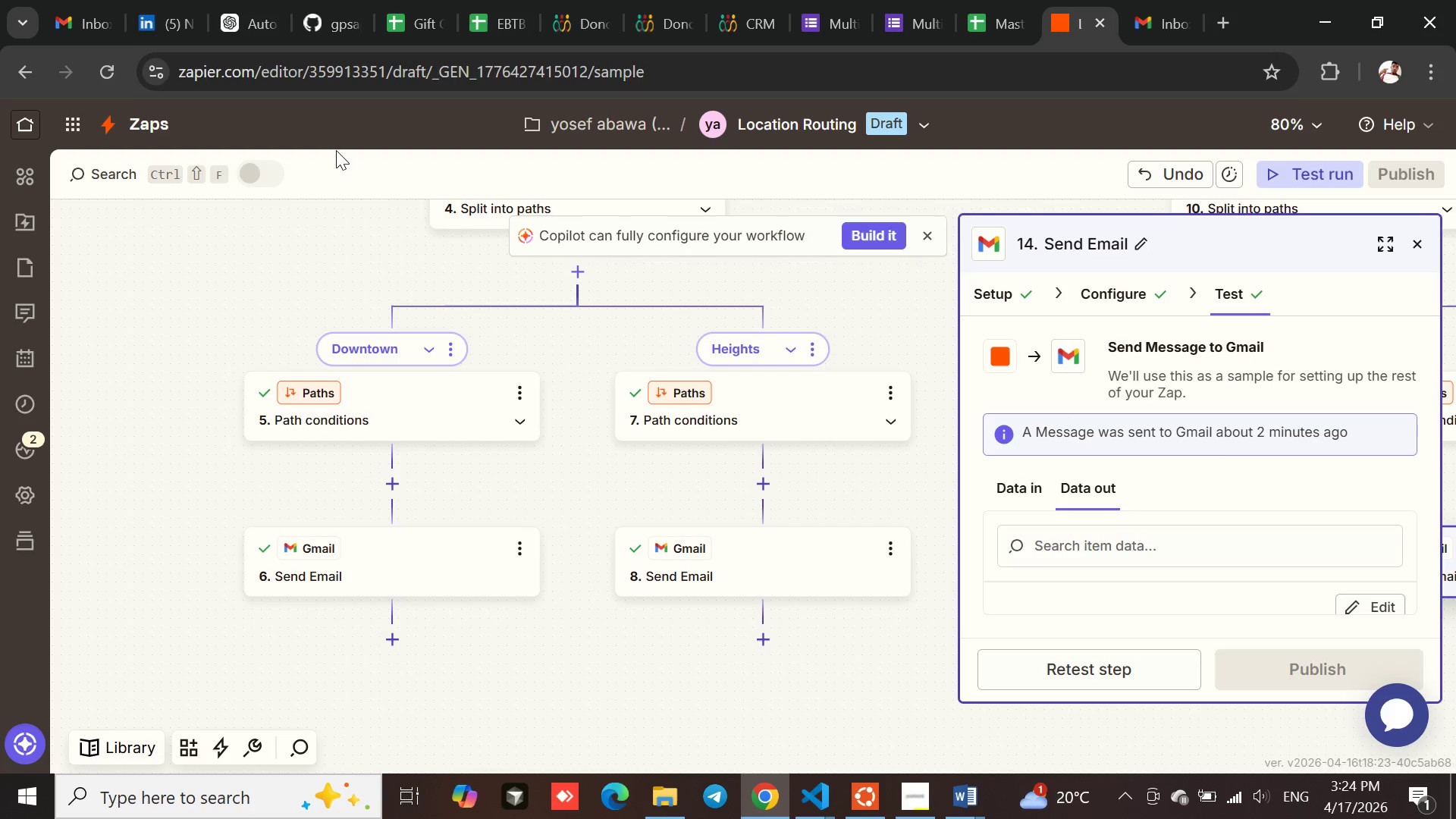 
right_click([18, 131])
 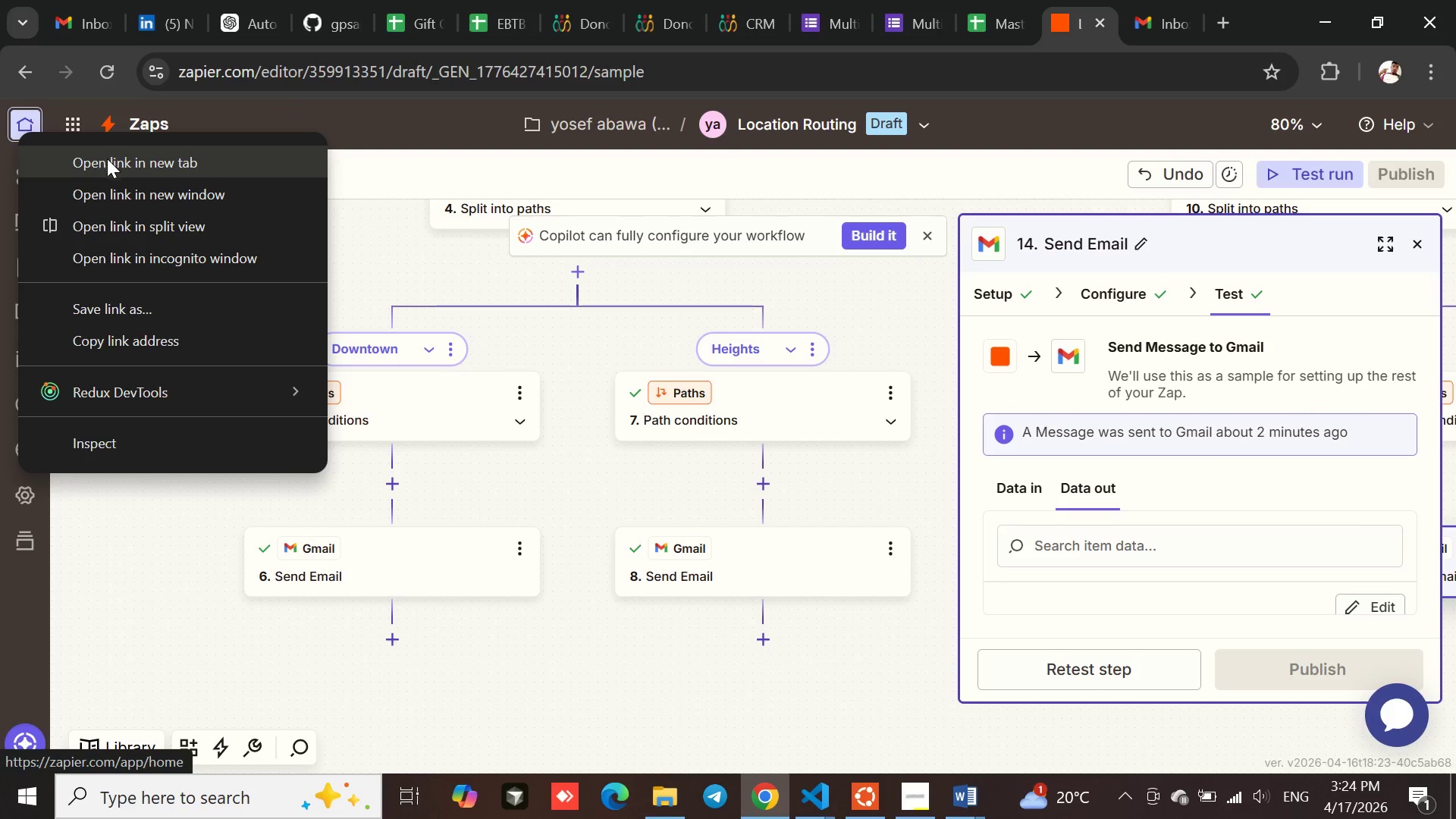 
left_click([108, 164])
 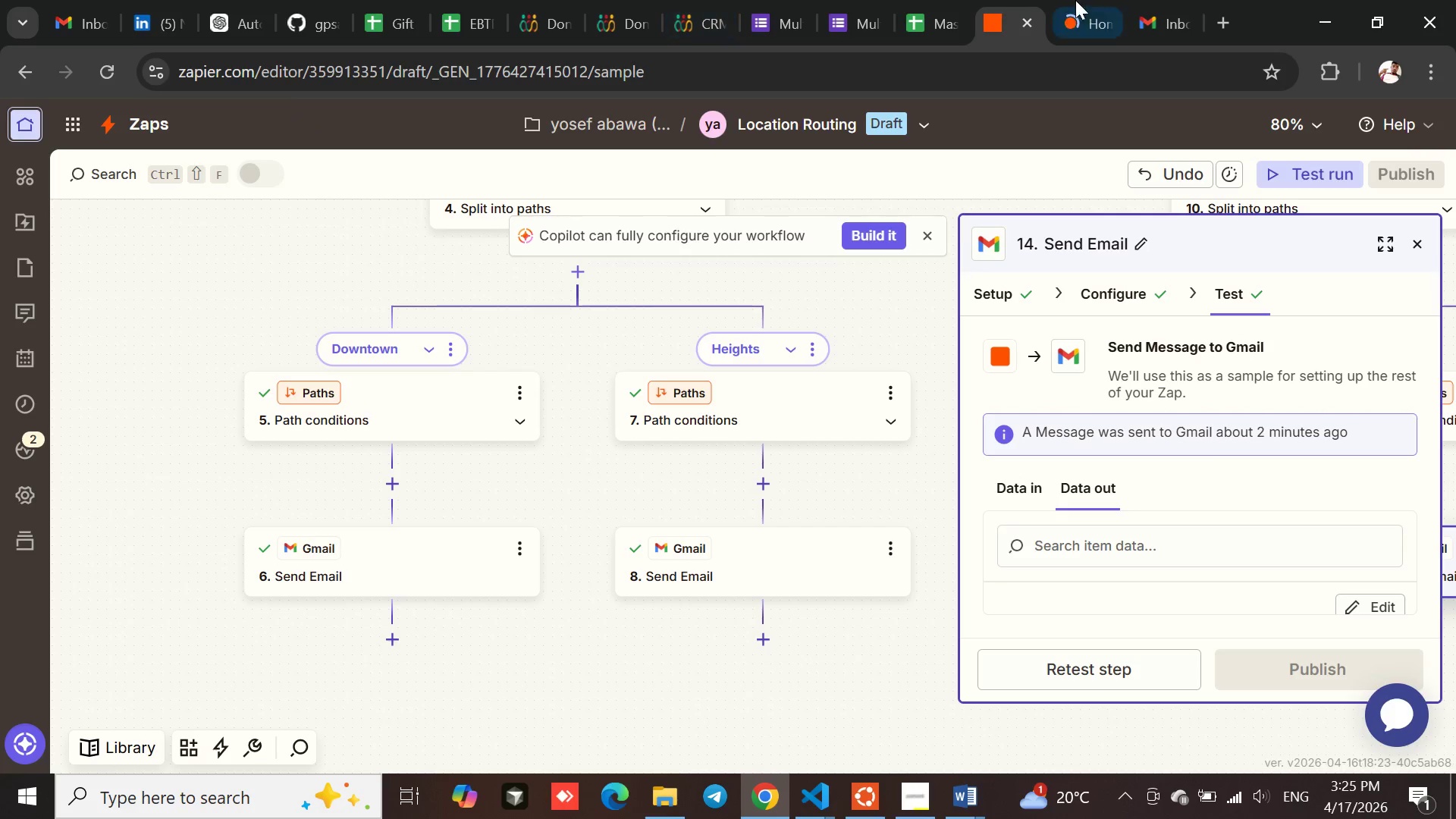 
left_click([1087, 2])
 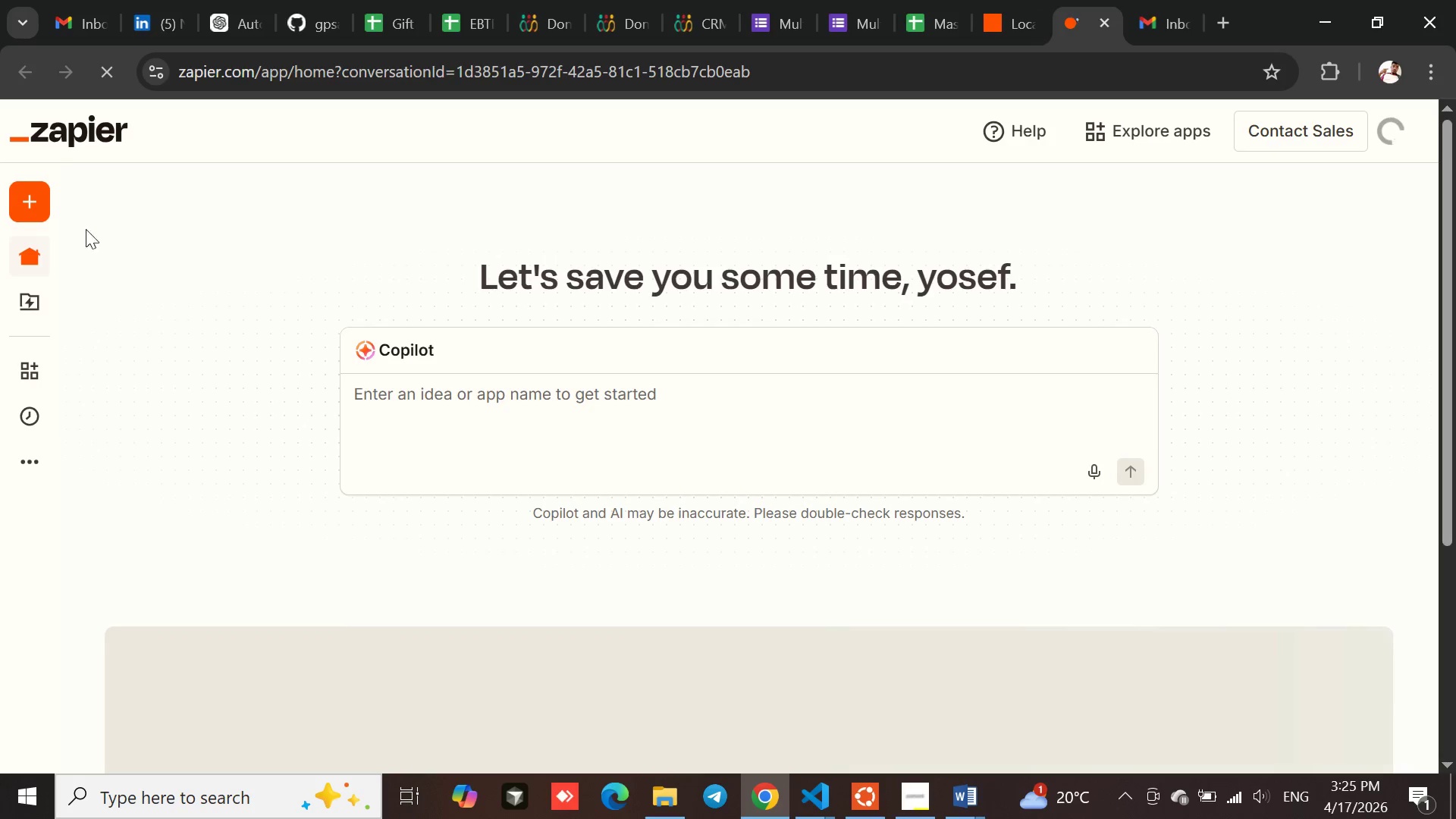 
left_click([40, 202])
 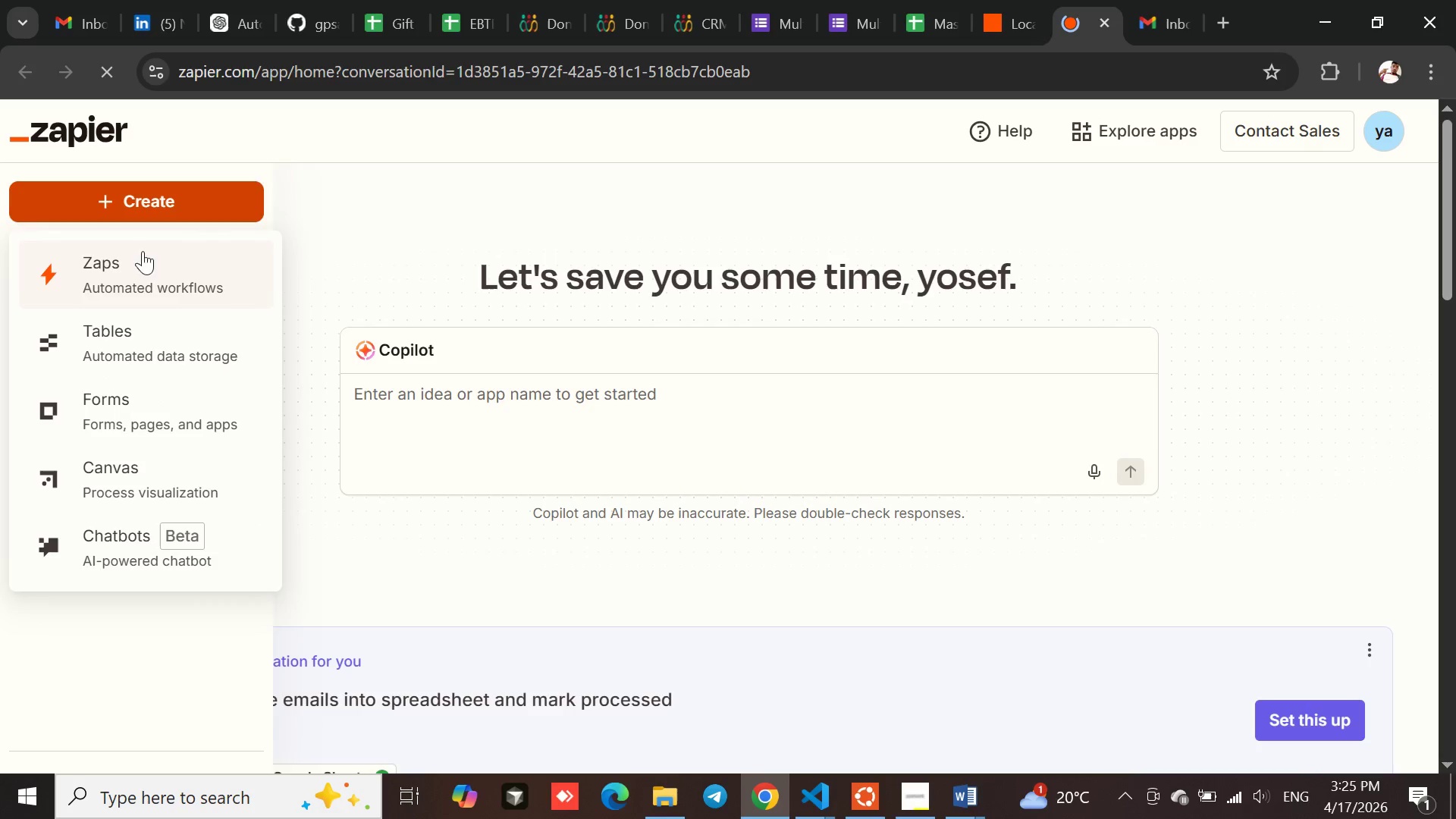 
left_click([153, 266])
 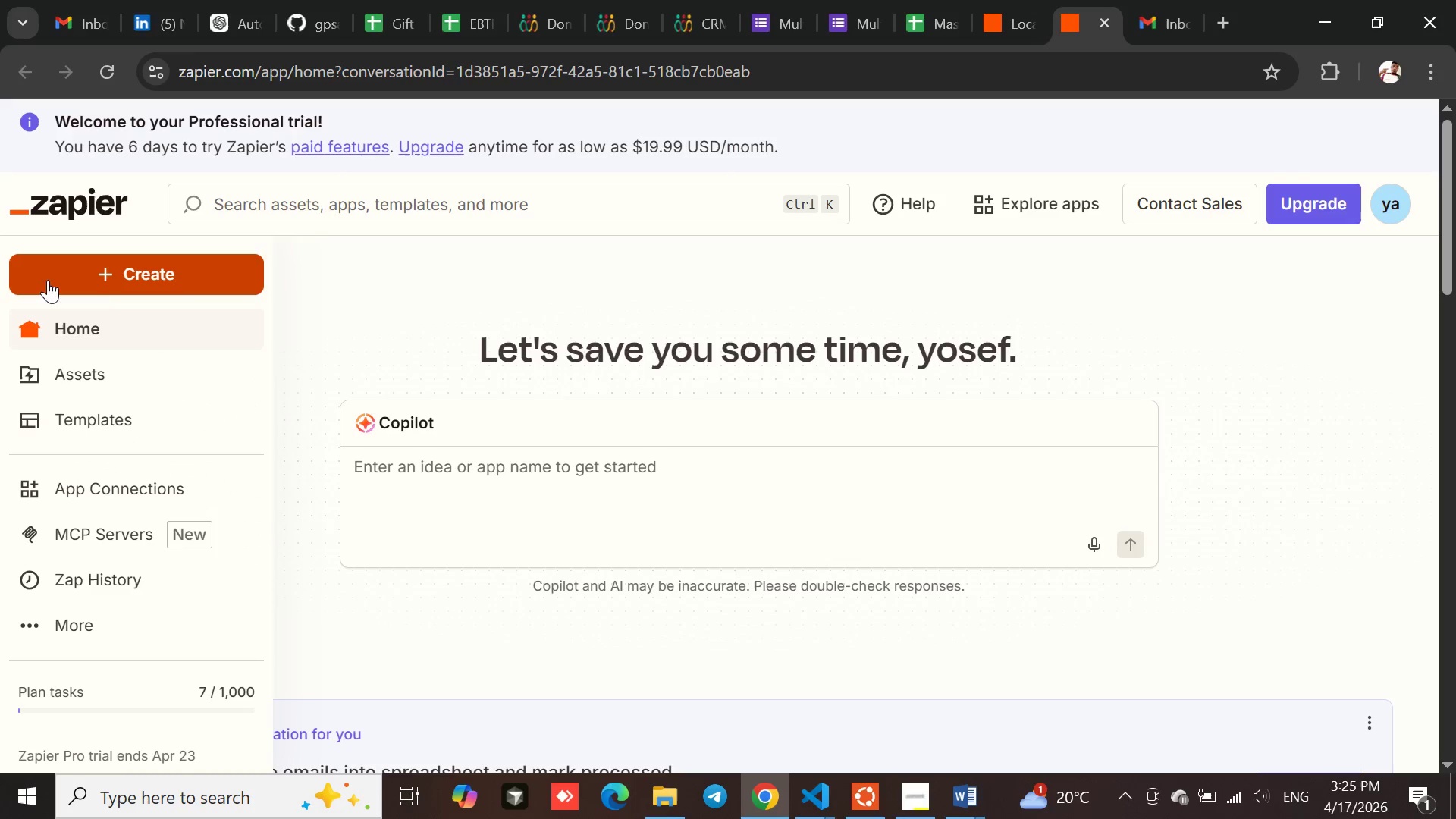 
left_click([136, 271])
 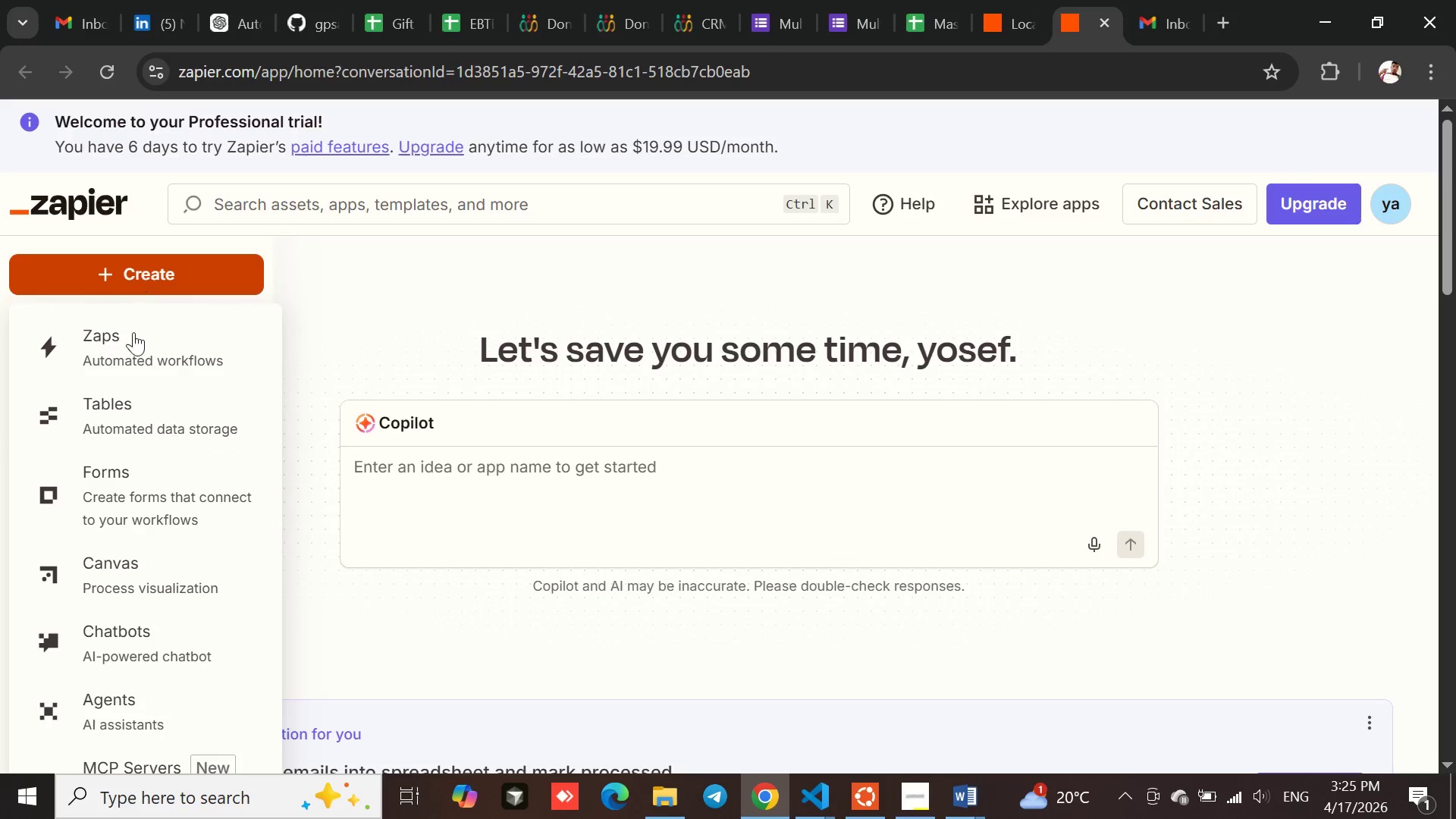 
left_click([133, 344])
 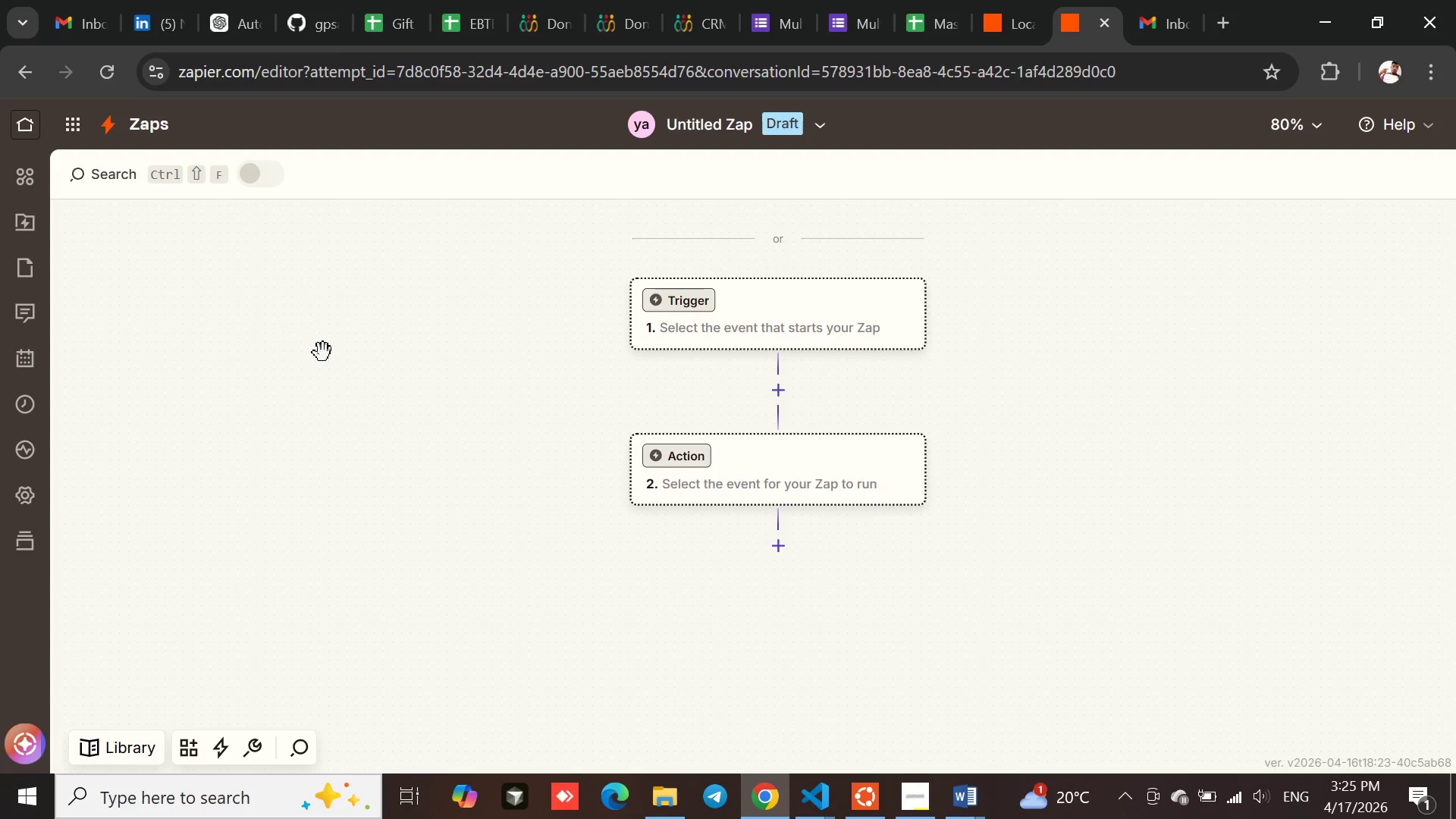 
wait(7.2)
 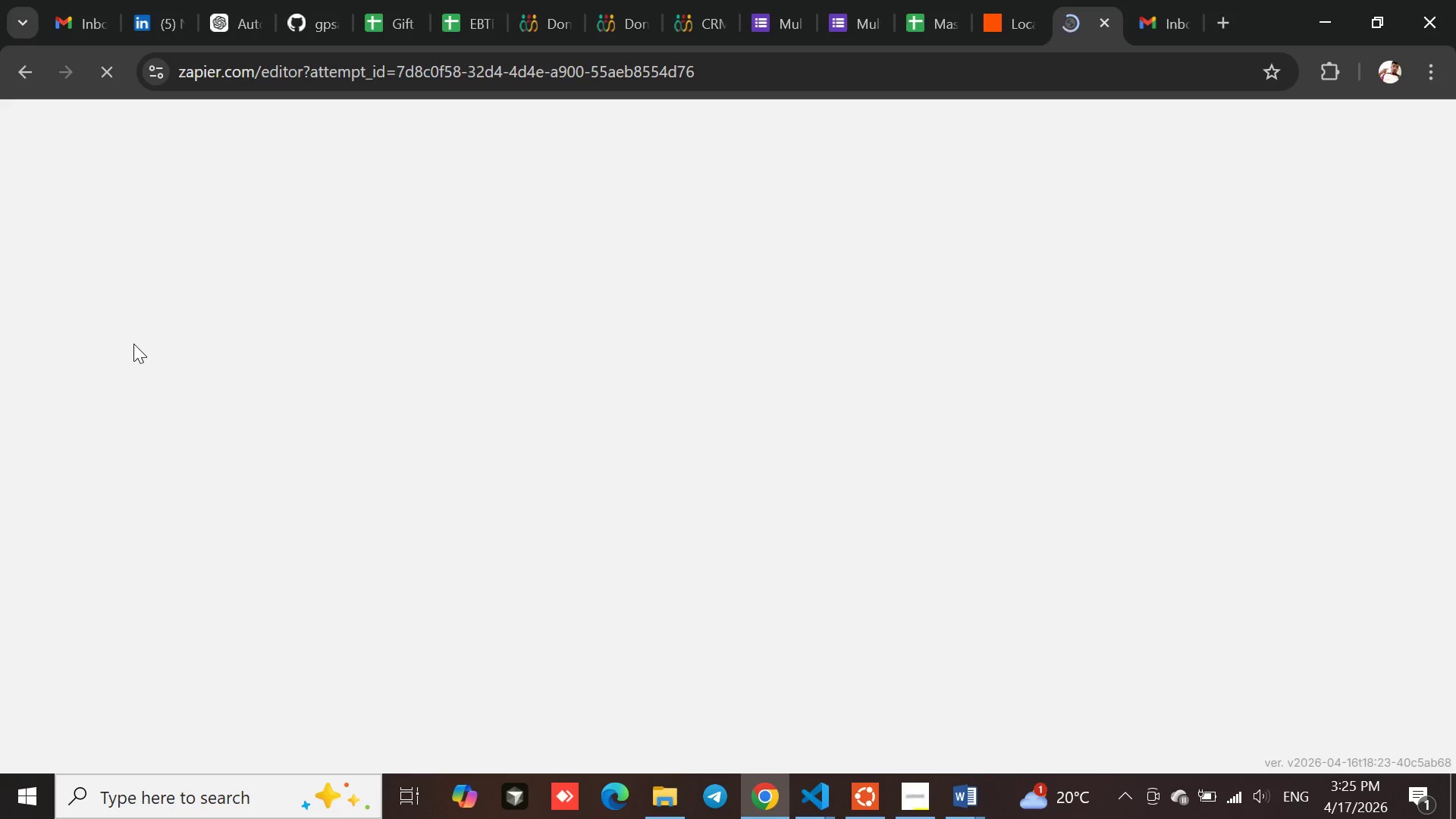 
left_click([705, 114])
 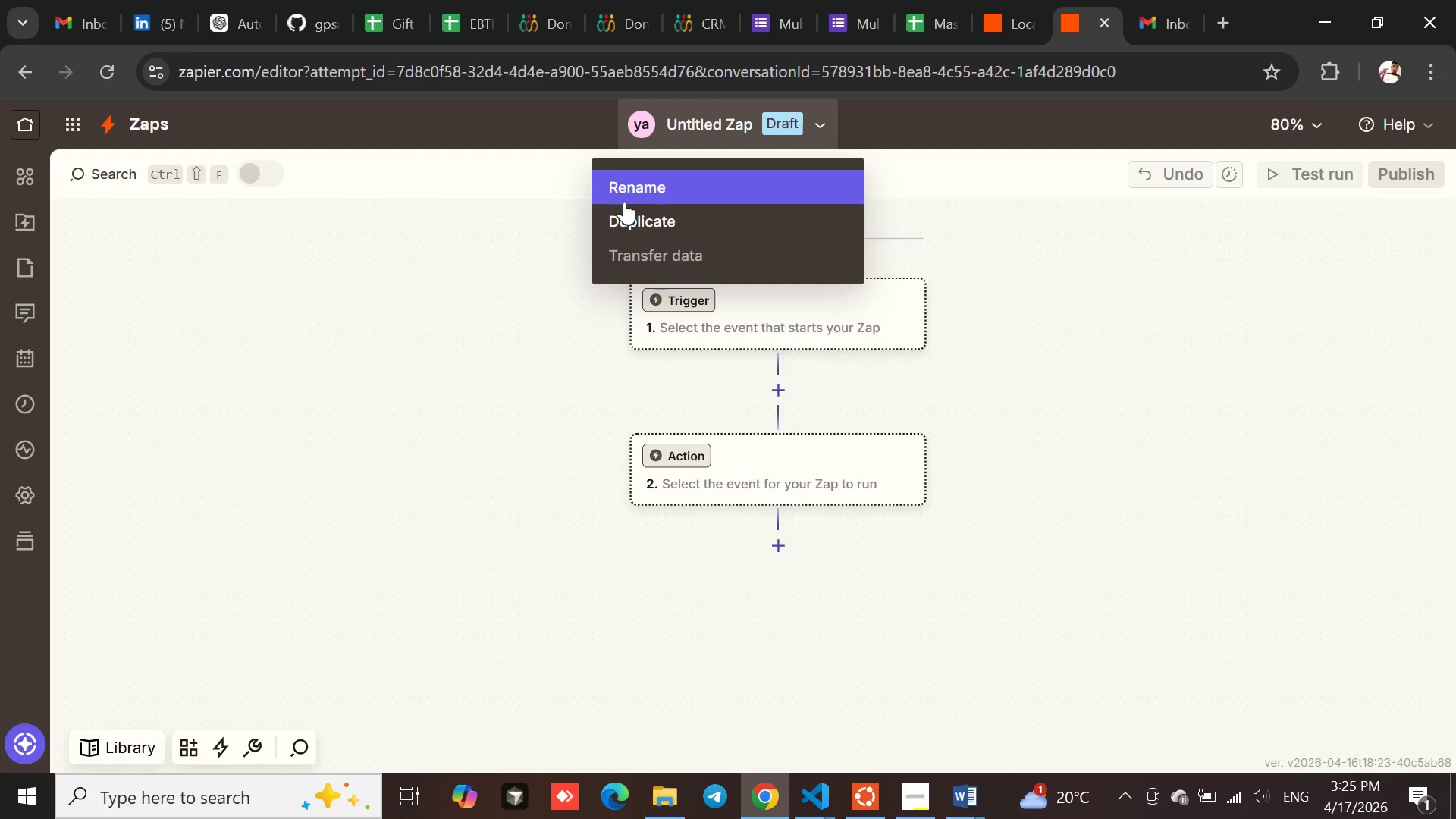 
left_click([634, 197])
 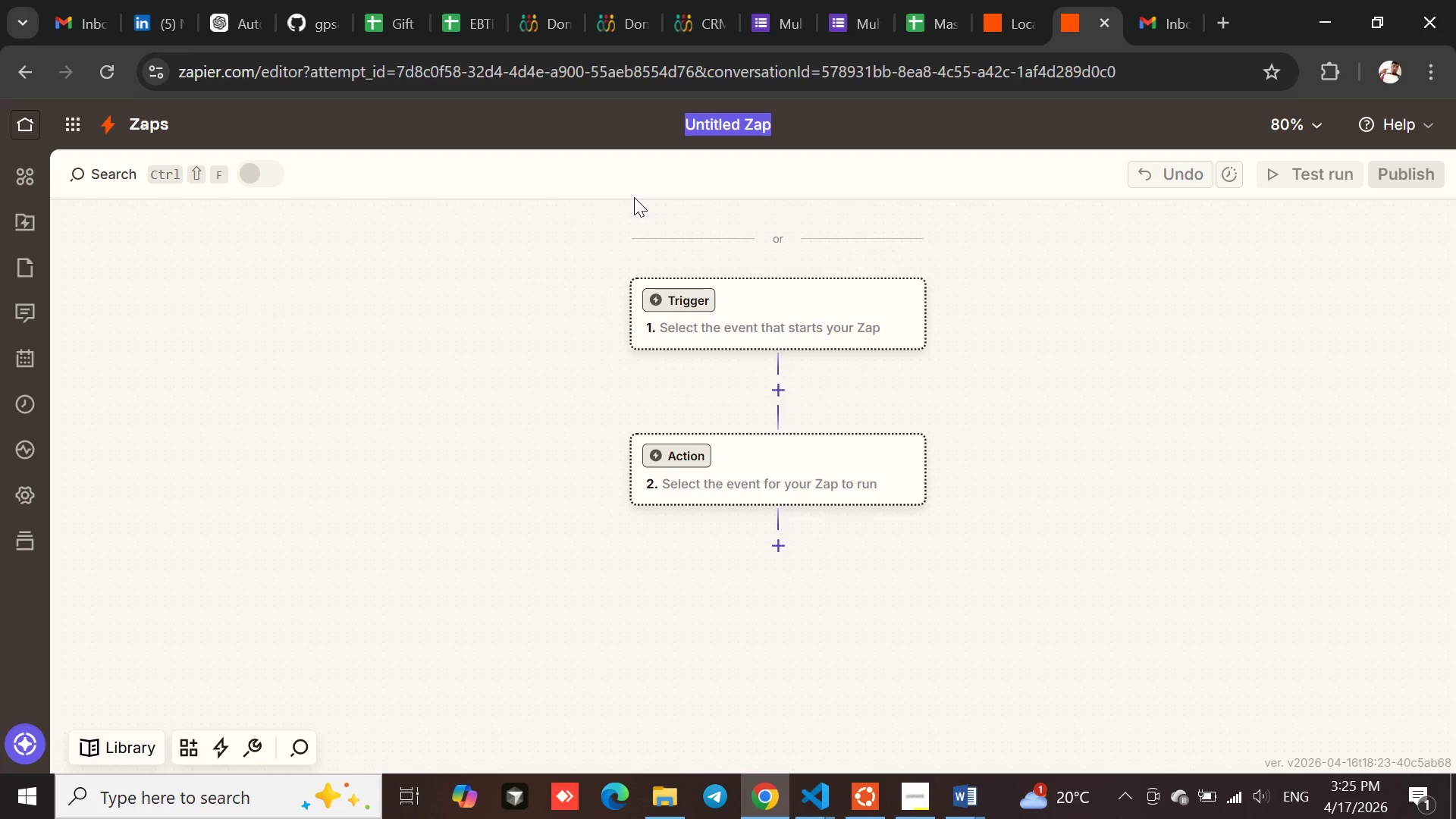 
type(Escalation System)
 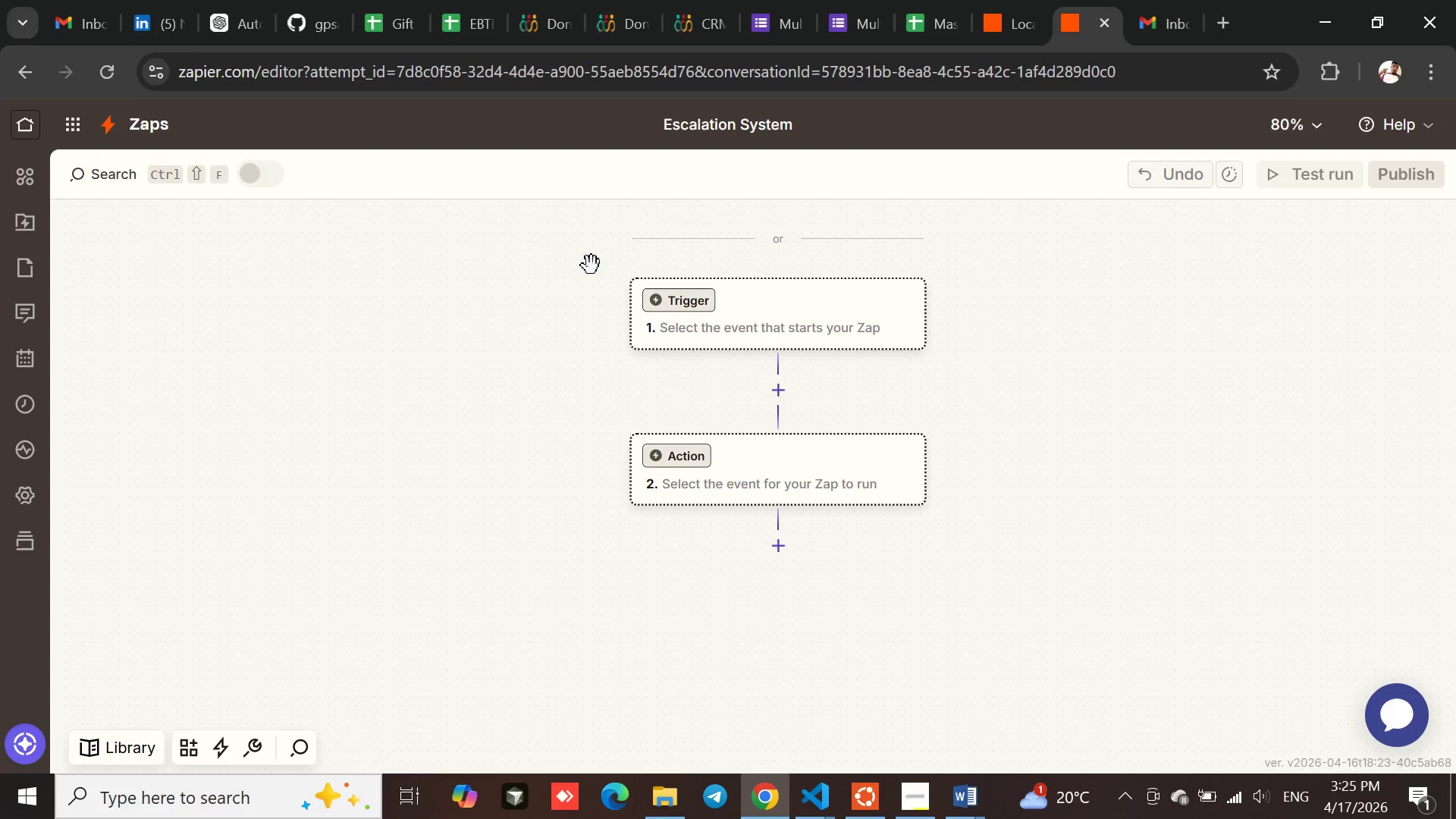 
left_click([576, 275])
 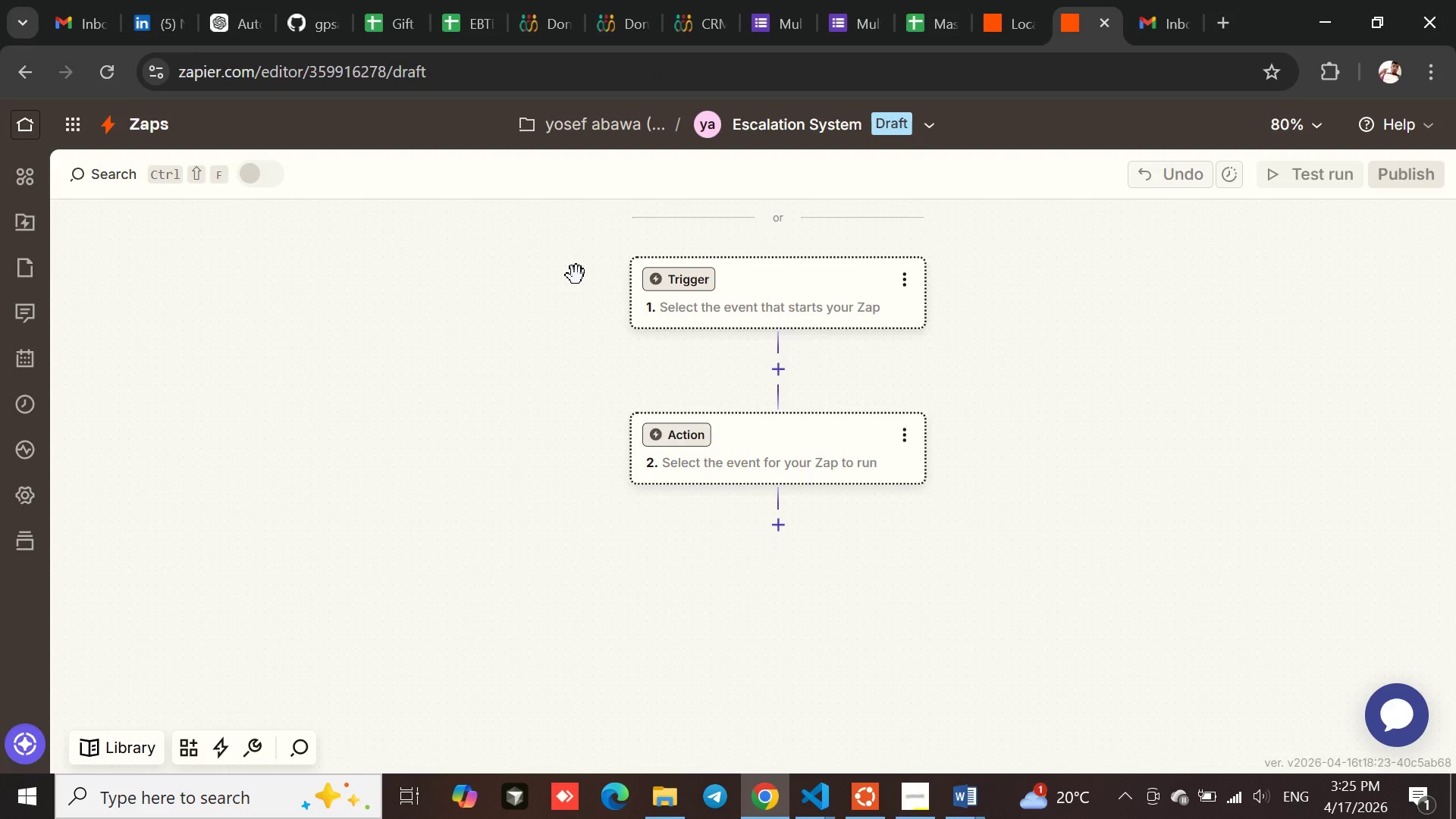 
wait(8.19)
 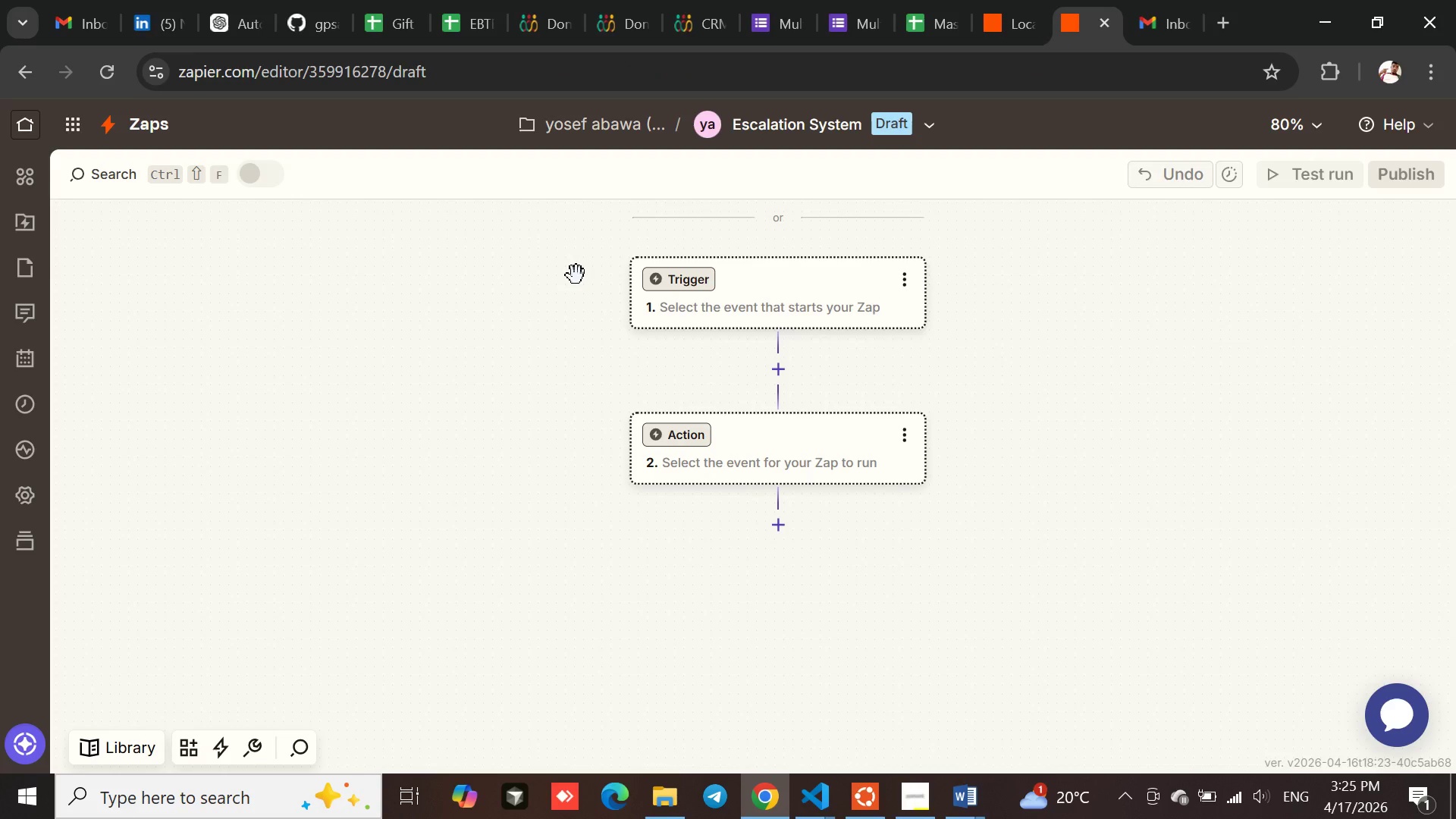 
left_click([763, 271])
 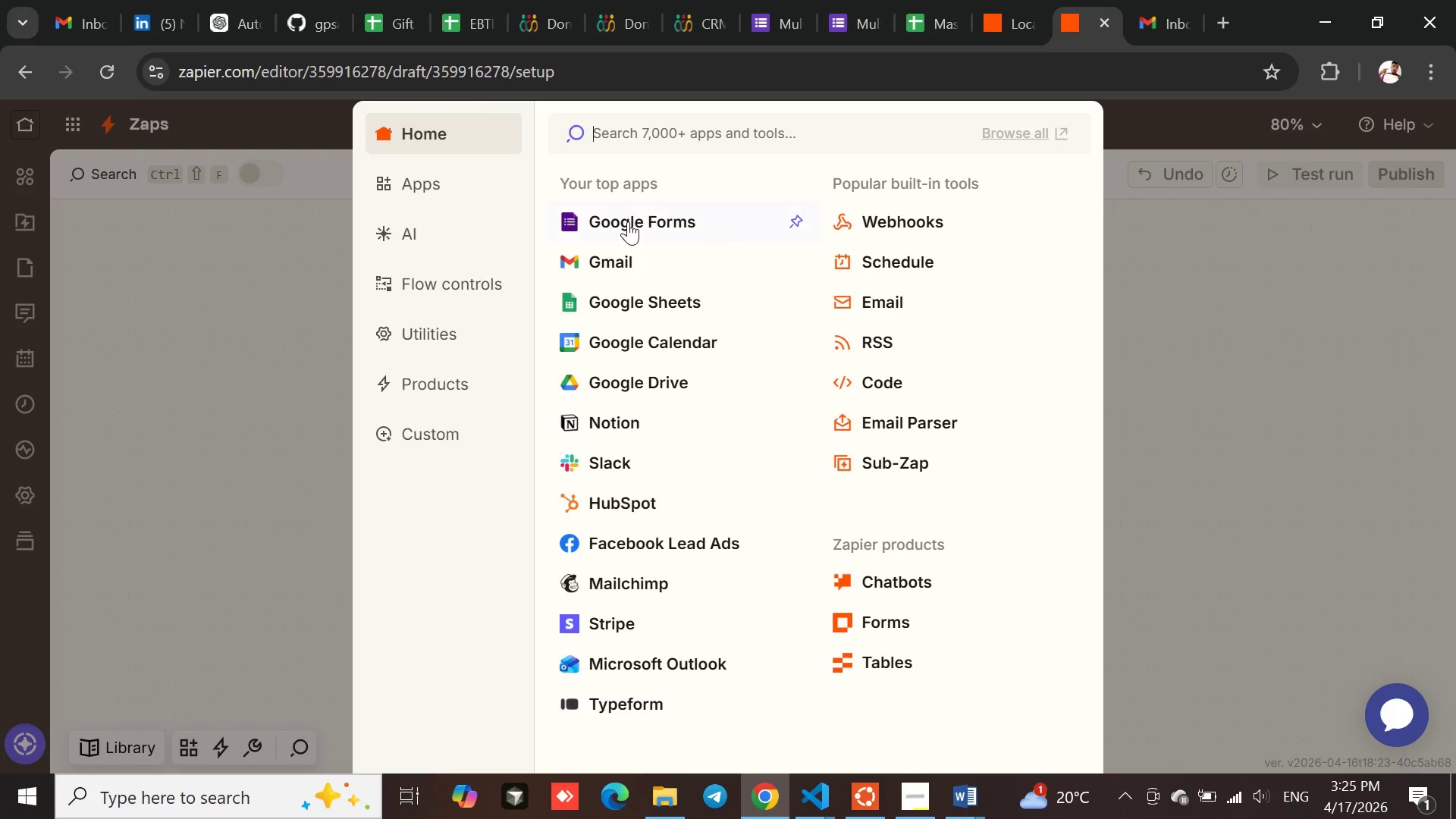 
left_click([647, 299])
 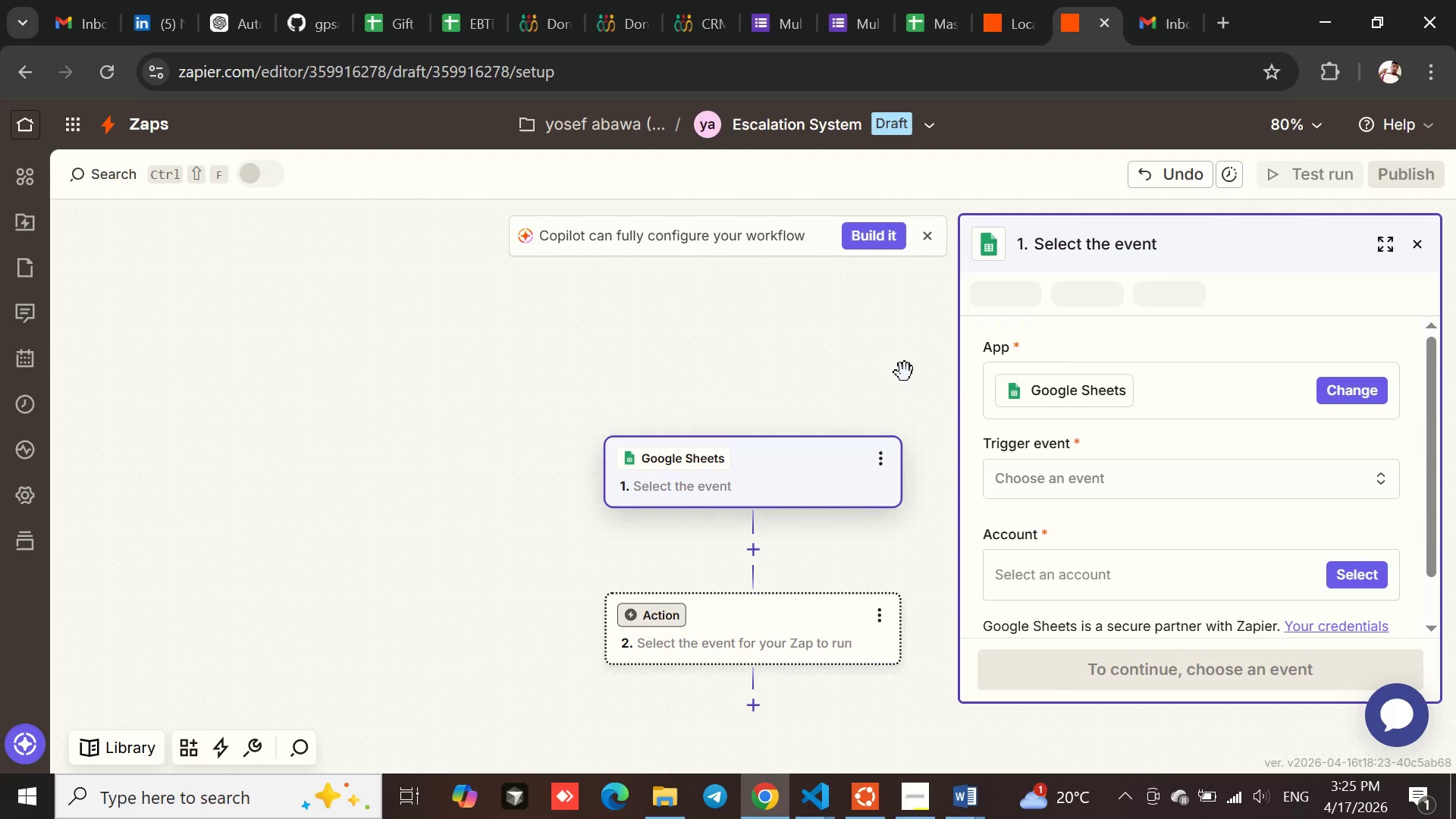 
left_click([1109, 479])
 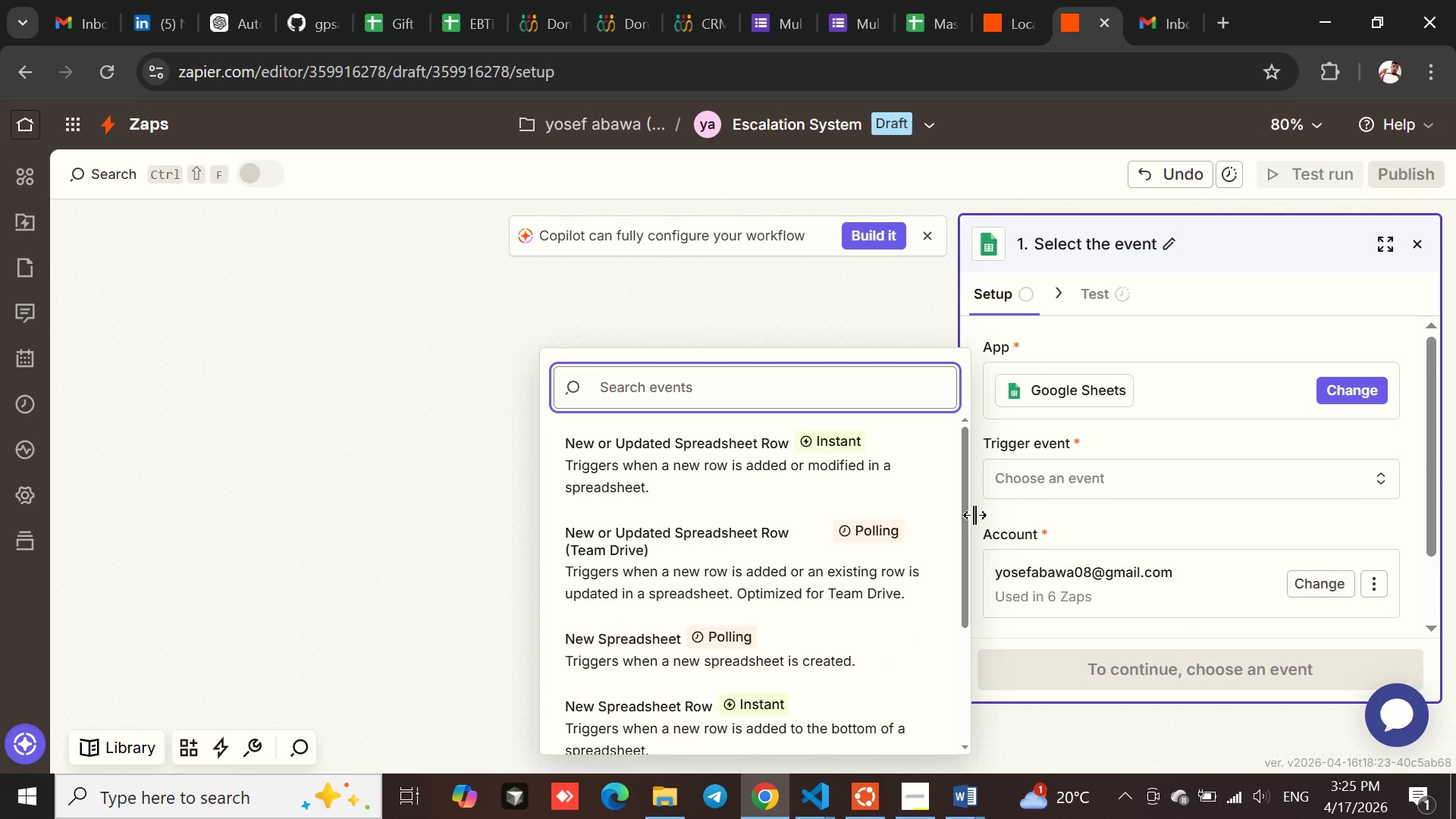 
type(update)
 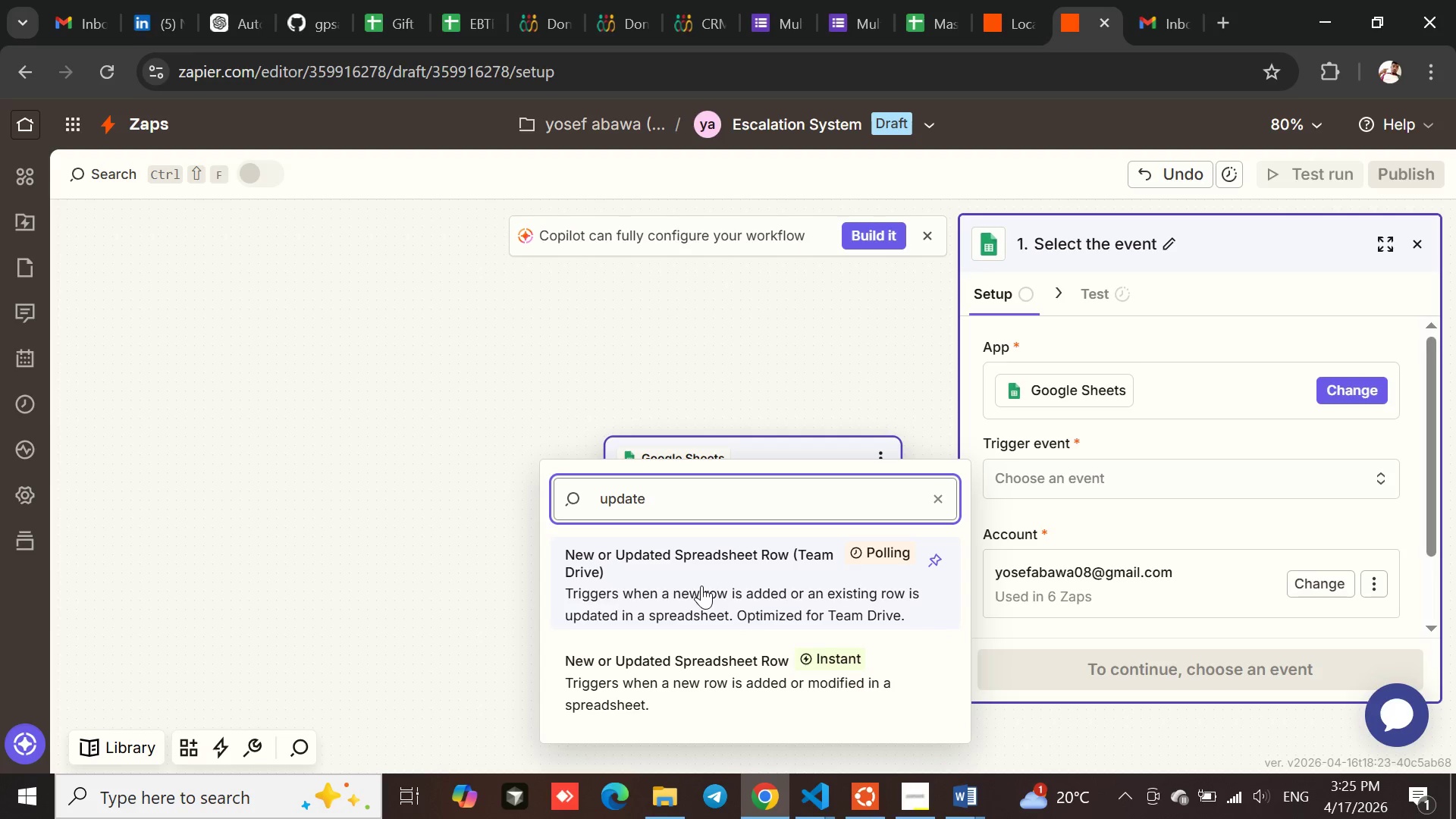 
wait(8.77)
 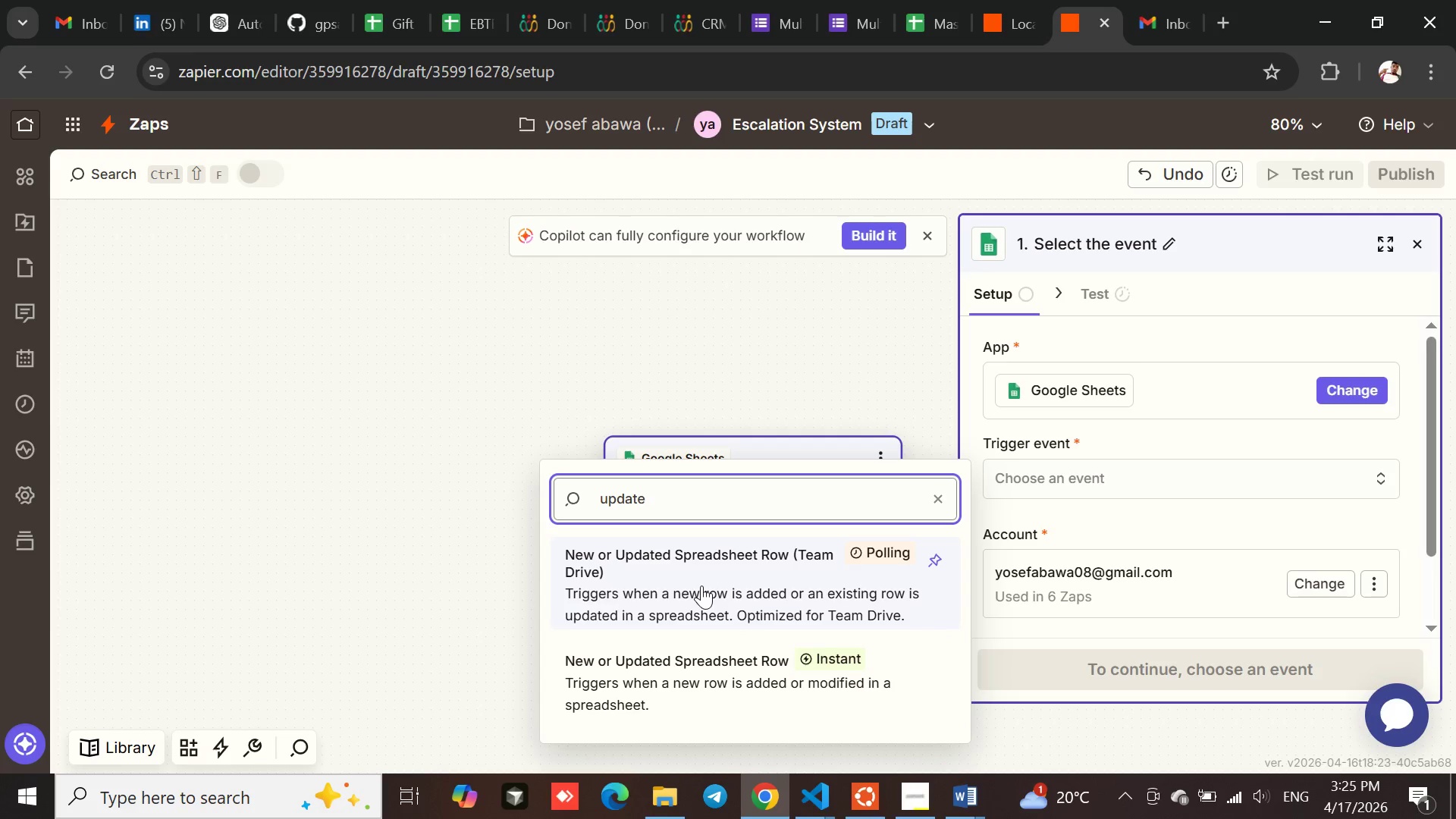 
left_click([663, 676])
 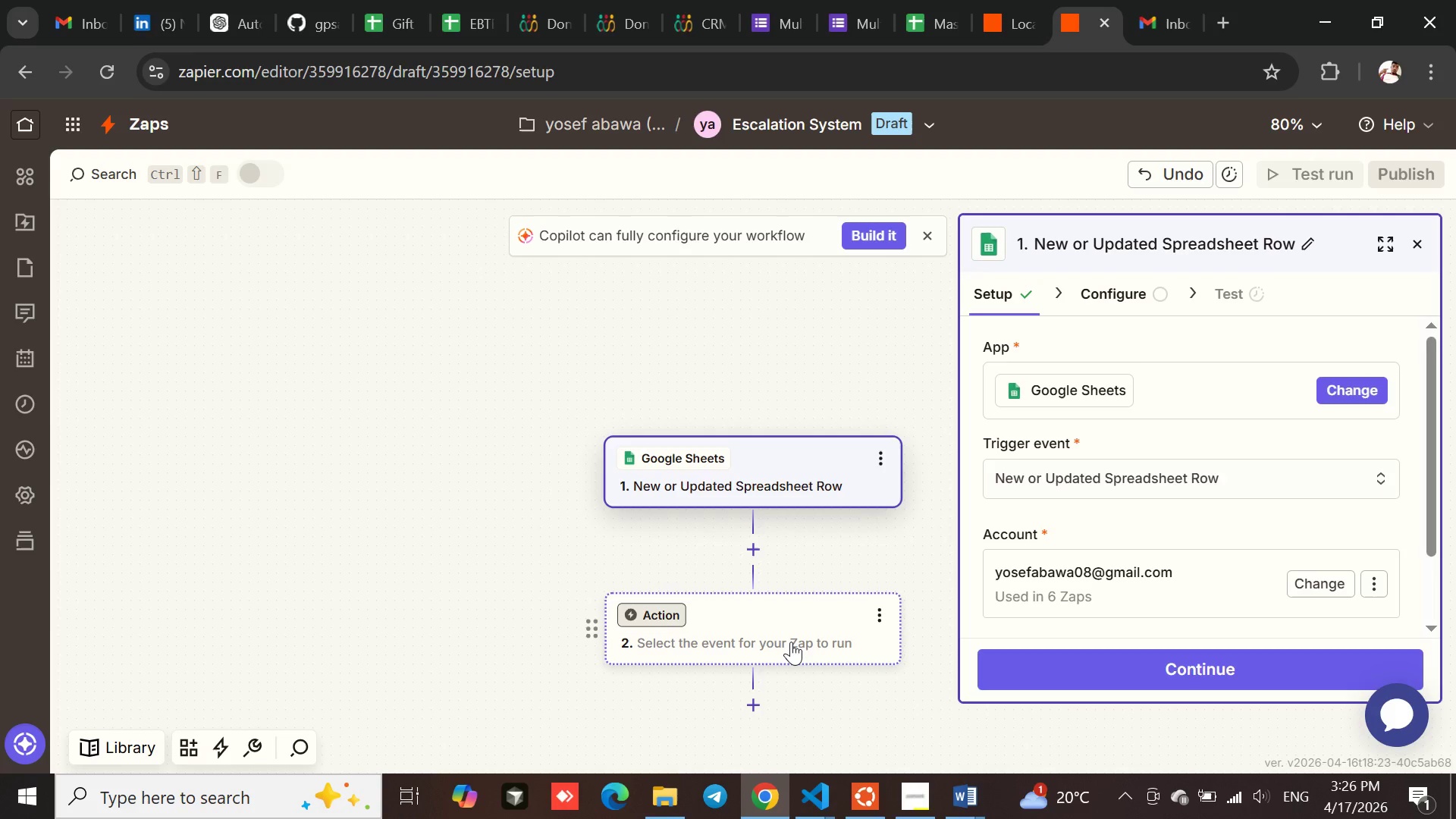 
wait(12.7)
 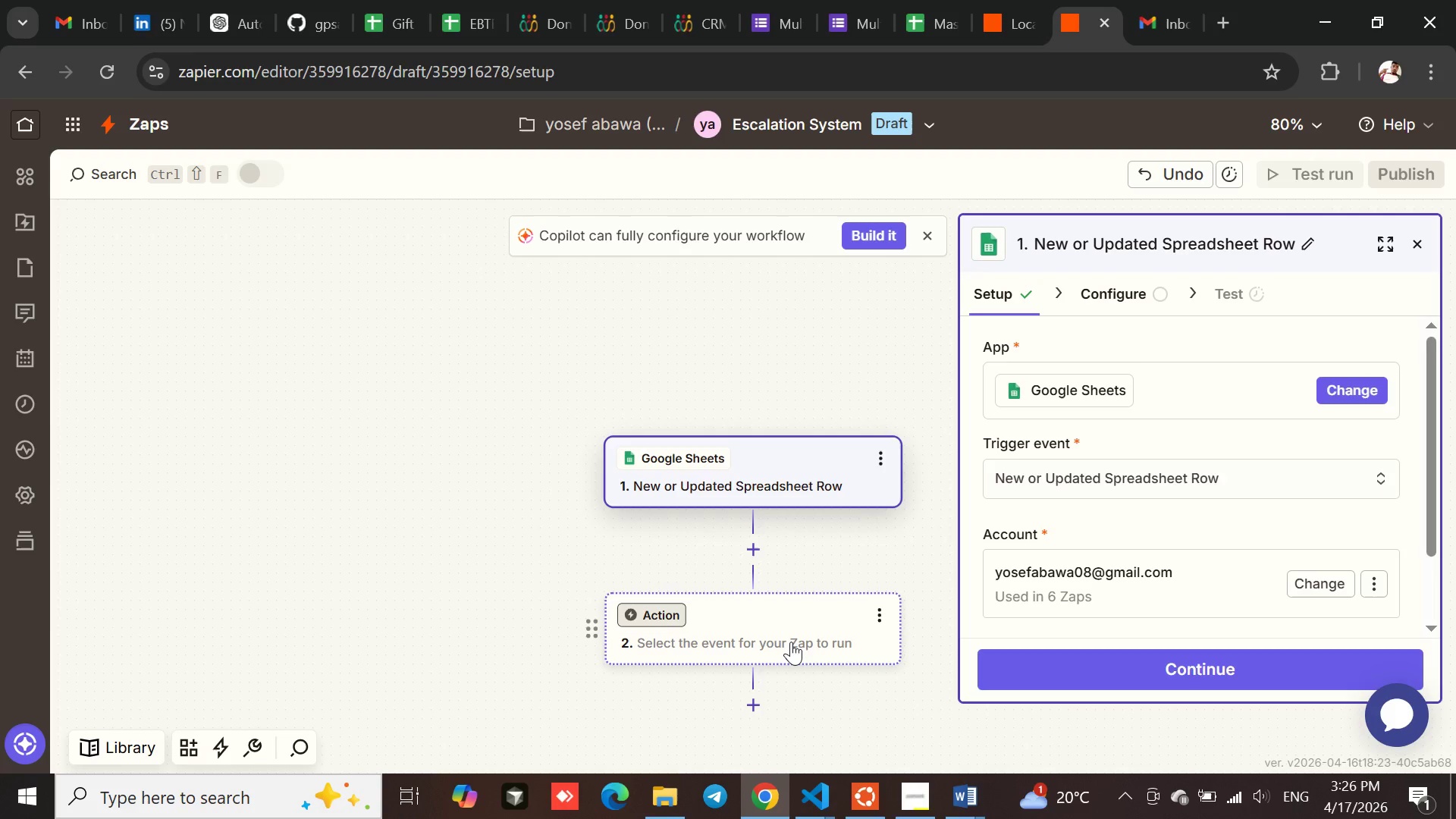 
left_click([1139, 667])
 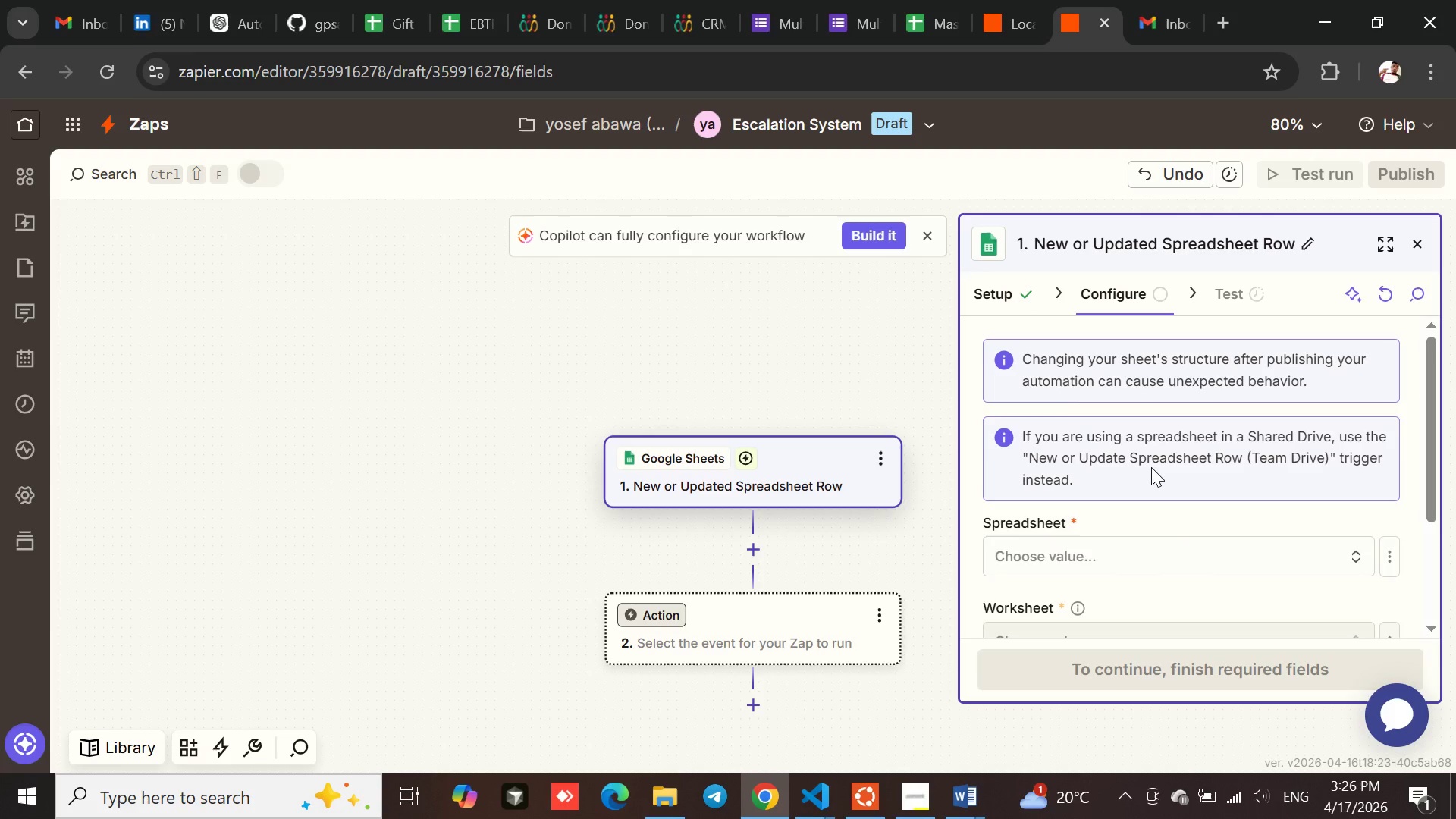 
left_click([1092, 570])
 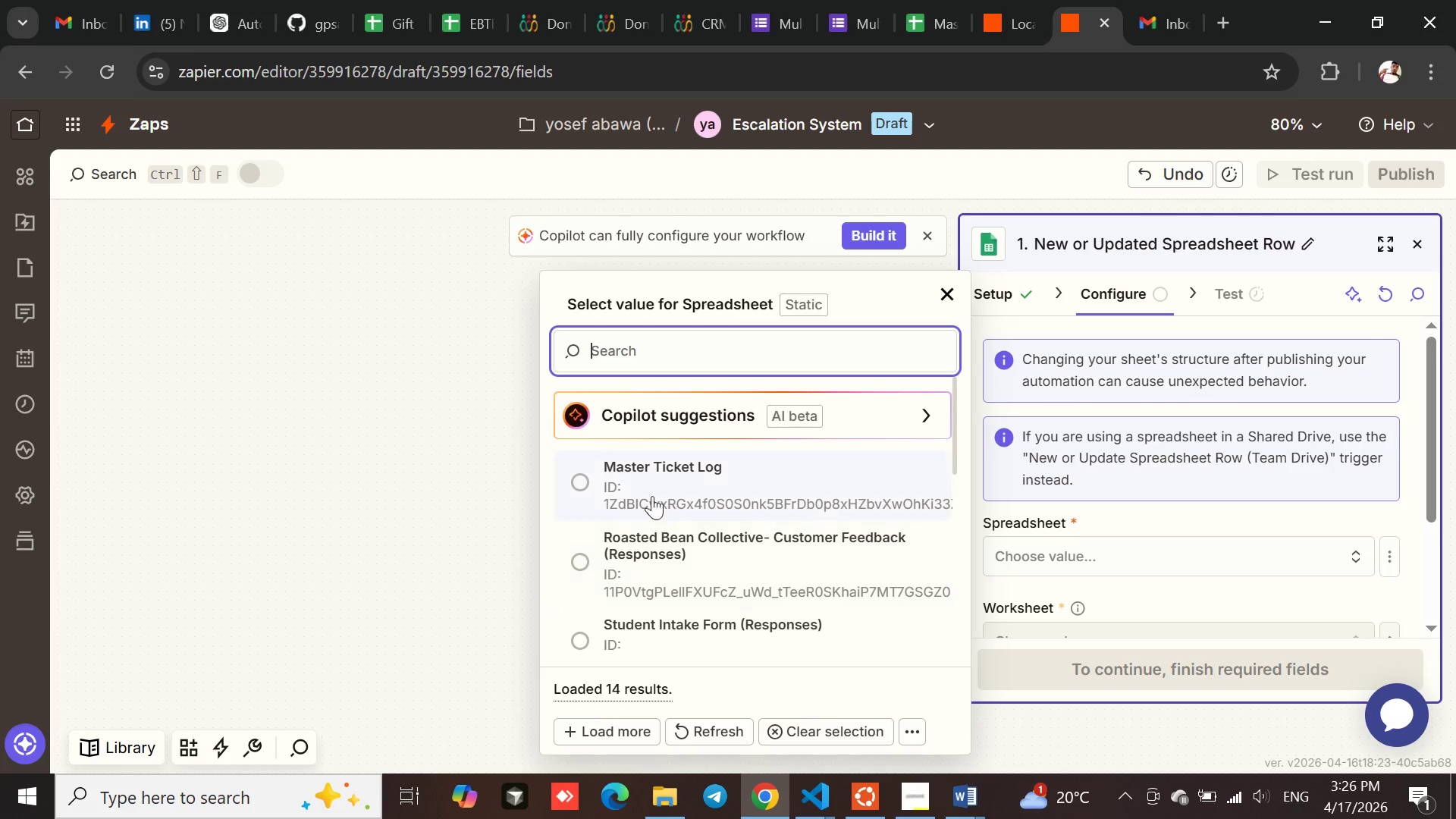 
left_click([577, 473])
 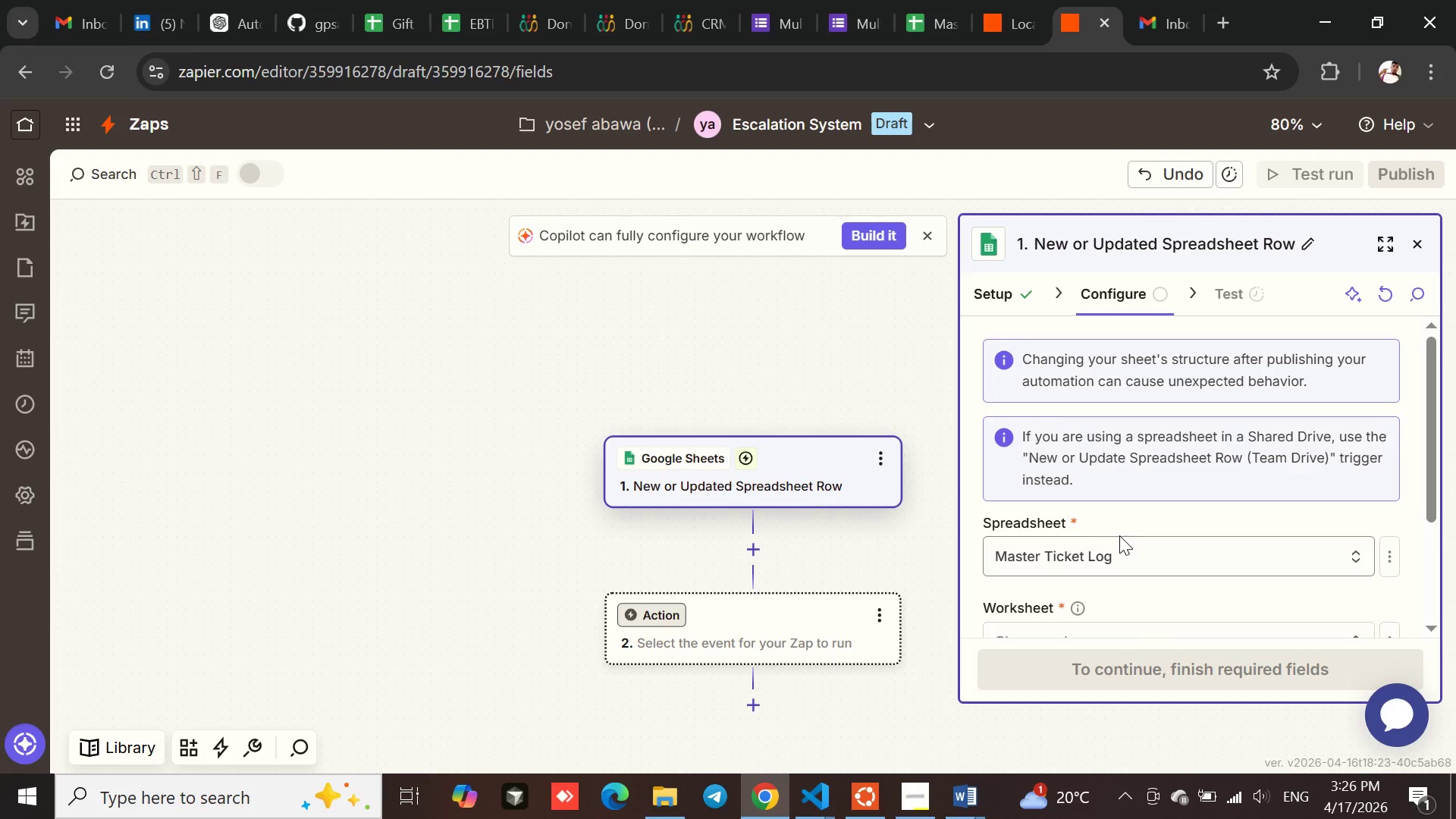 
left_click([1197, 513])
 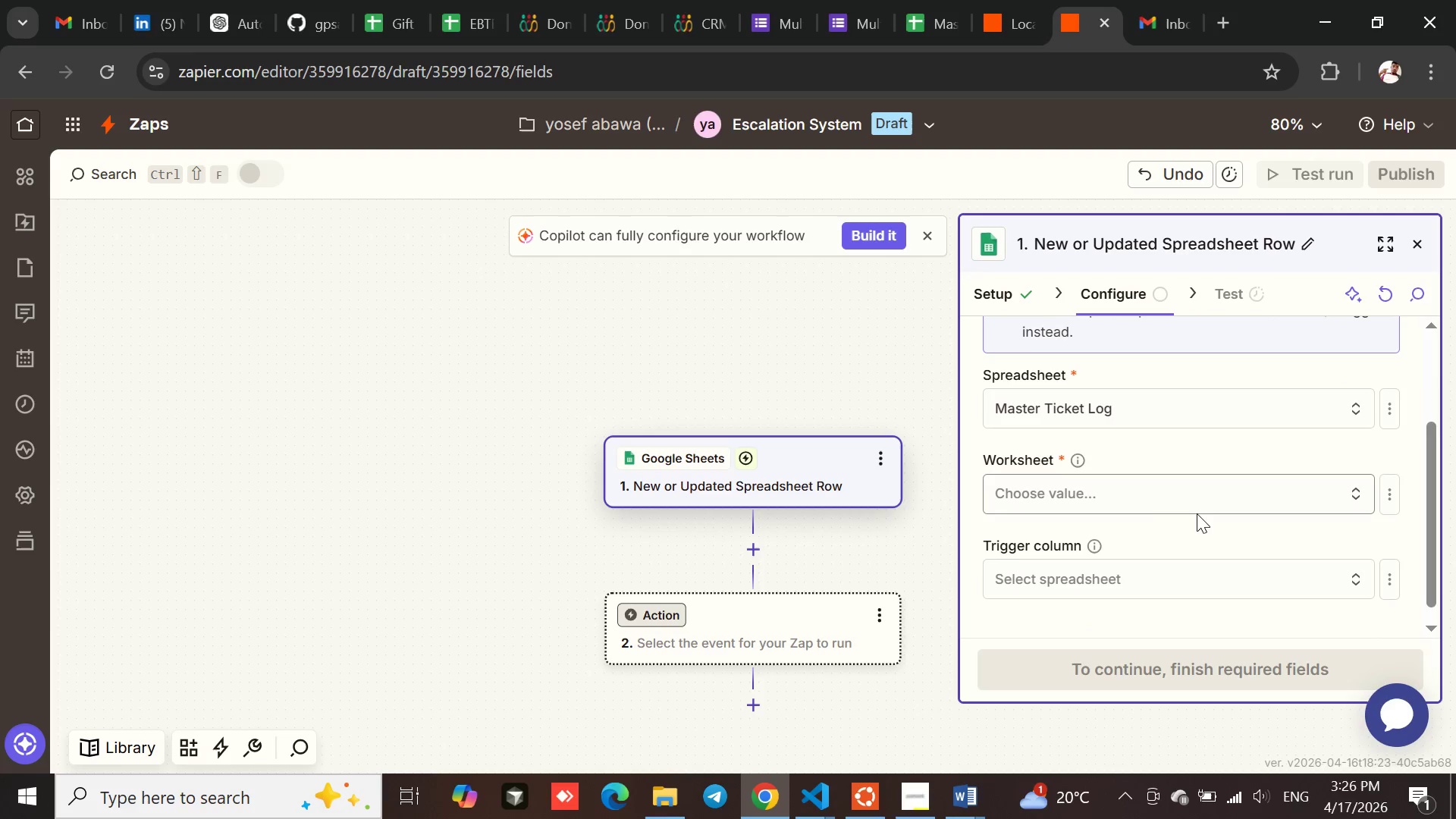 
left_click([1130, 493])
 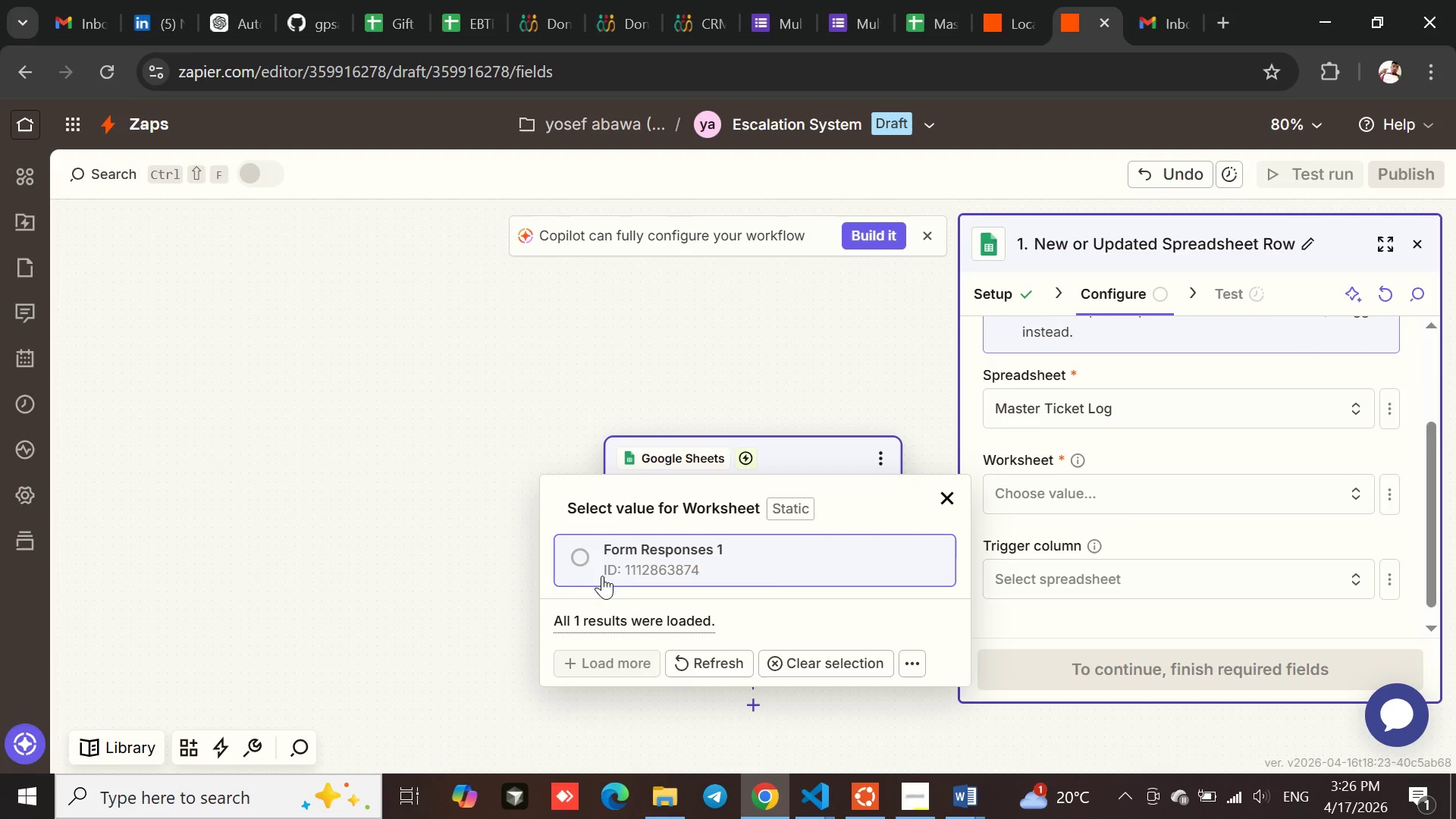 
left_click([582, 560])
 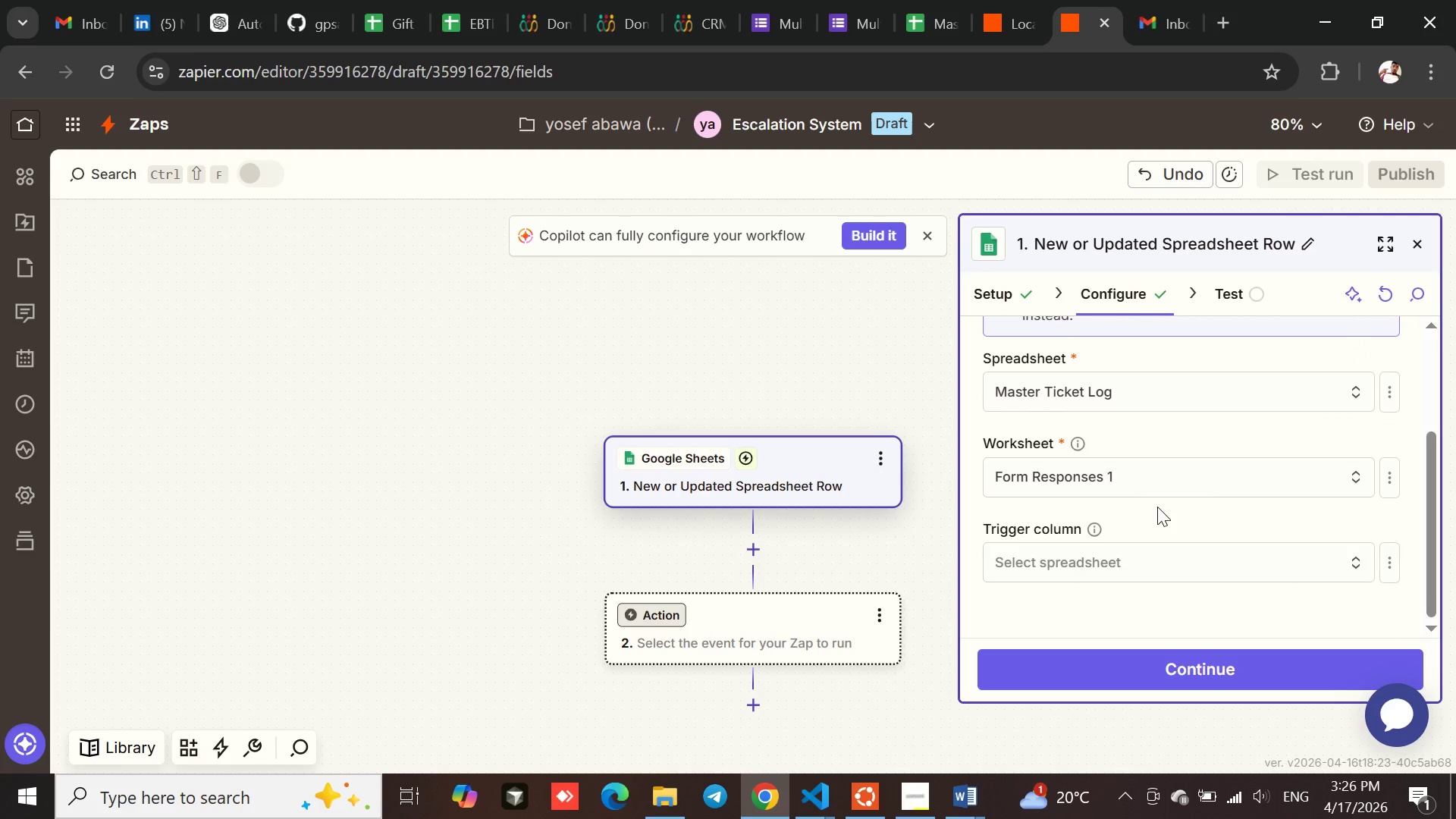 
left_click([1072, 568])
 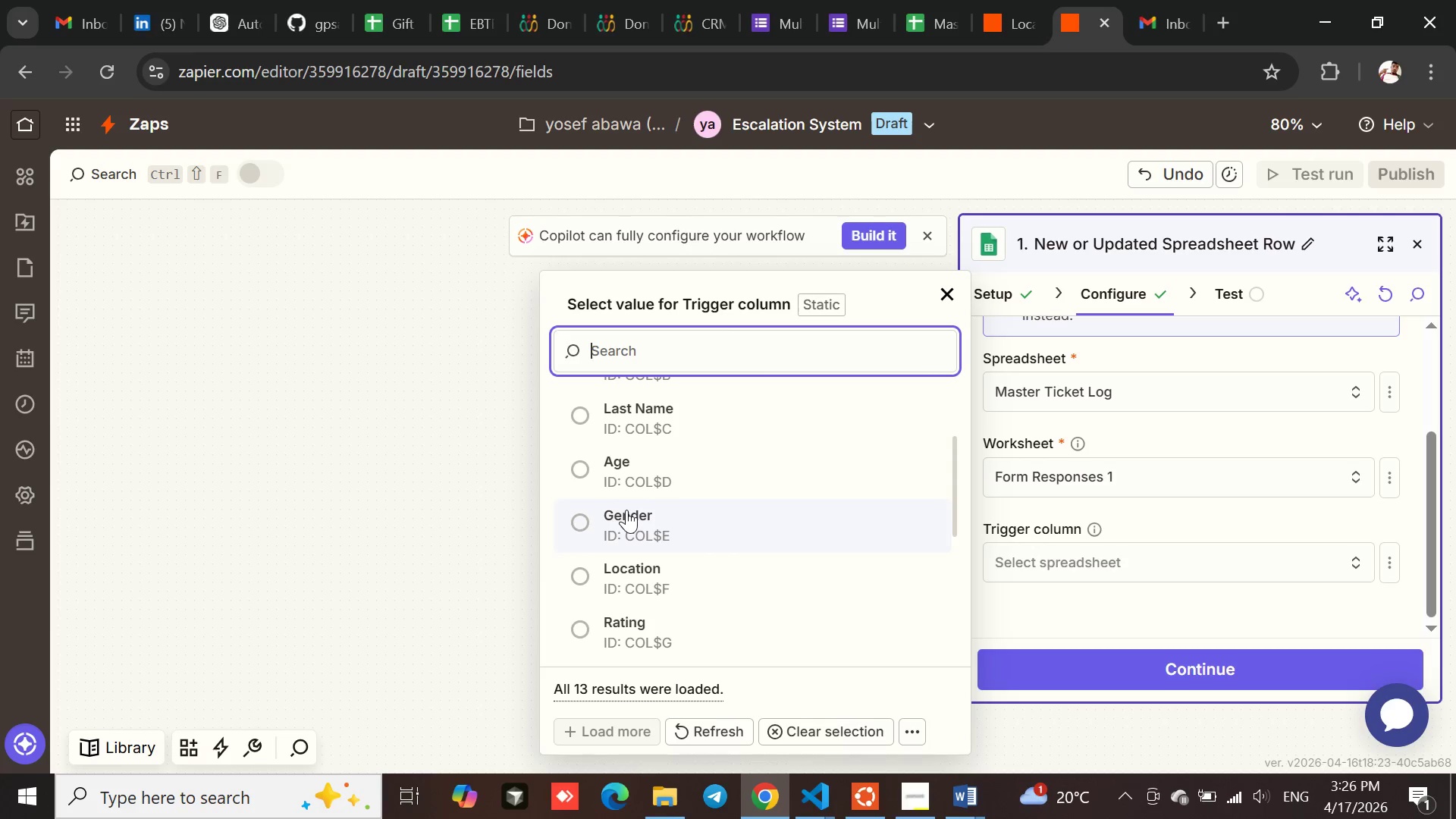 
wait(11.89)
 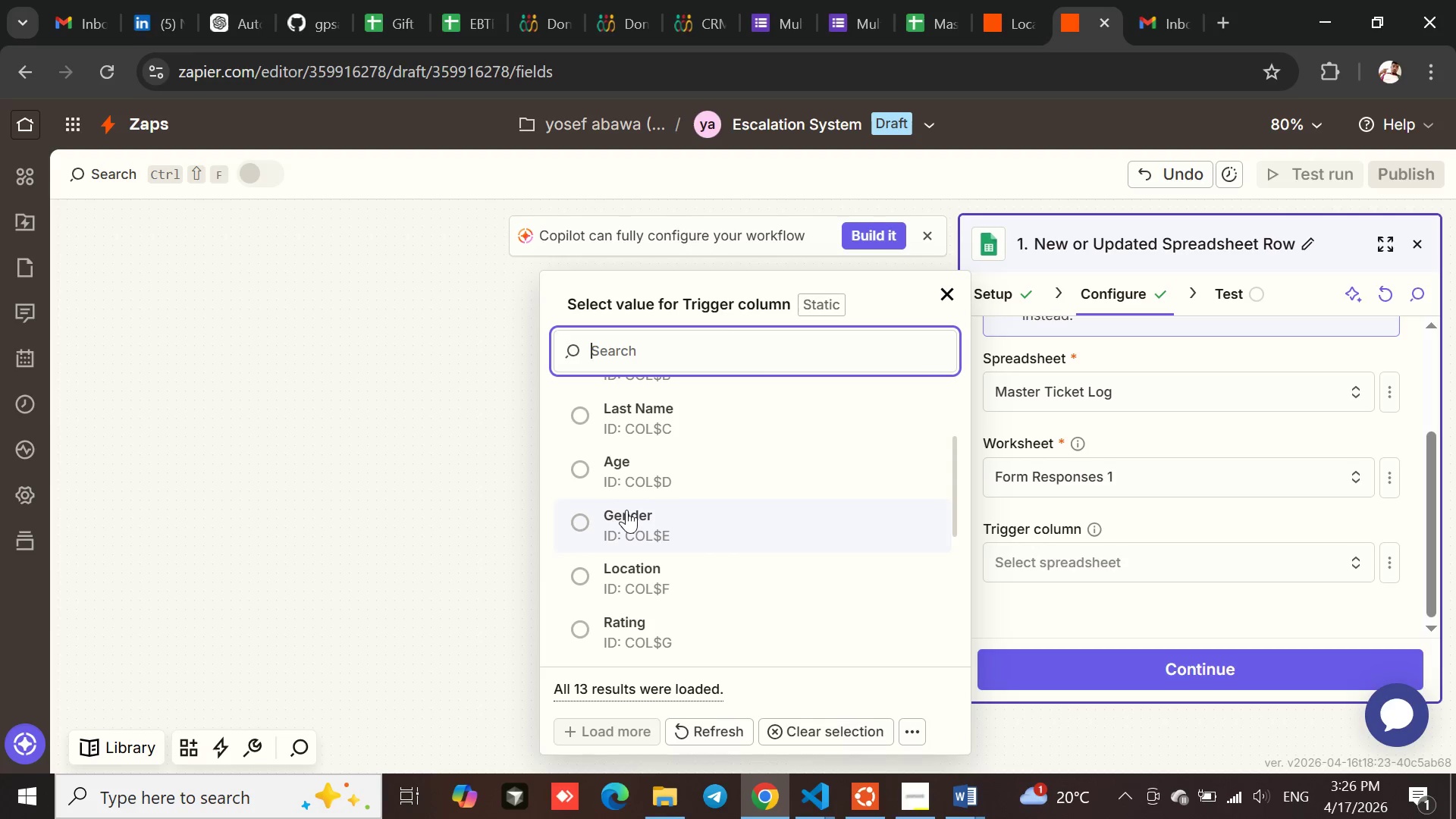 
left_click([571, 622])
 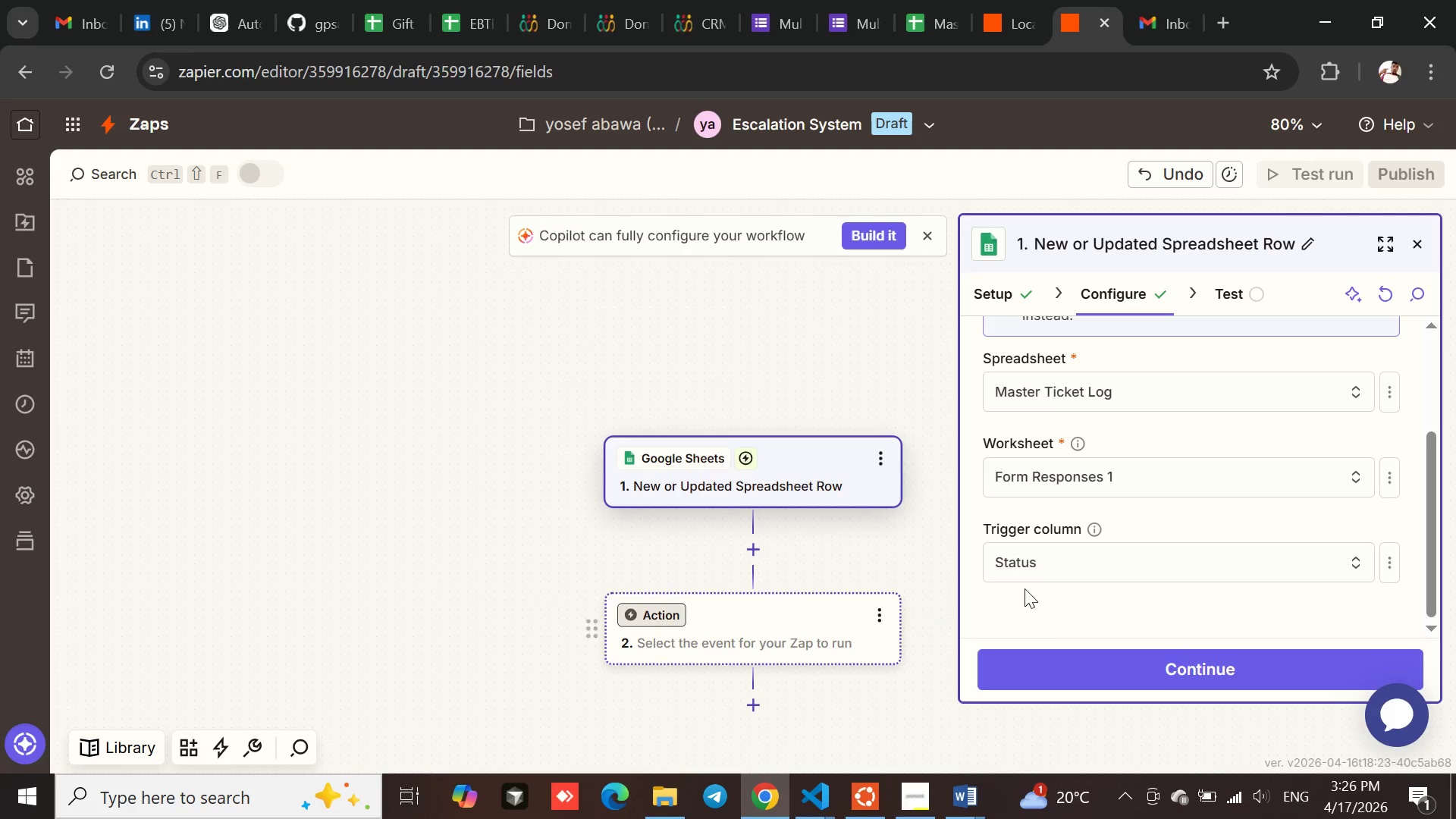 
left_click([1058, 603])
 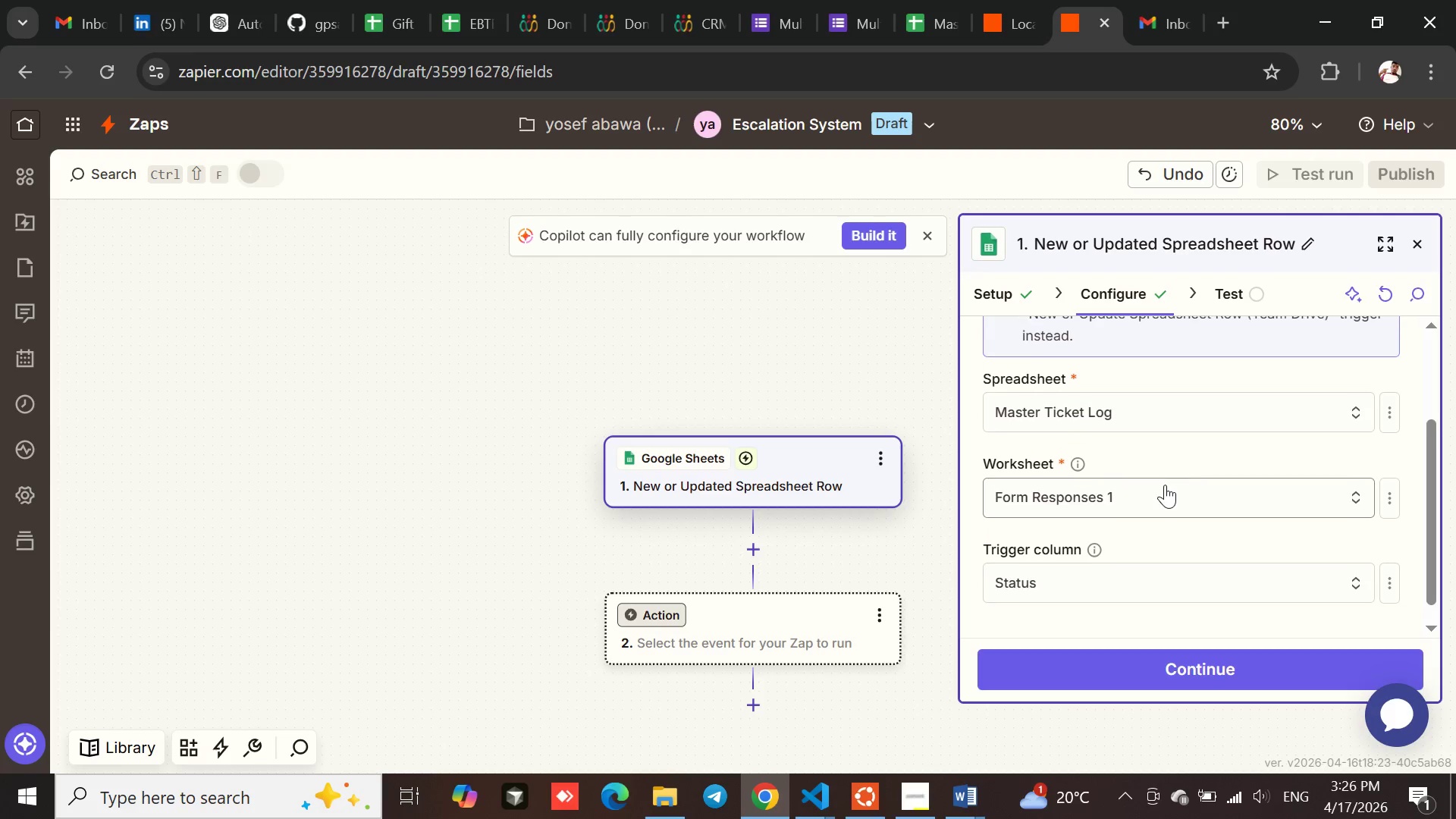 
wait(6.02)
 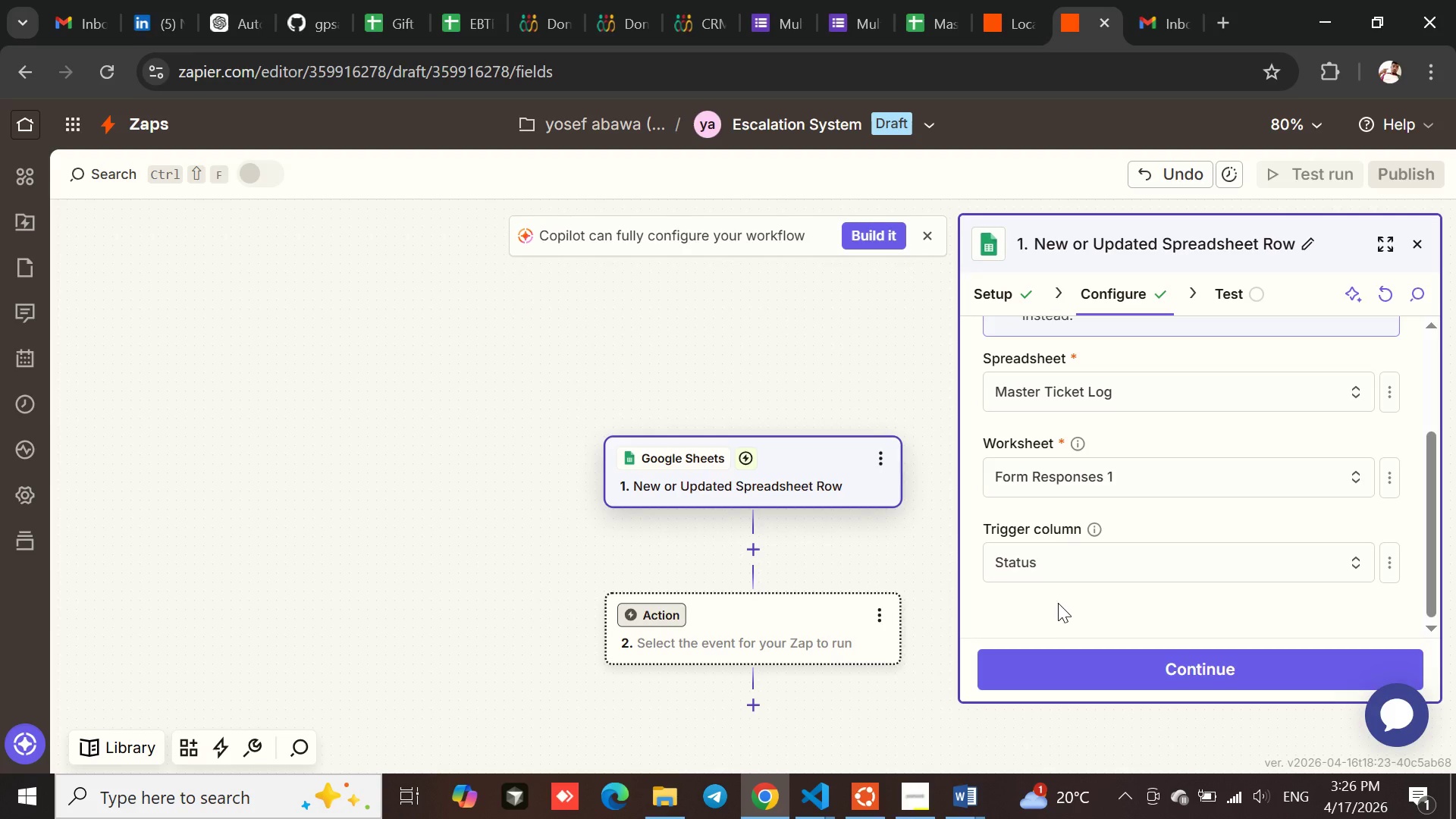 
mouse_move([1131, 394])
 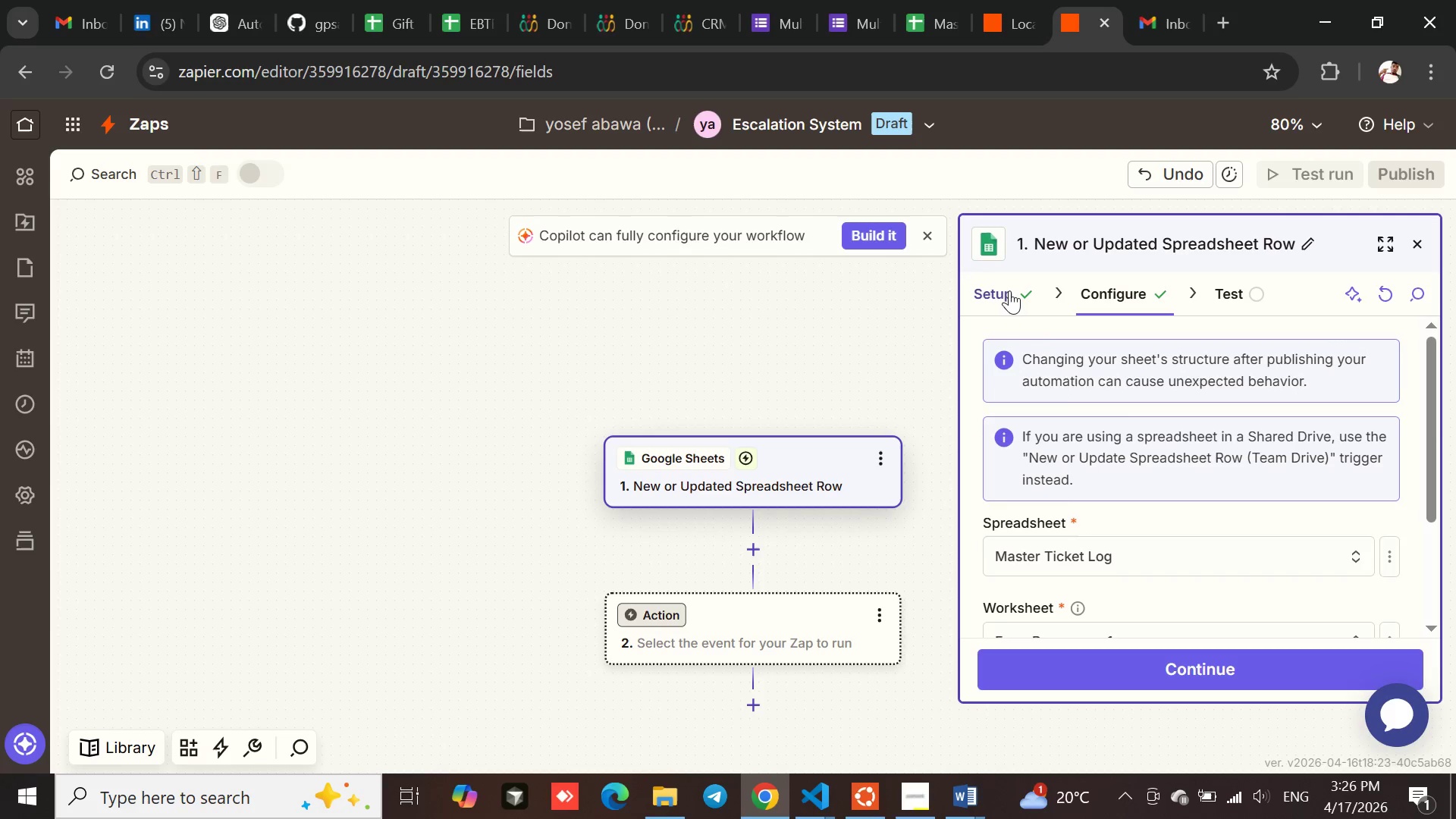 
left_click([1009, 290])
 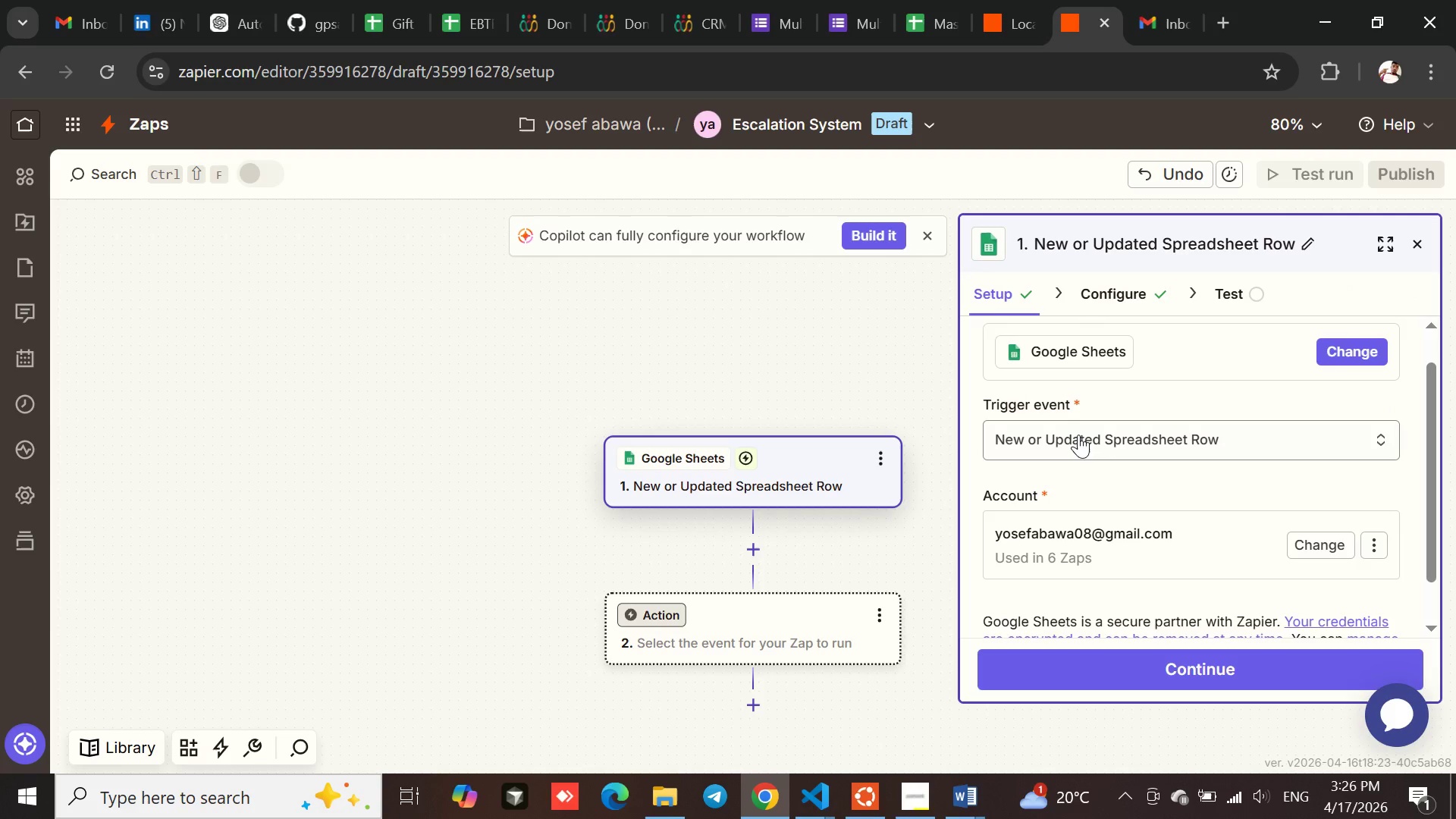 
left_click([1078, 435])
 